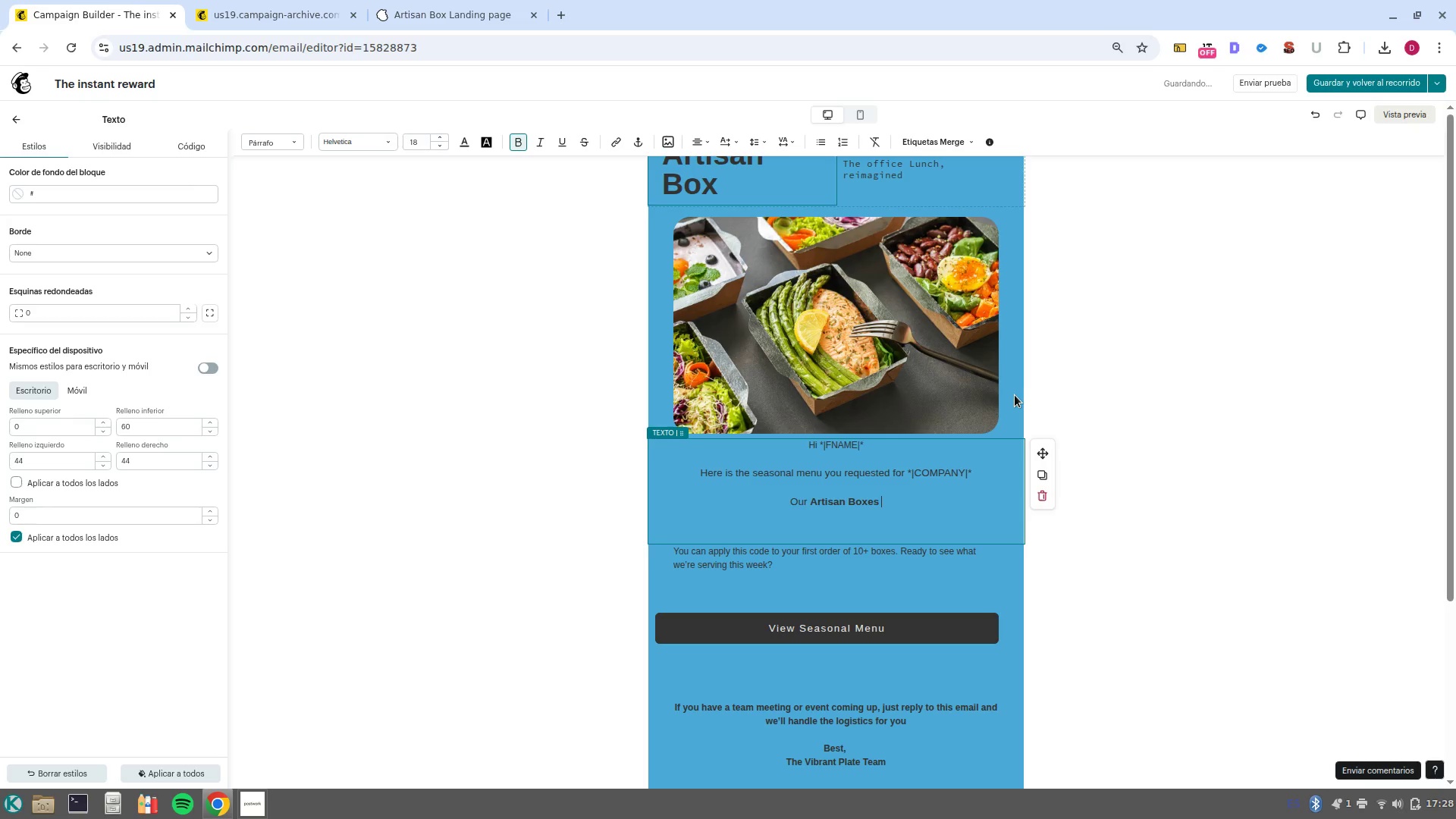 
key(Control+B)
 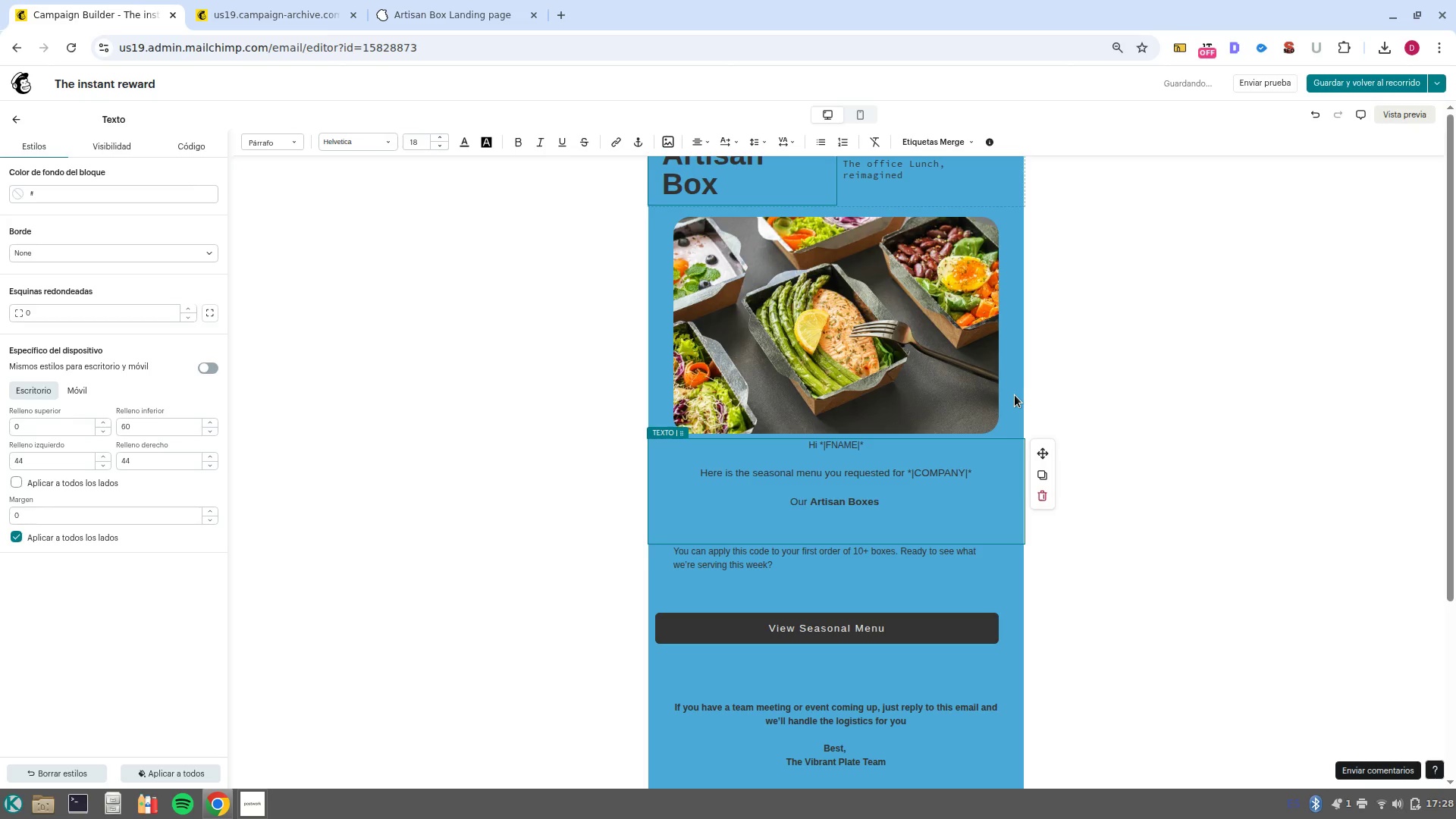 
type(are designed to bring a por)
key(Backspace)
key(Backspace)
type(remium restaurant experience directly to your office desks. Every meal is prepared fresh daily with local ingredients and delivered ec/fiendly packi)
key(Backspace)
type(aging)
 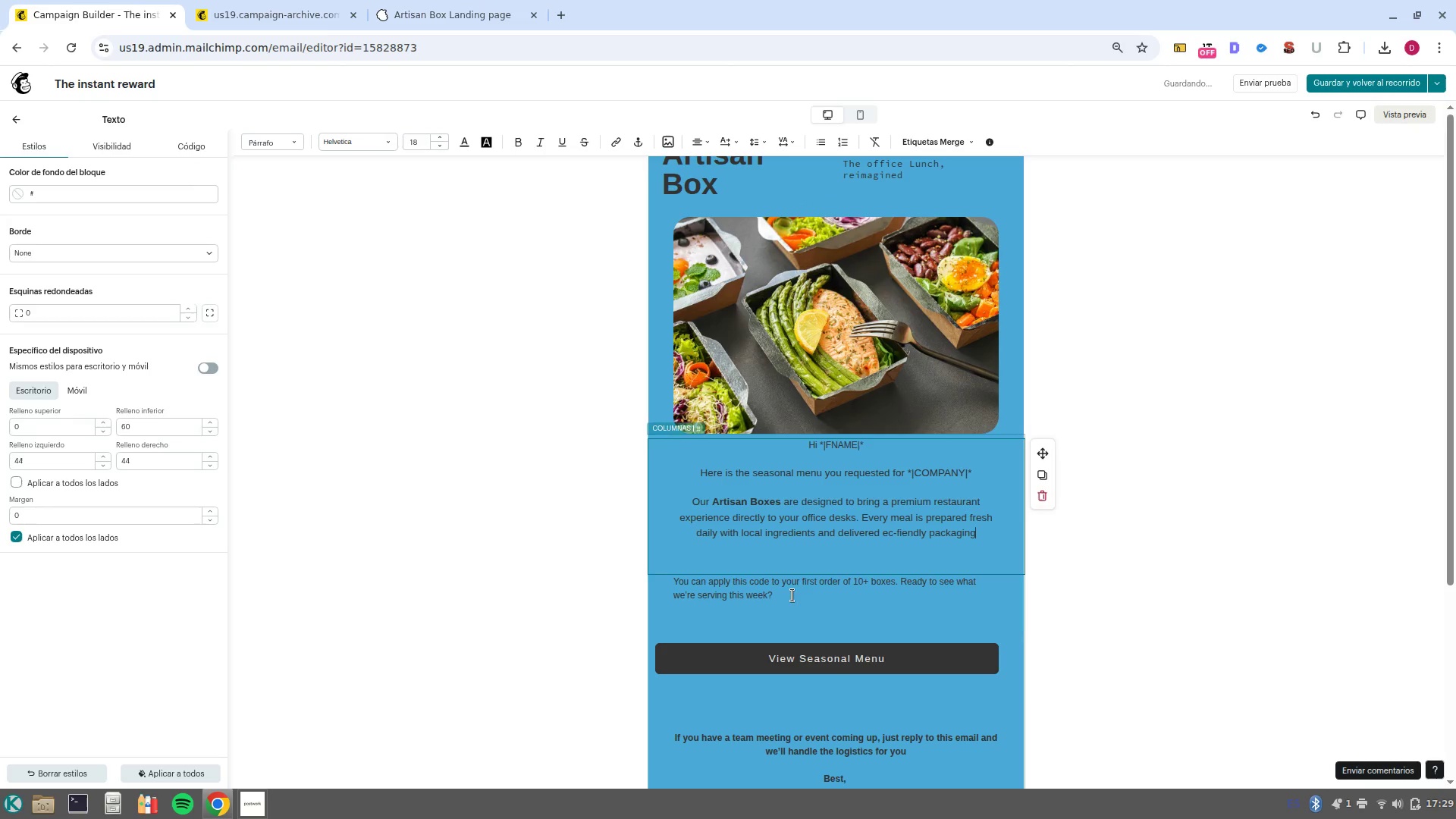 
left_click([793, 595])
 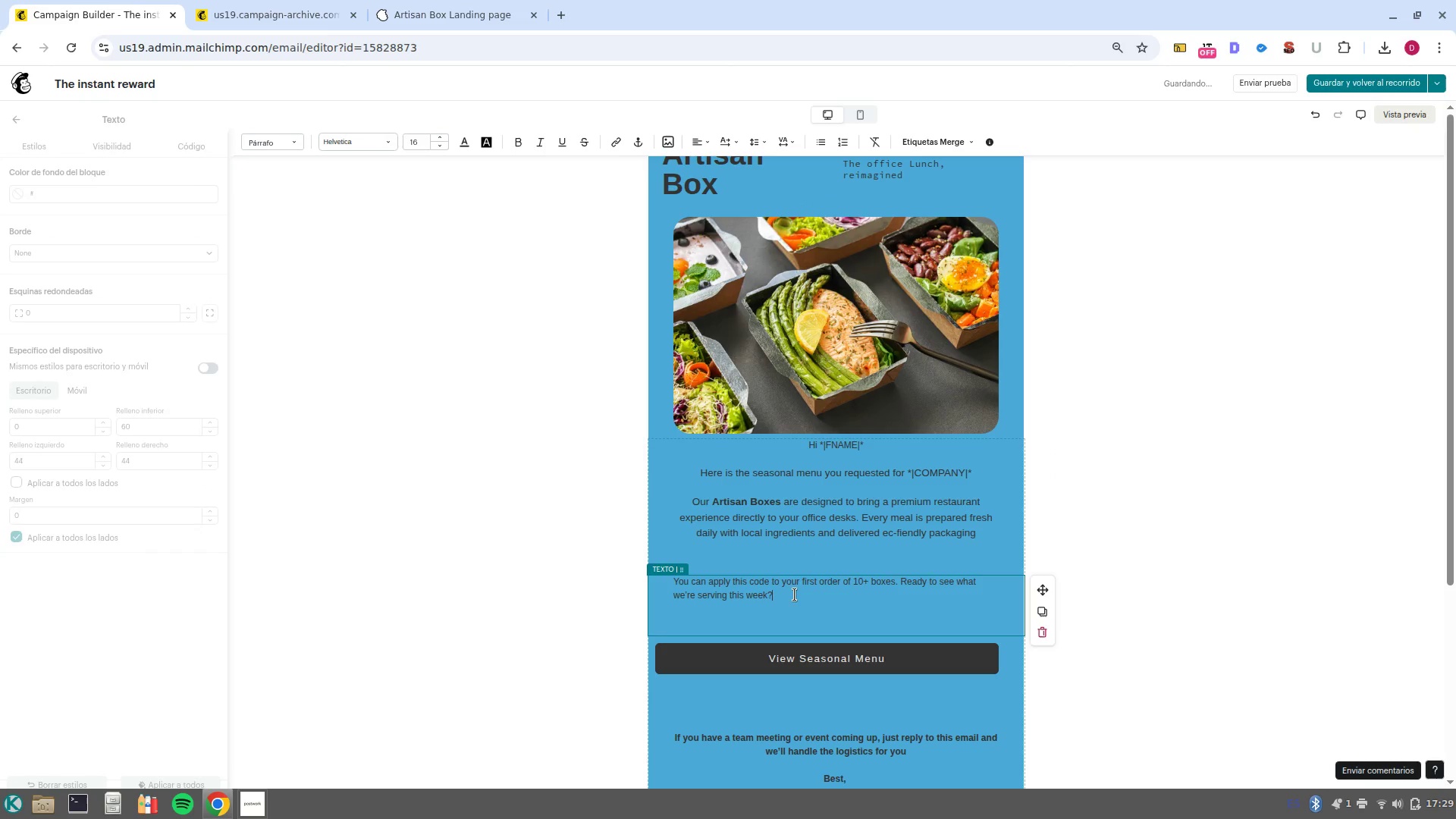 
left_click_drag(start_coordinate=[795, 595], to_coordinate=[643, 567])
 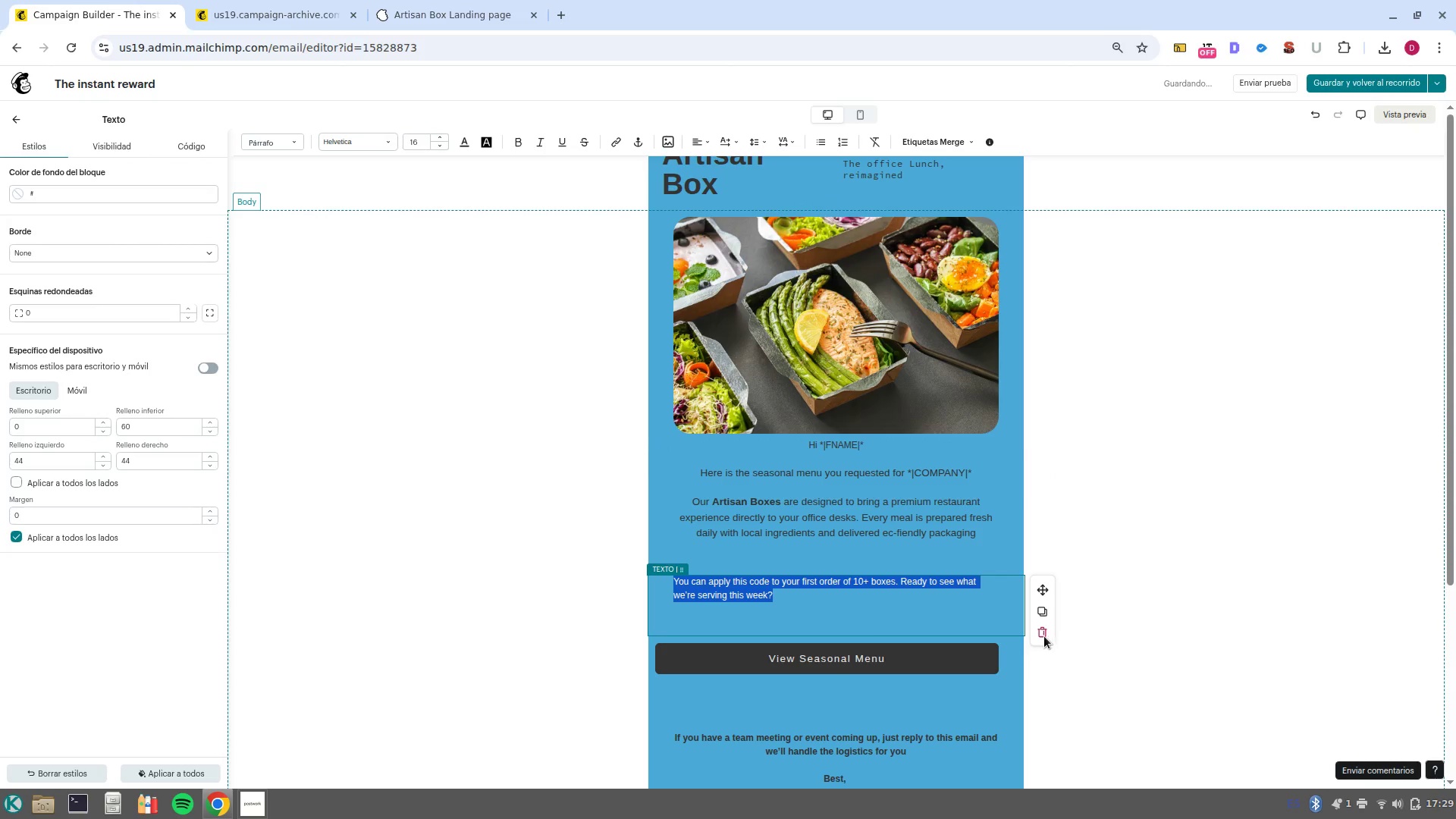 
left_click([1044, 636])
 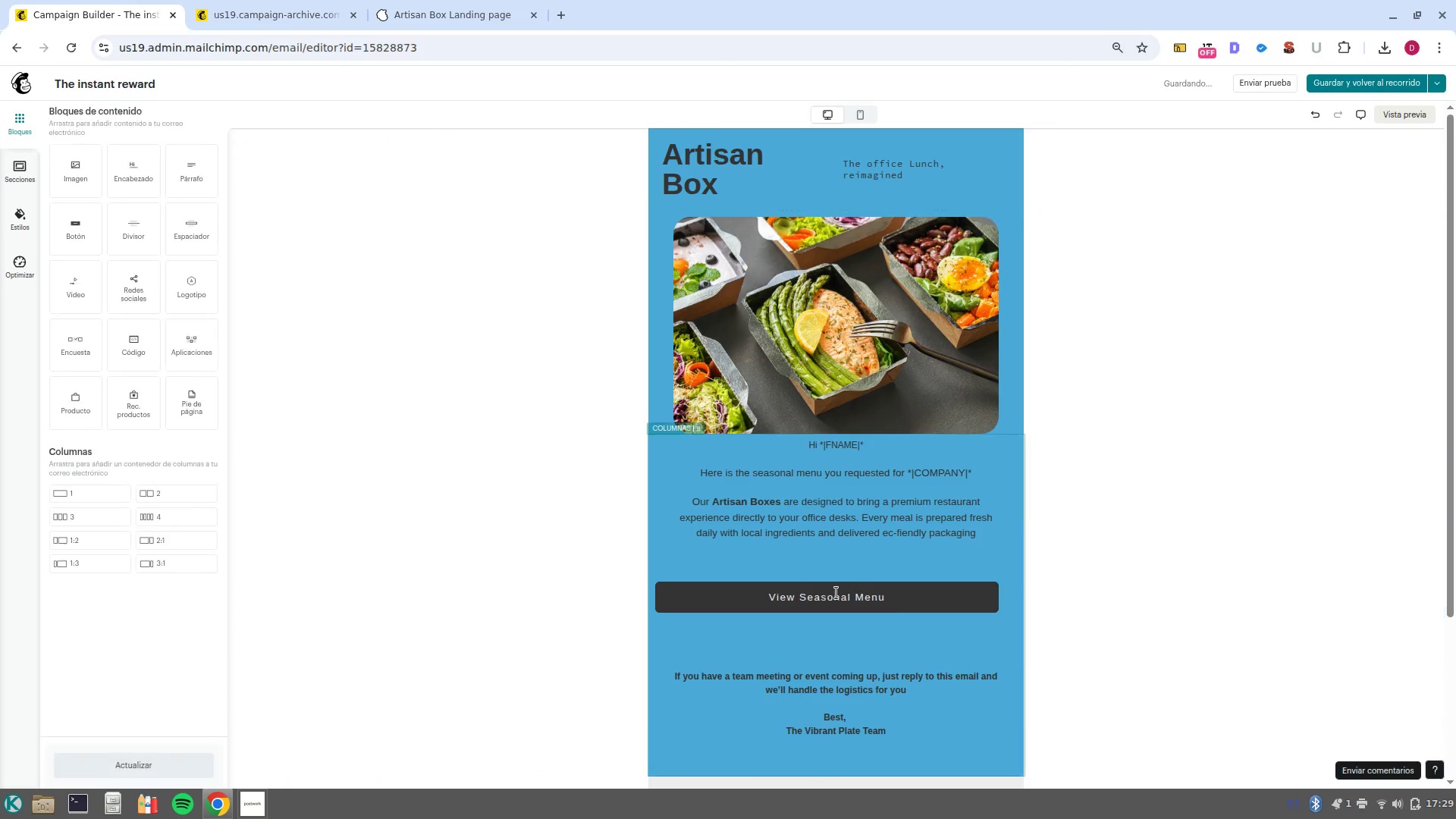 
scroll: coordinate [836, 593], scroll_direction: down, amount: 1.0
 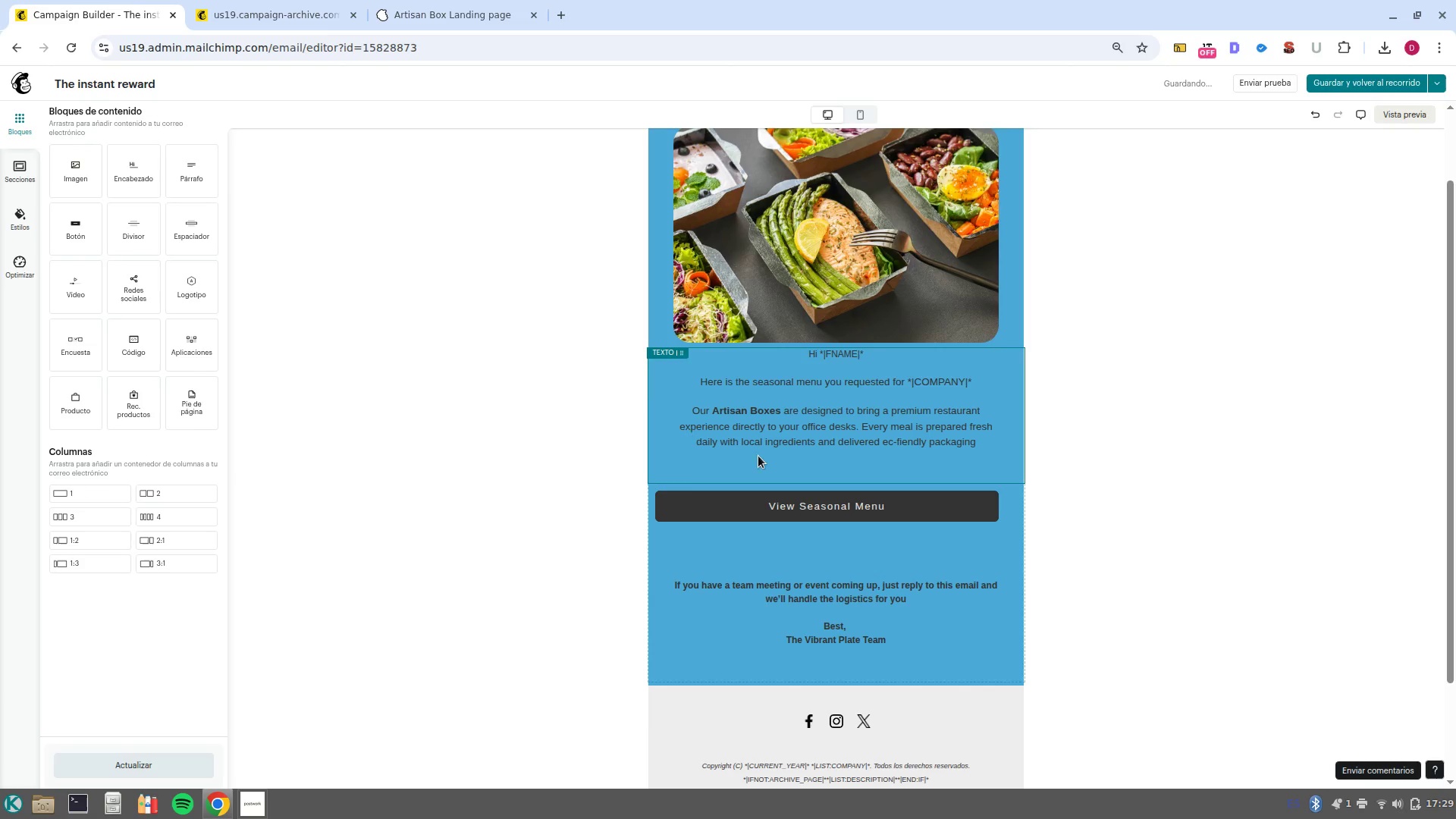 
left_click([980, 444])
 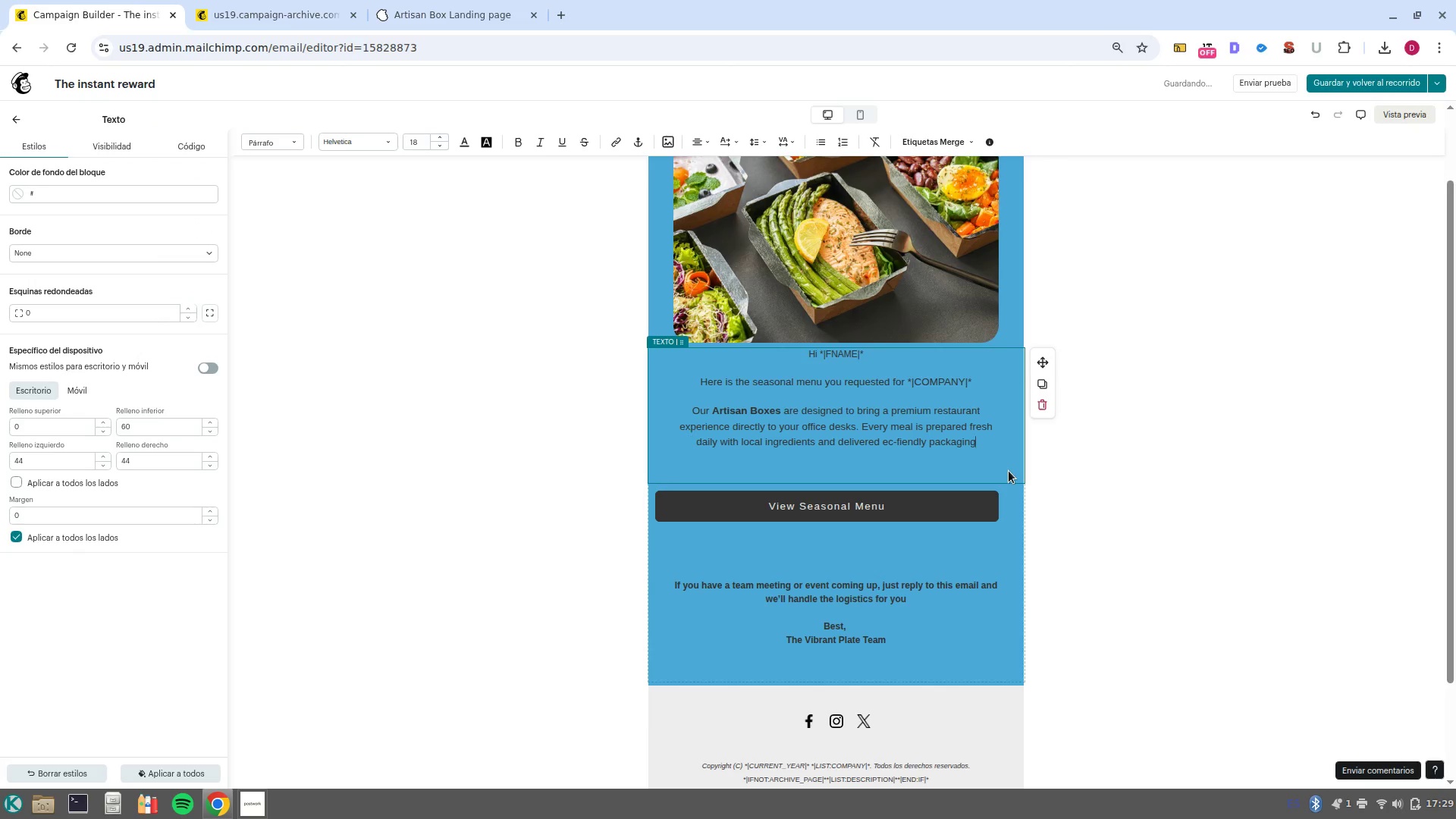 
key(Period)
 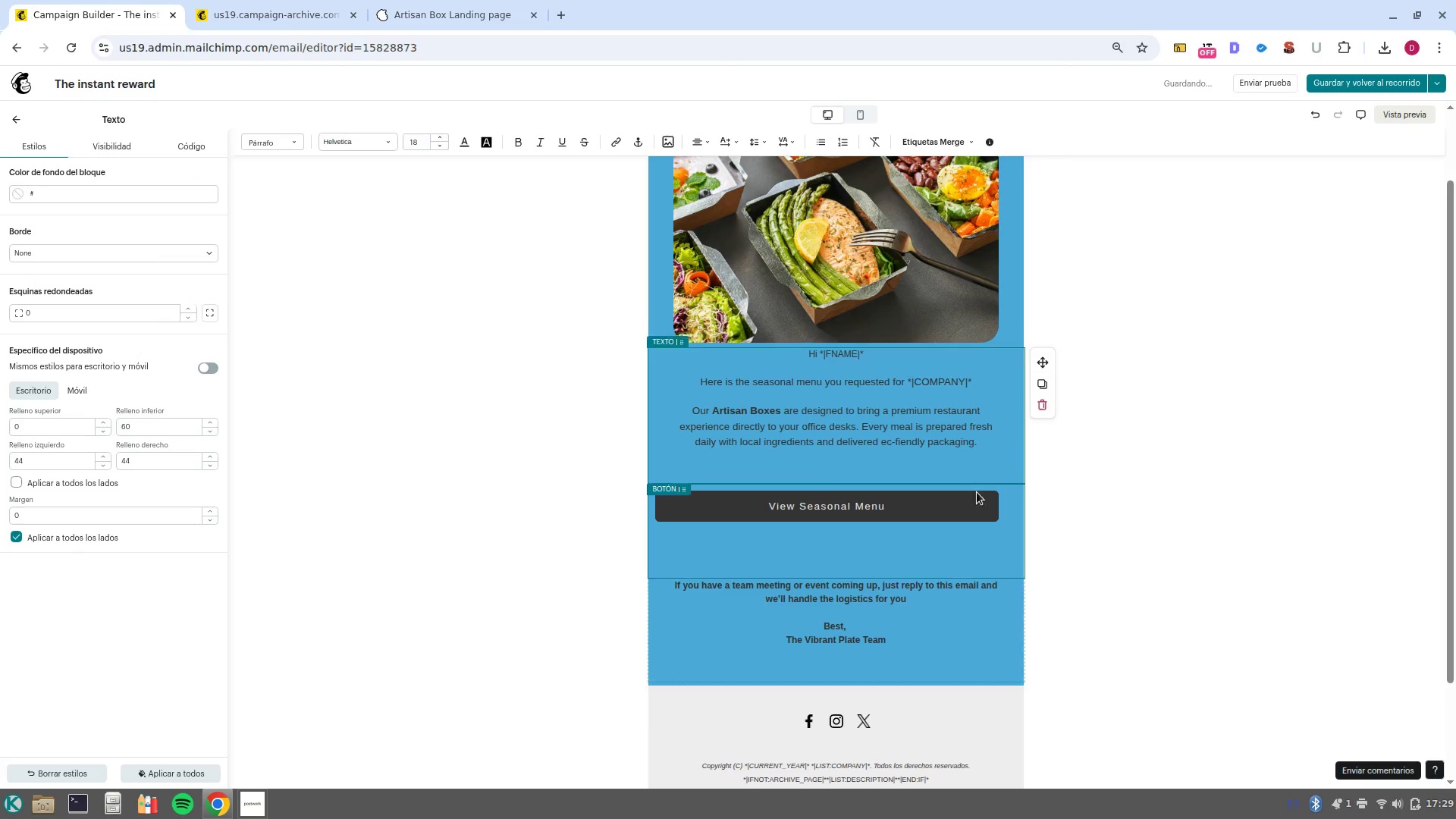 
left_click([864, 505])
 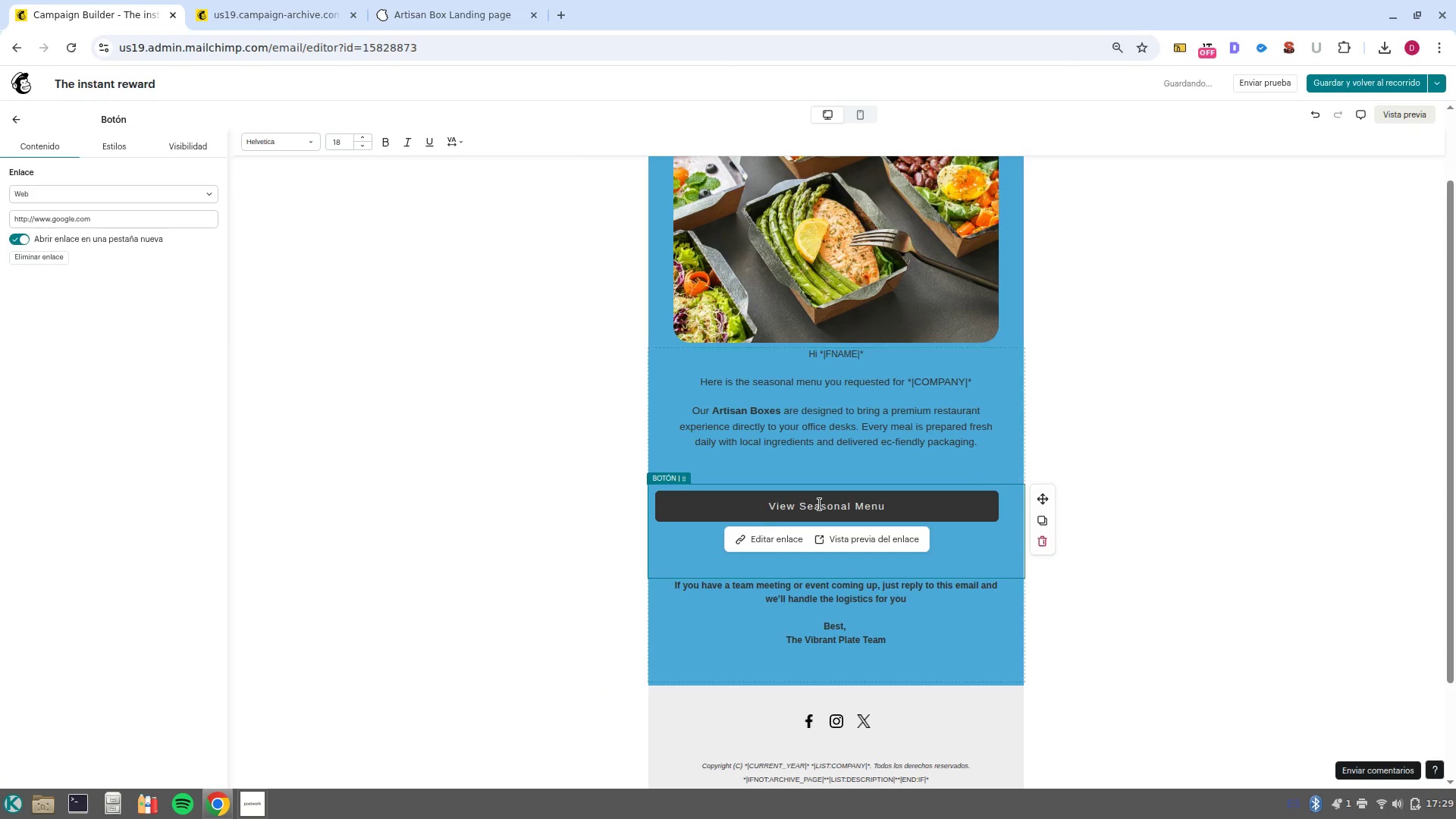 
double_click([821, 504])
 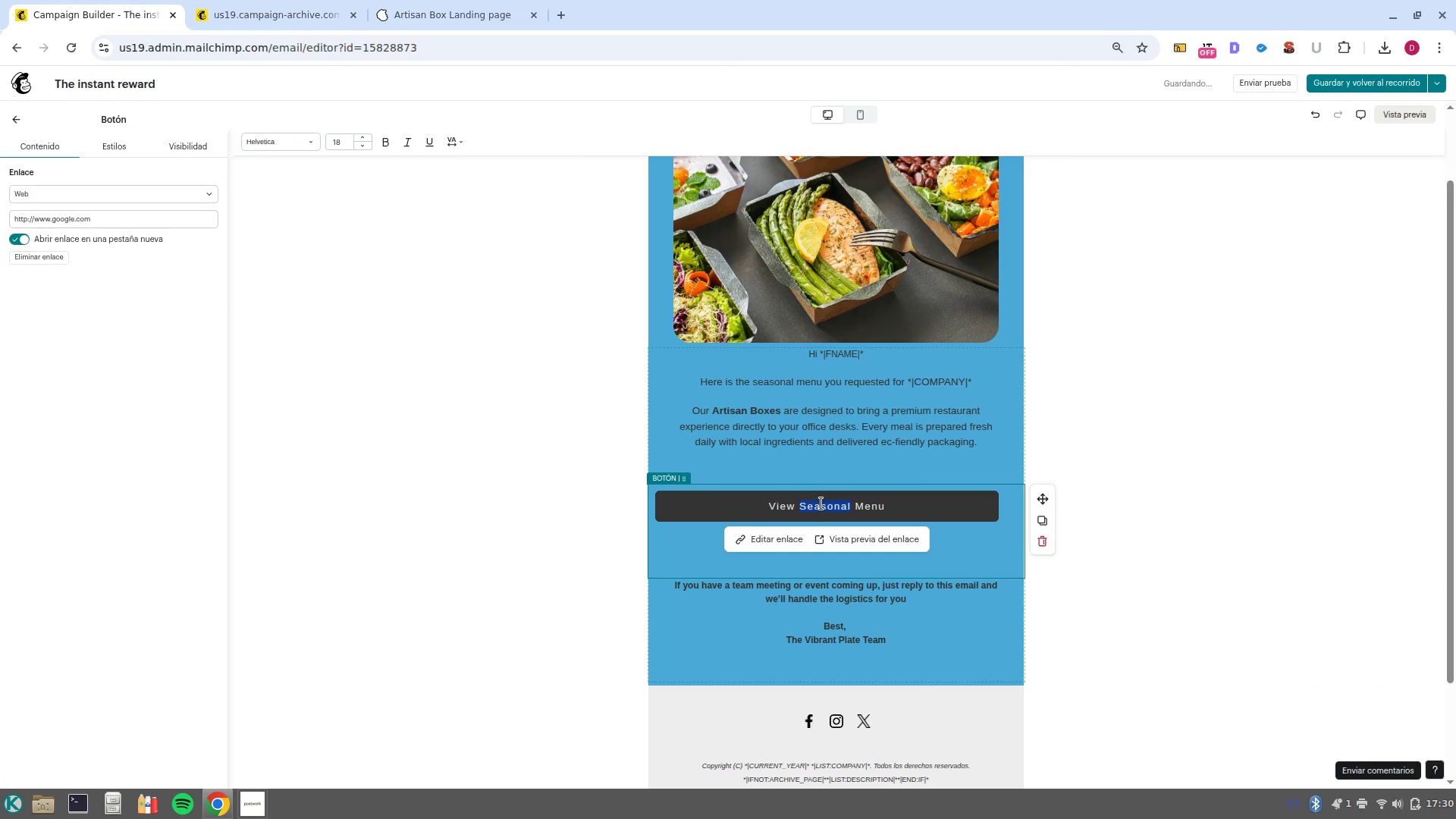 
triple_click([821, 504])
 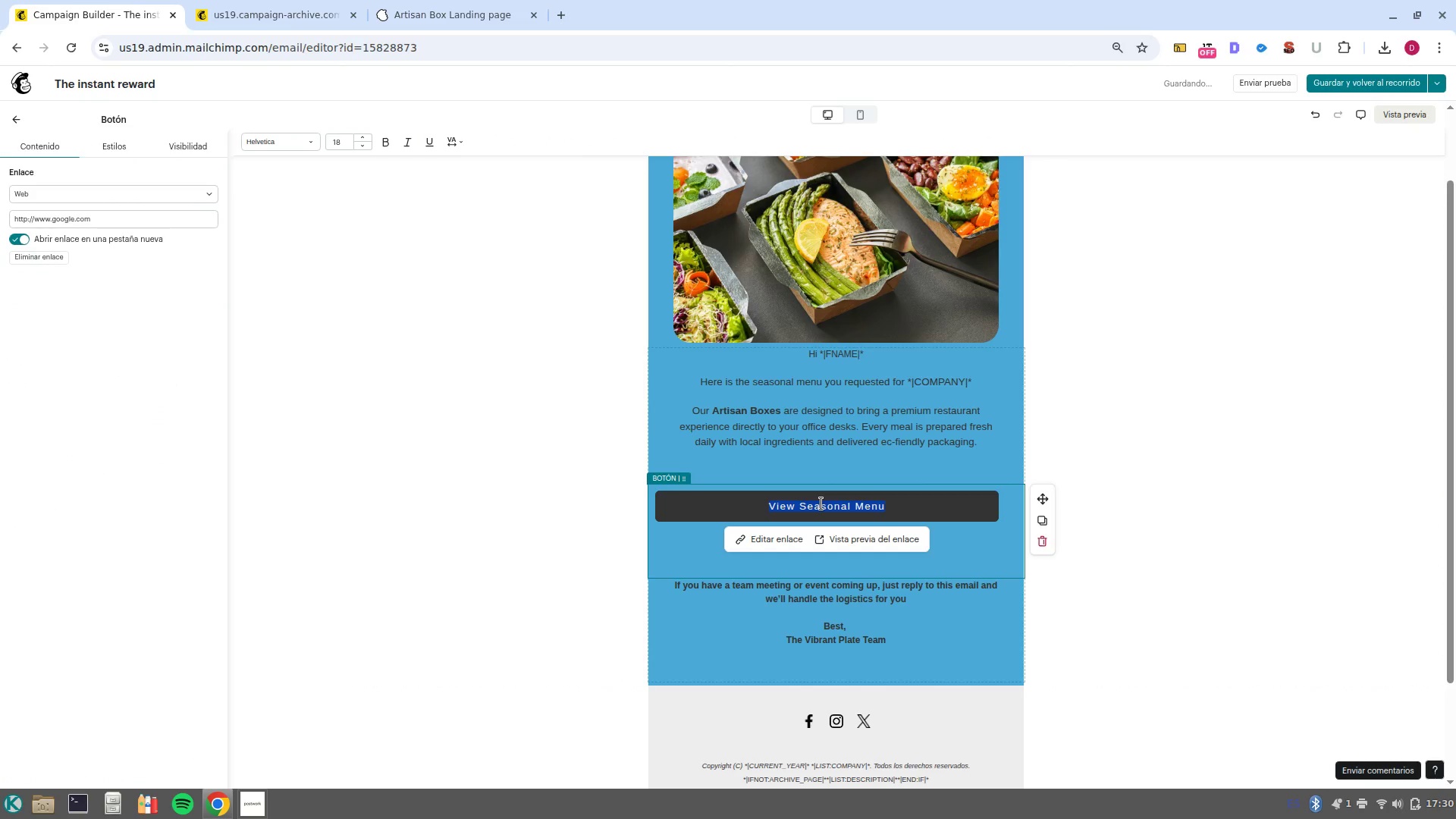 
type(DOWNLOAD FULL MENU PDF)
 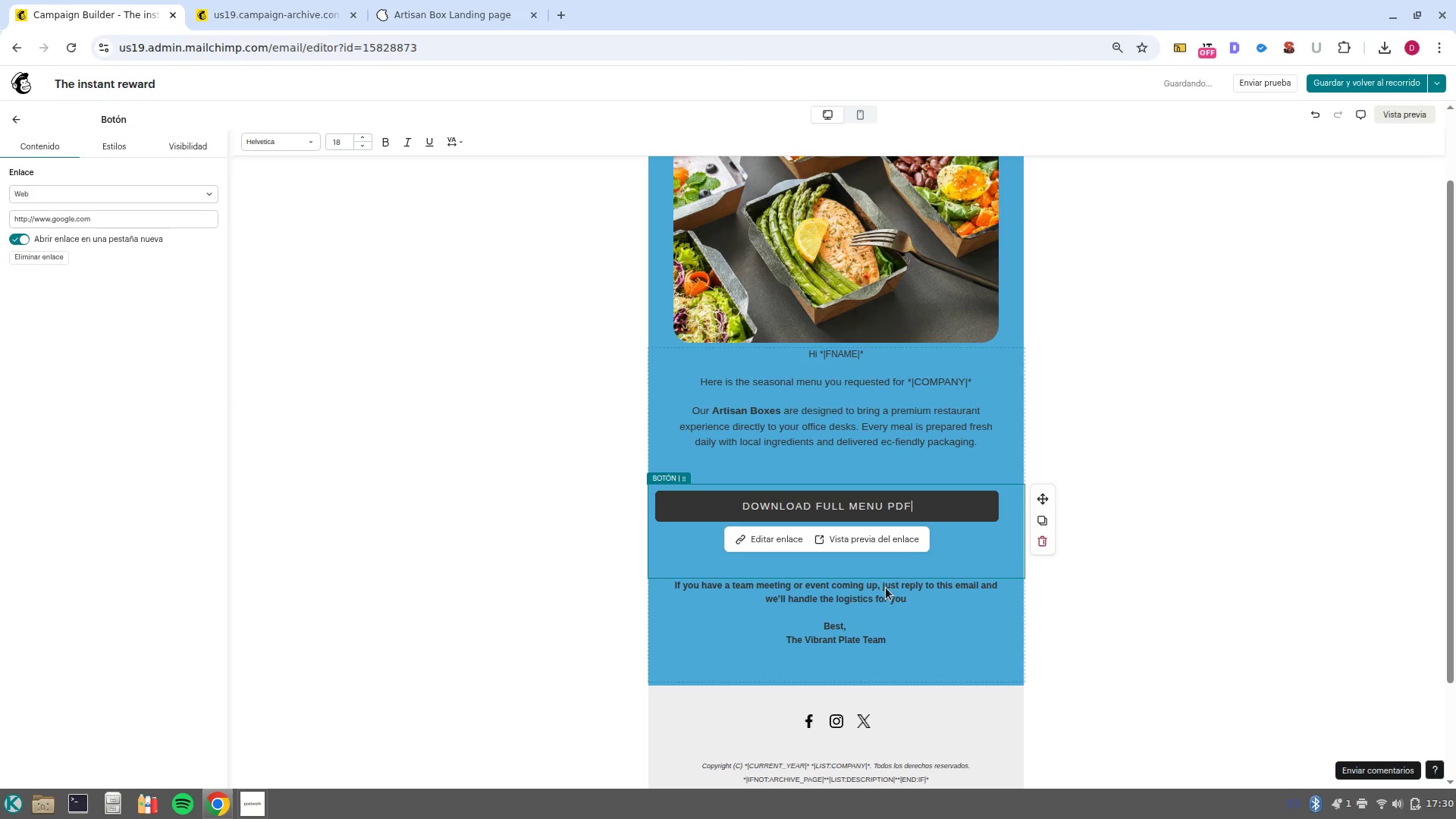 
left_click([881, 606])
 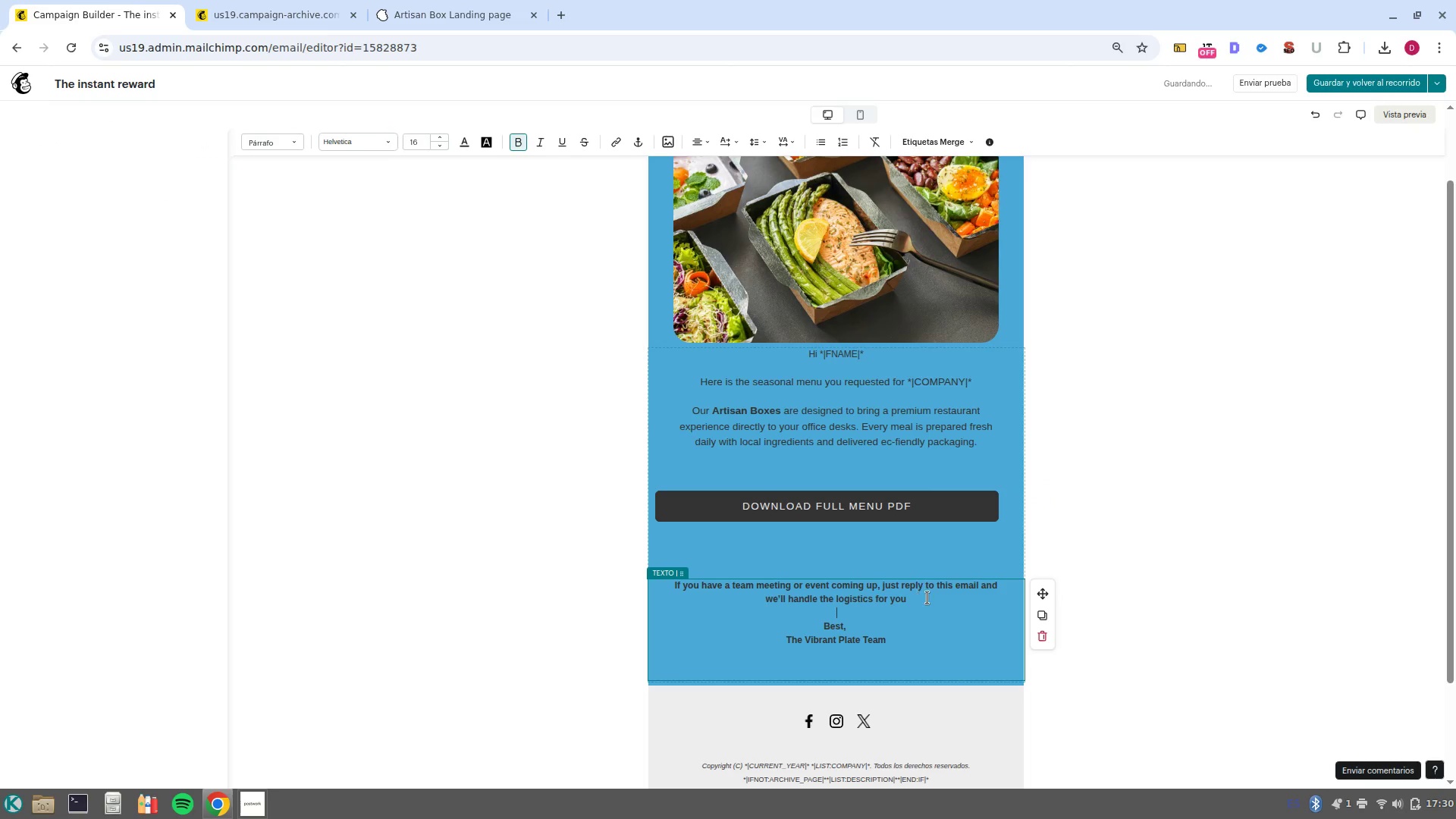 
left_click_drag(start_coordinate=[927, 598], to_coordinate=[681, 568])
 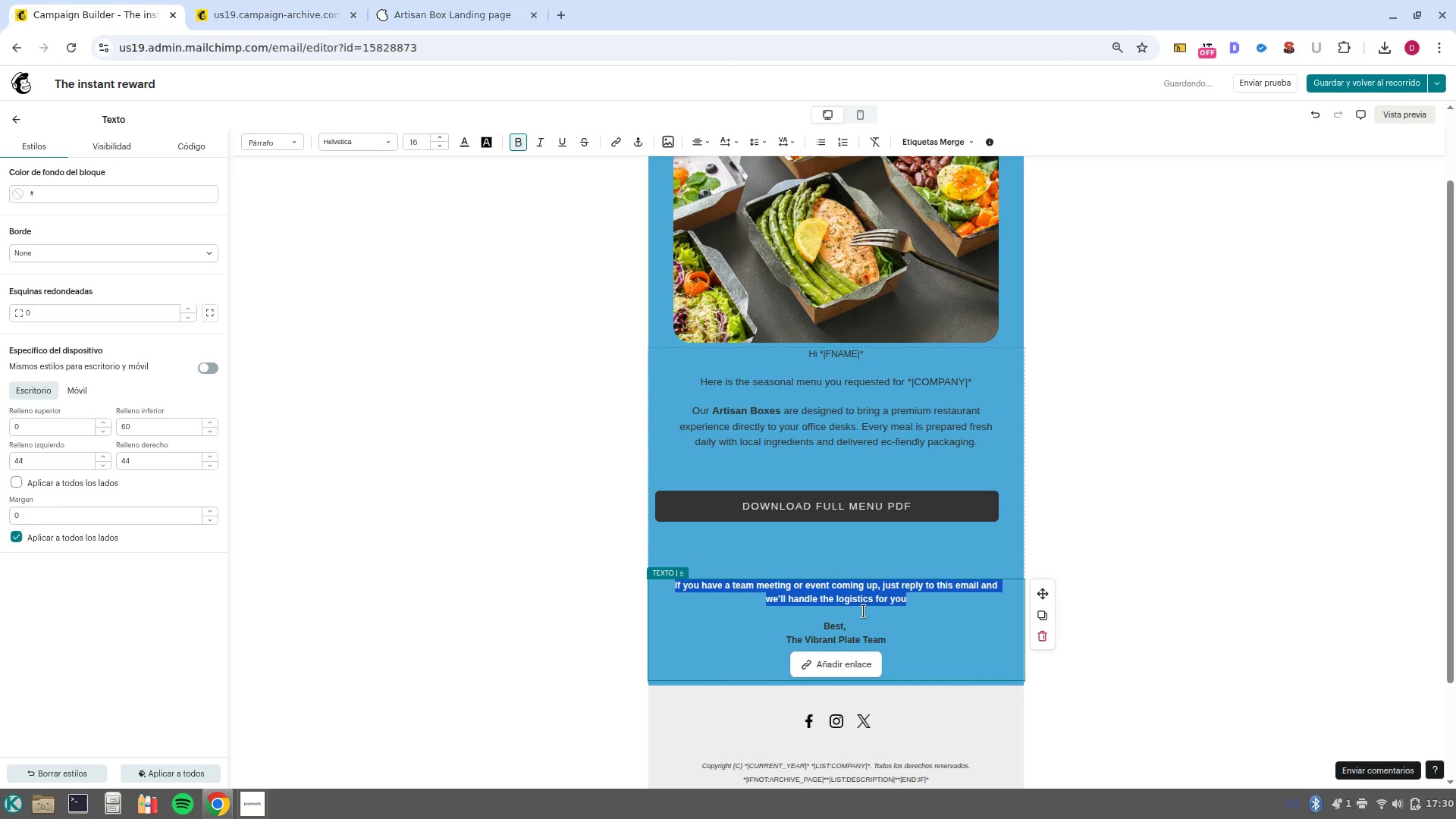 
key(Backspace)
 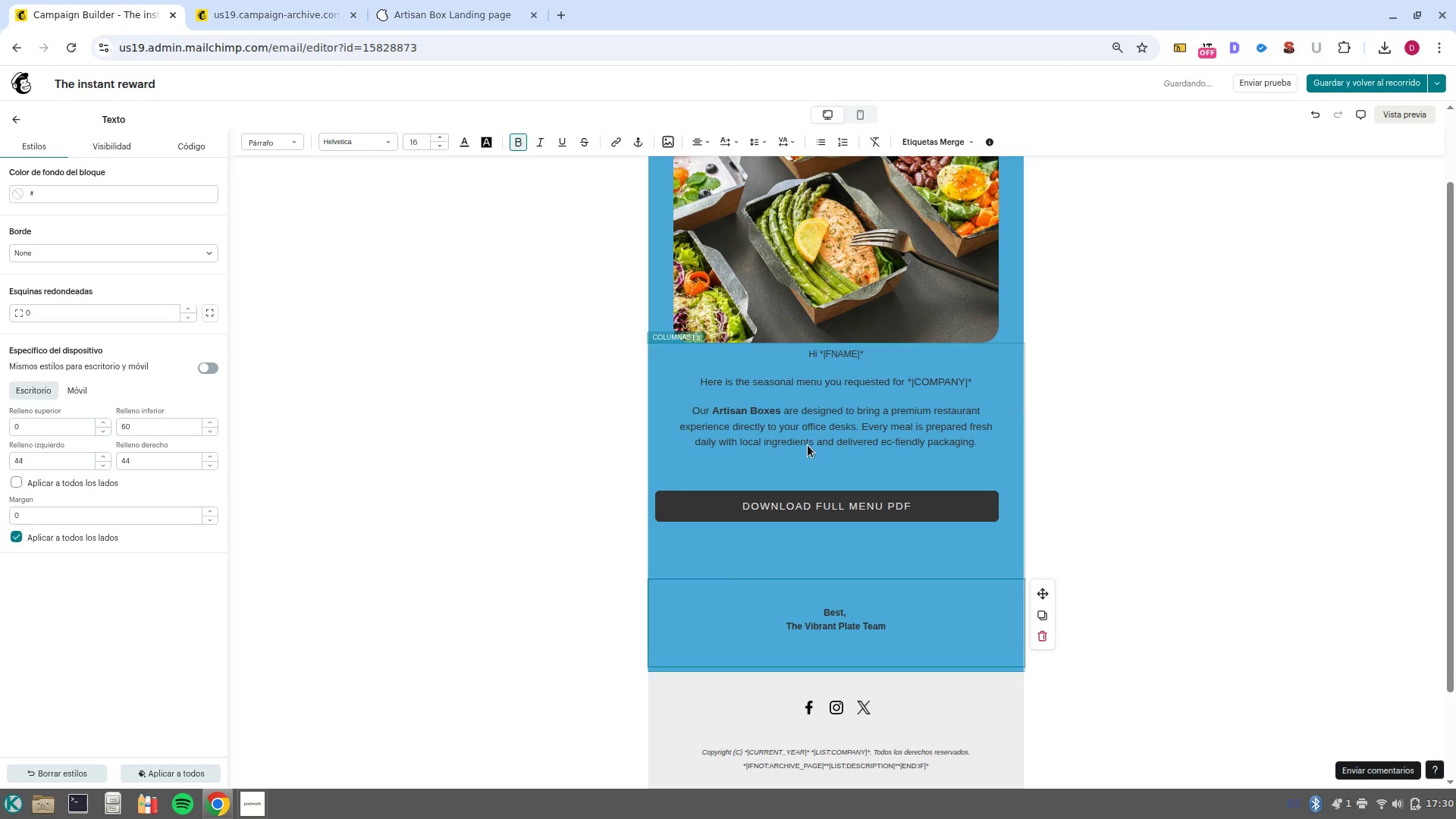 
left_click([811, 432])
 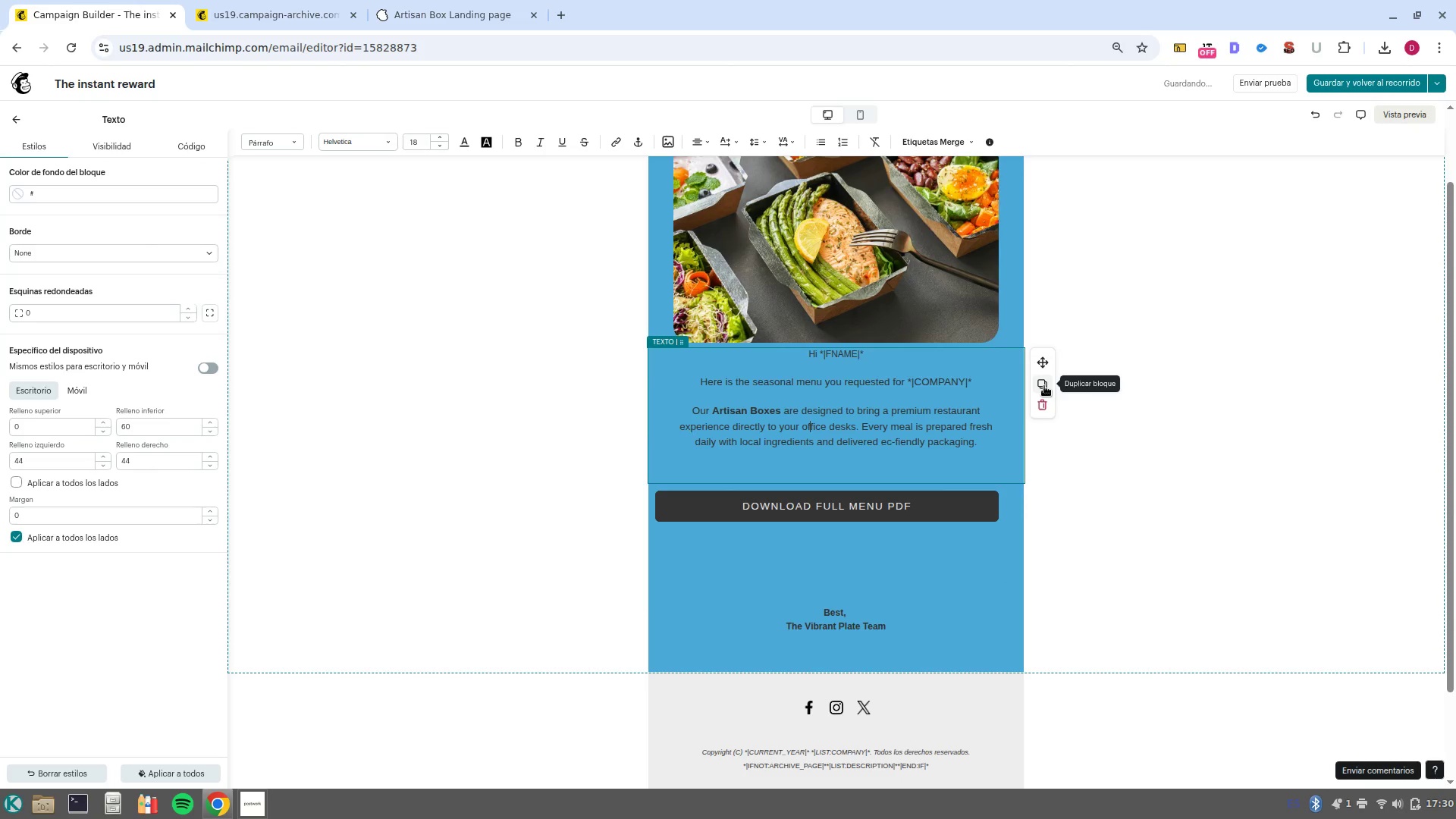 
left_click([1044, 386])
 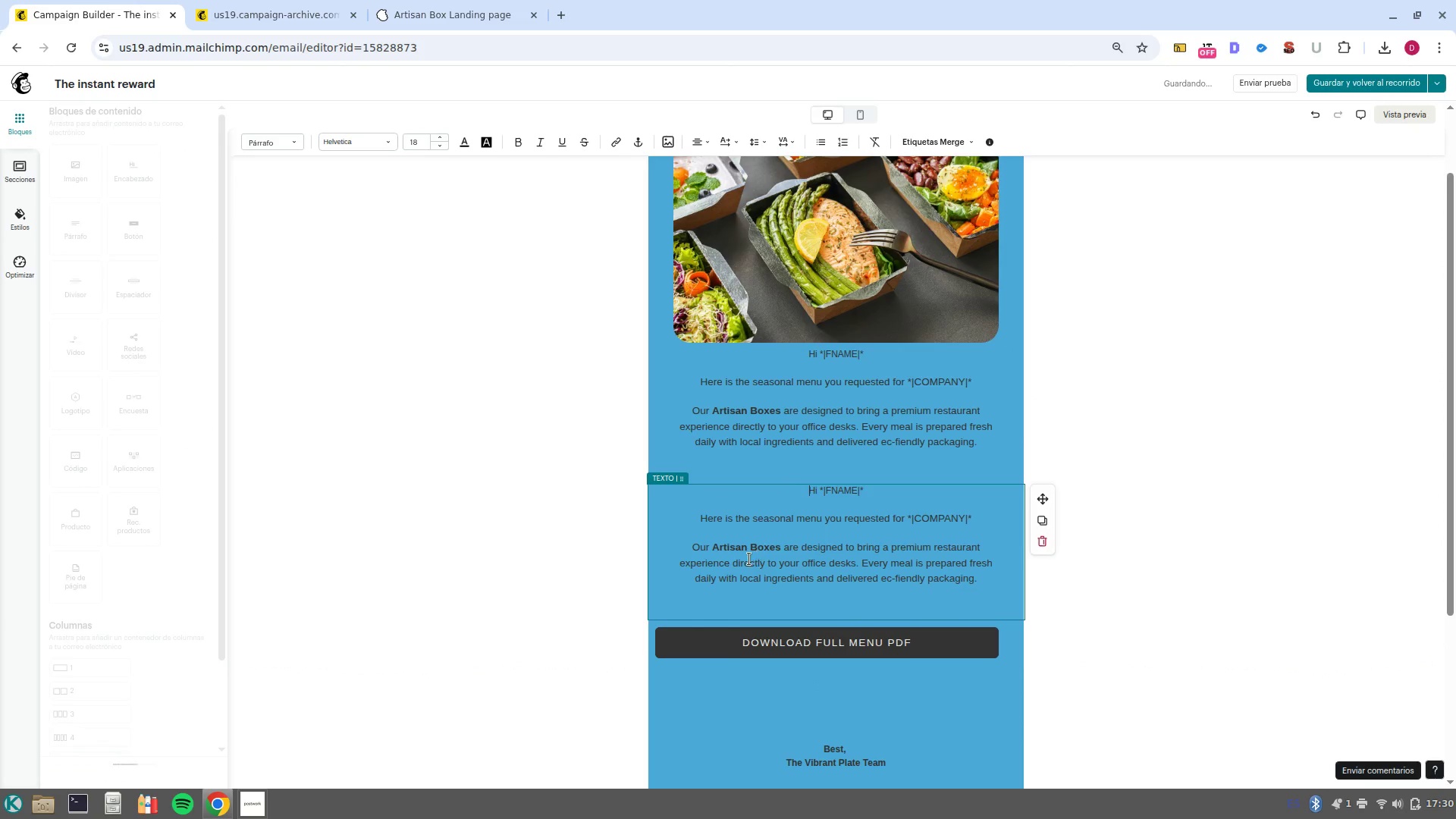 
left_click([798, 543])
 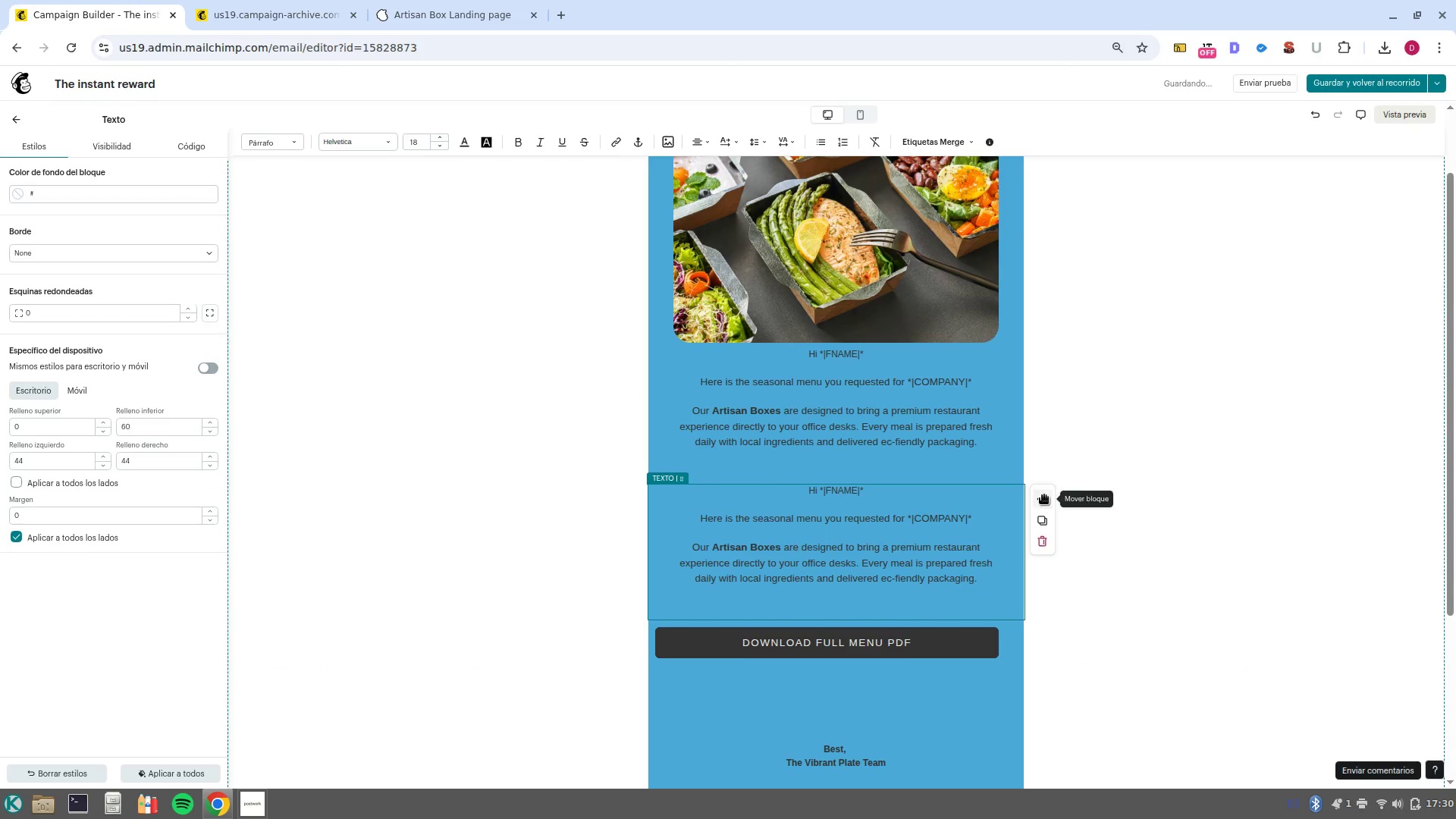 
left_click_drag(start_coordinate=[1044, 495], to_coordinate=[845, 676])
 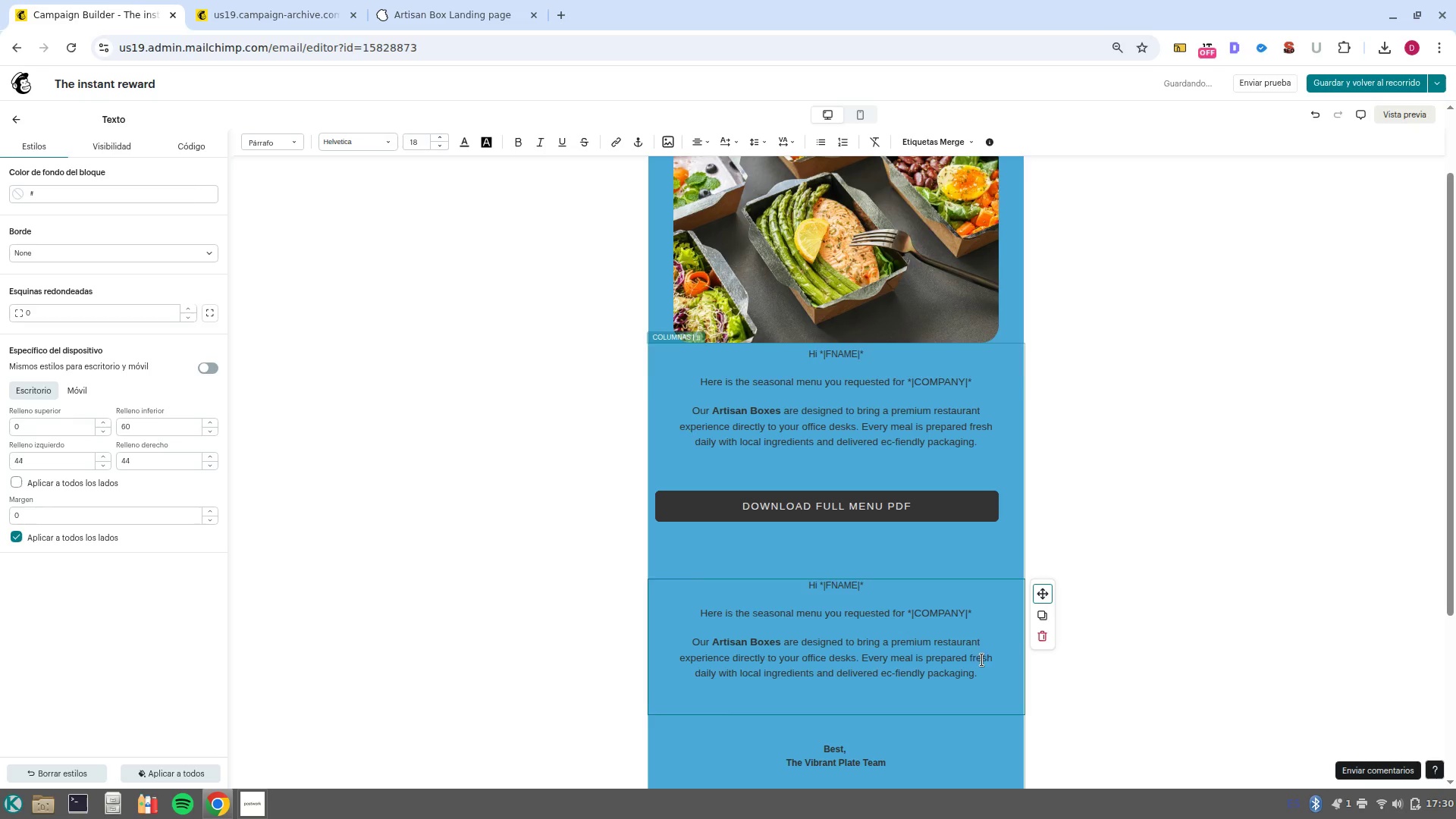 
left_click_drag(start_coordinate=[993, 678], to_coordinate=[742, 587])
 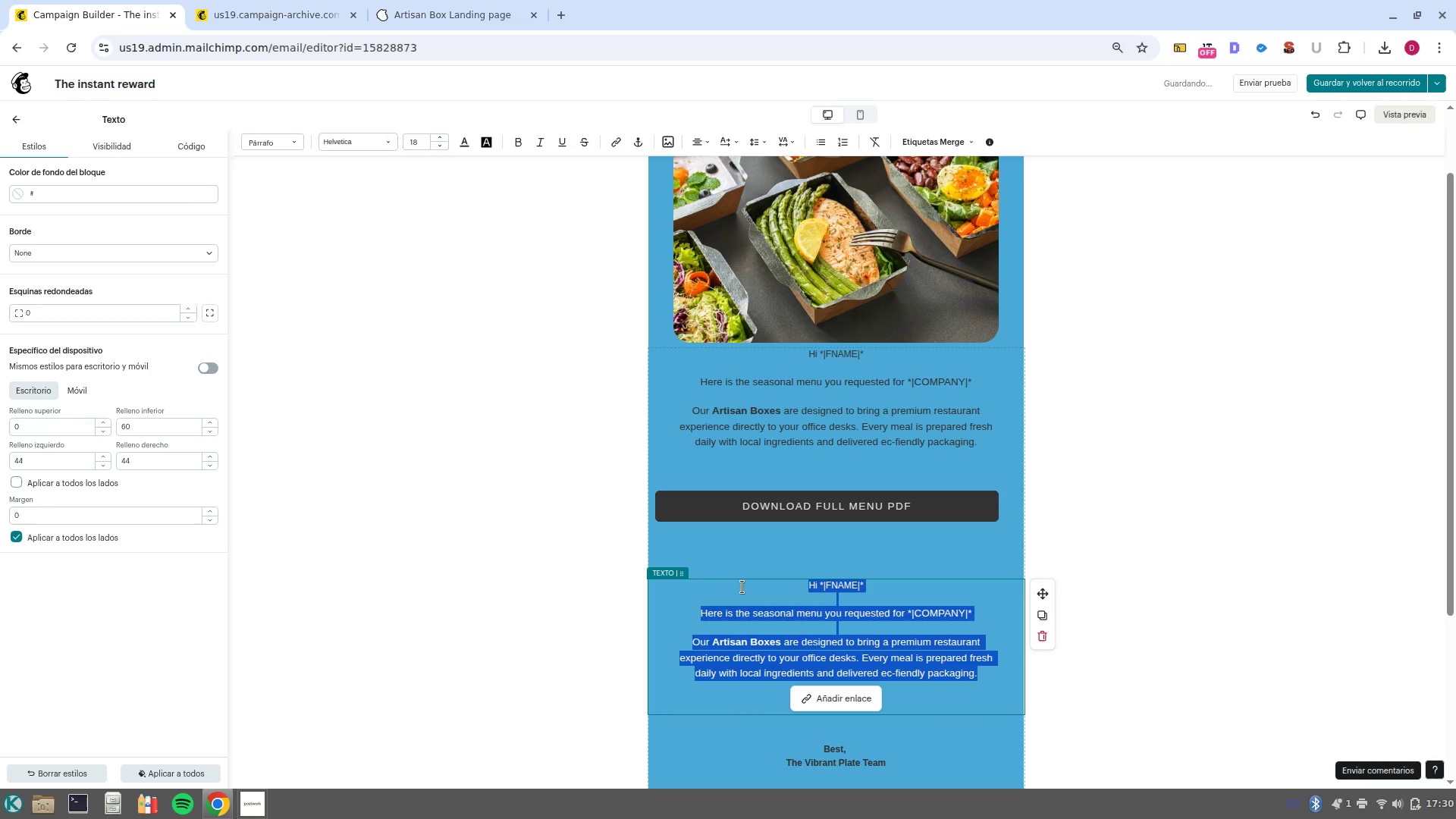 
key(Backspace)
 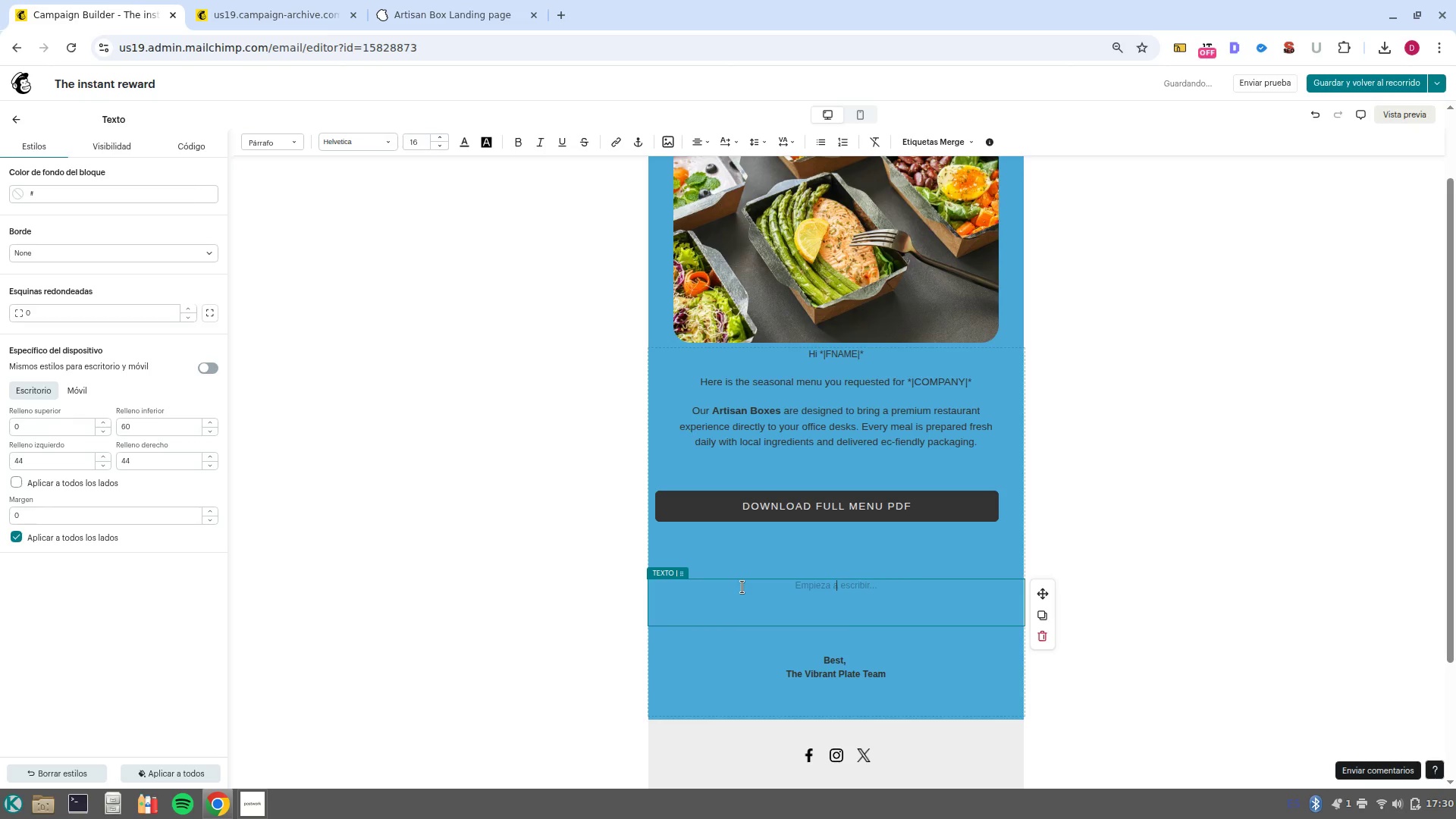 
type(Take)
 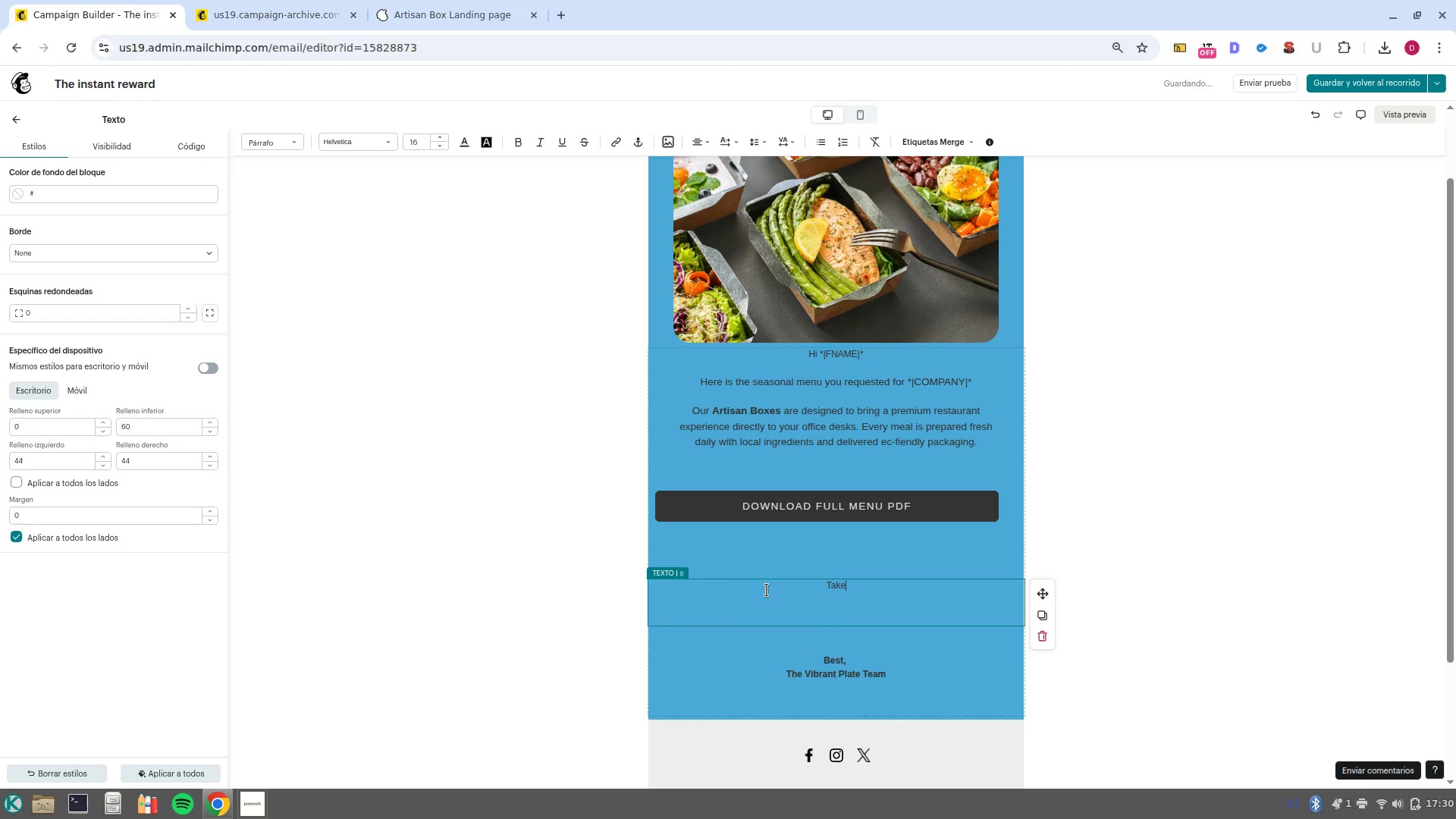 
left_click([846, 435])
 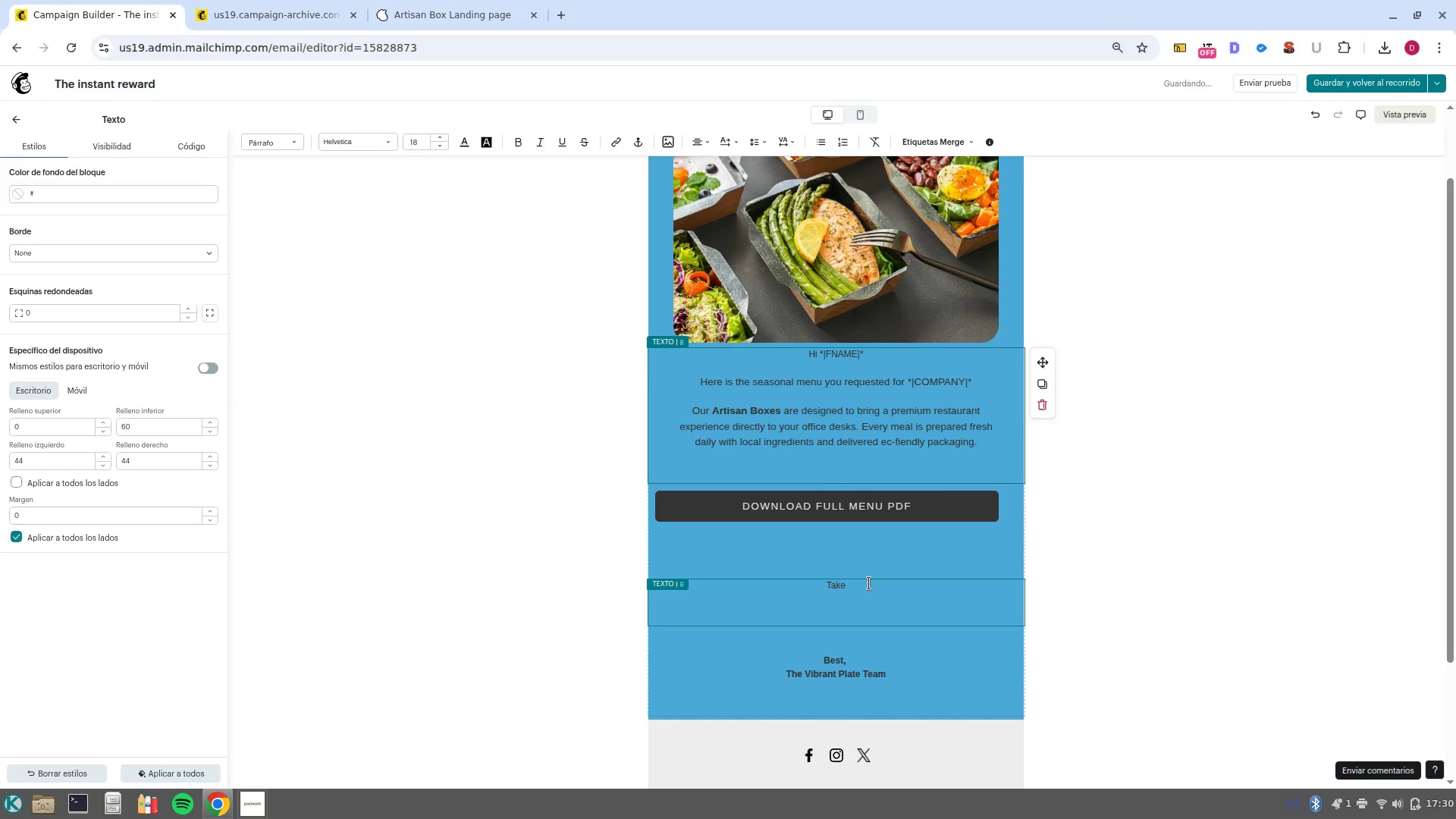 
left_click_drag(start_coordinate=[871, 588], to_coordinate=[821, 588])
 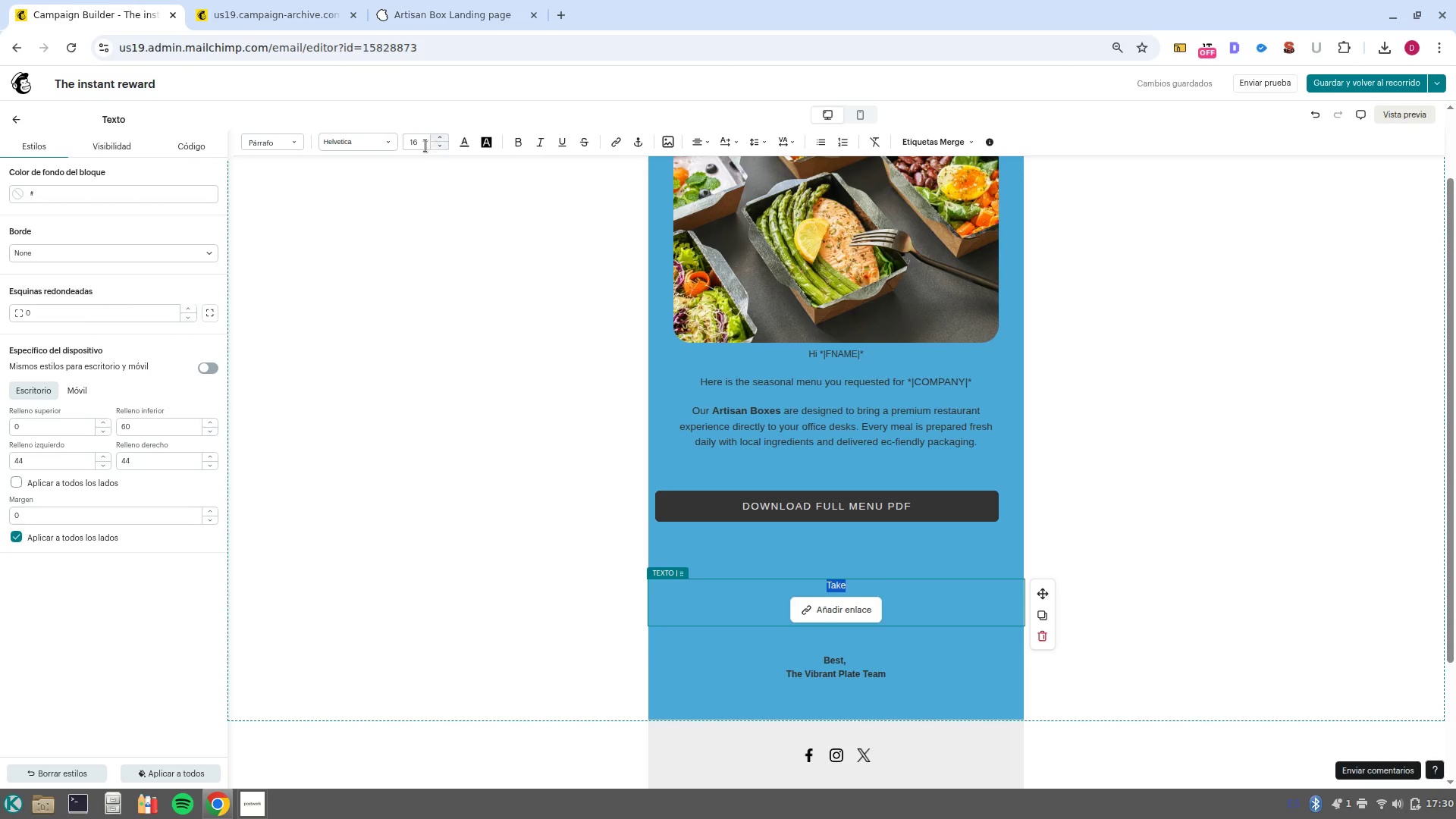 
left_click([417, 144])
 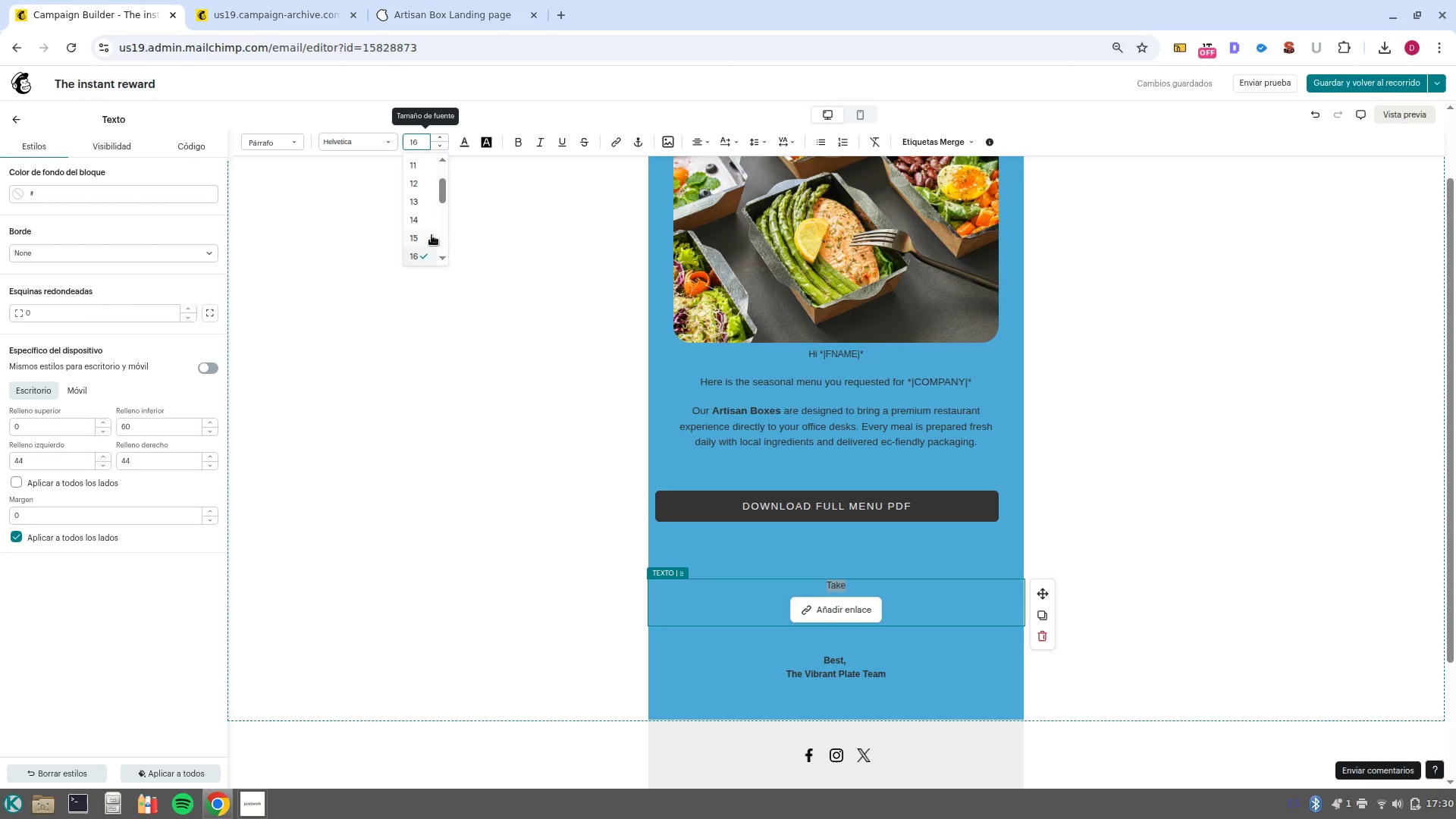 
scroll: coordinate [431, 235], scroll_direction: down, amount: 1.0
 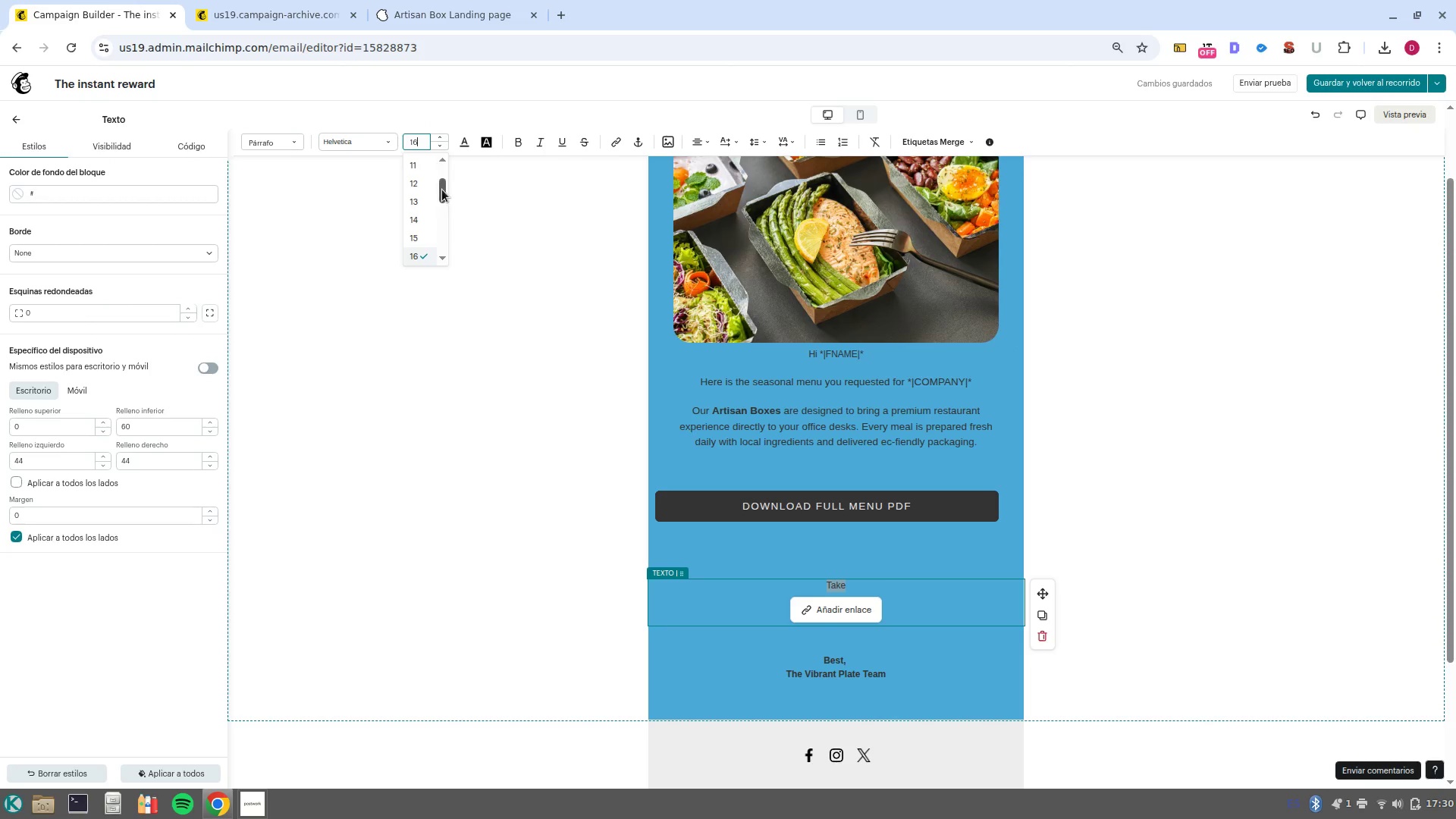 
left_click_drag(start_coordinate=[441, 190], to_coordinate=[446, 201])
 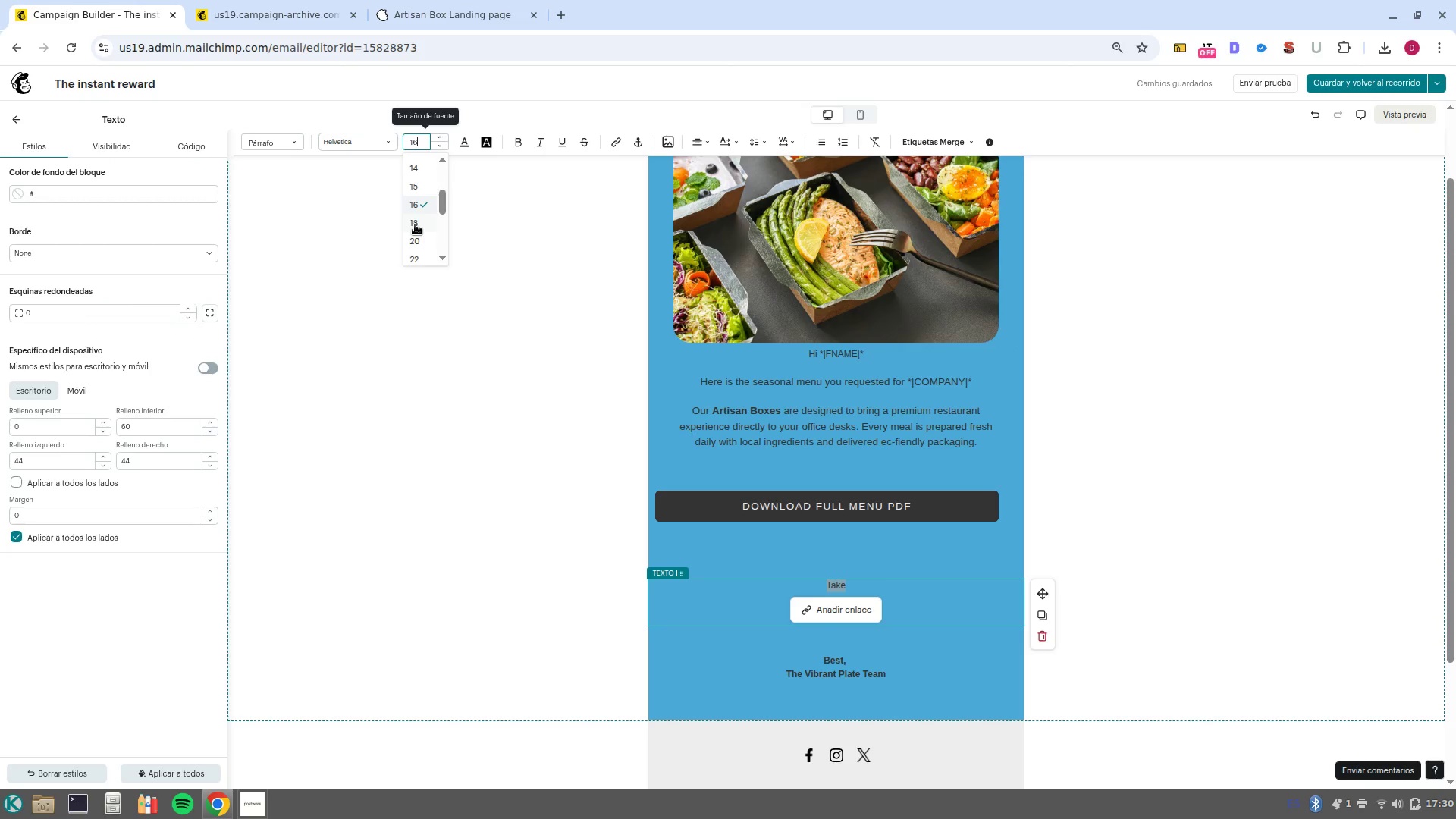 
left_click([415, 224])
 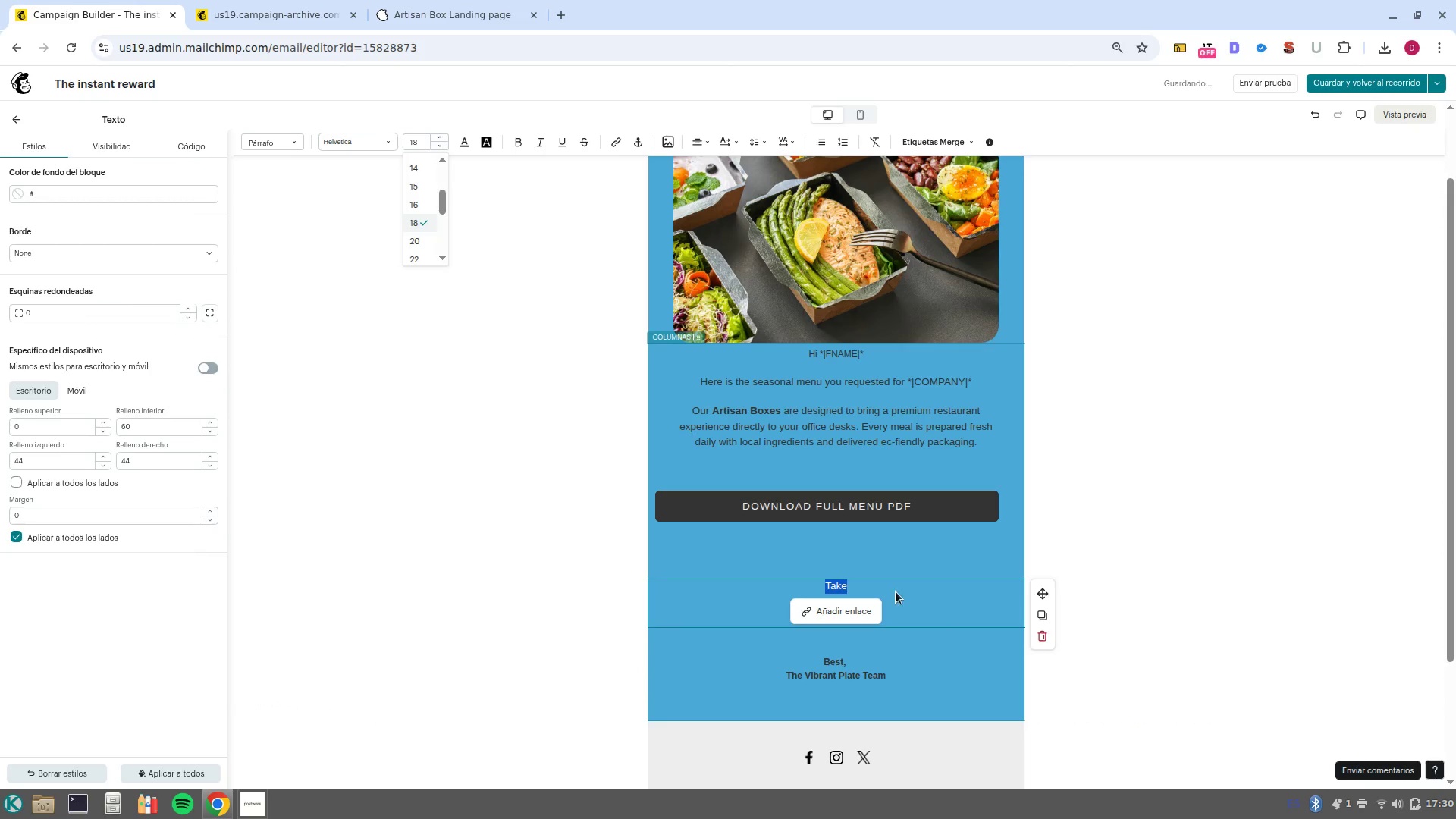 
left_click([892, 588])
 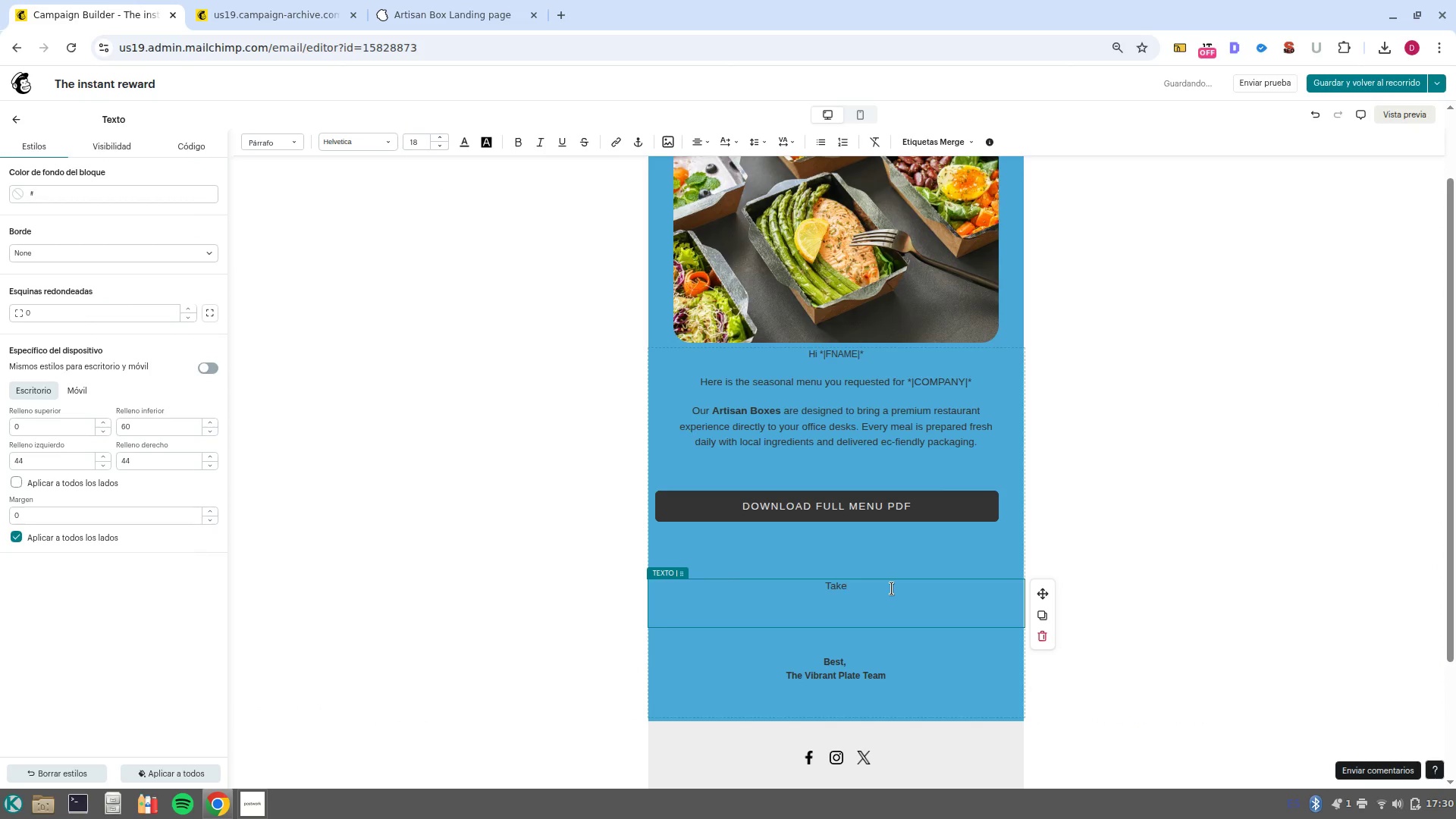 
wait(8.27)
 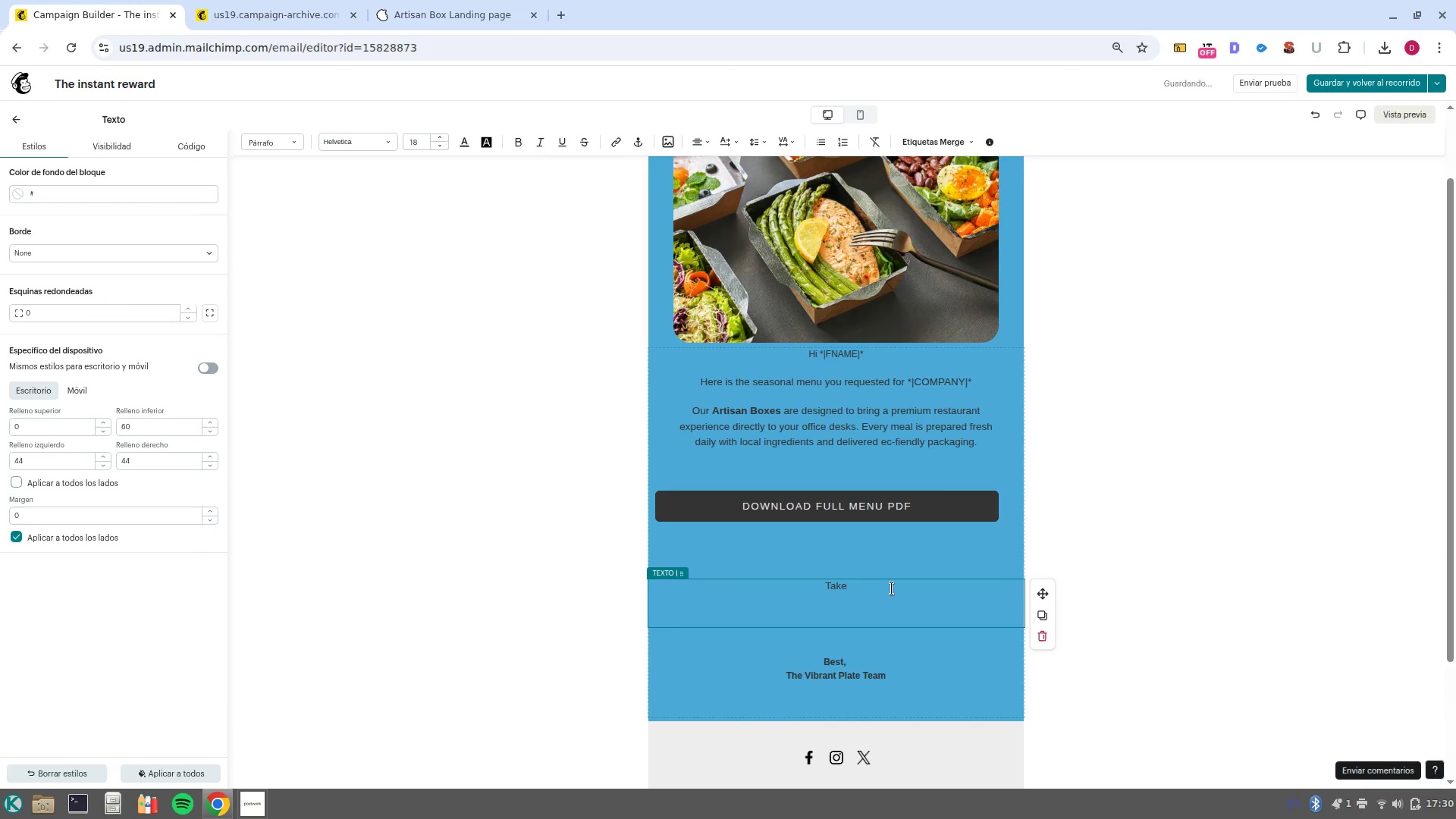 
type( a look at our options and let us know whi)
key(Backspace)
key(Backspace)
type(ich)
 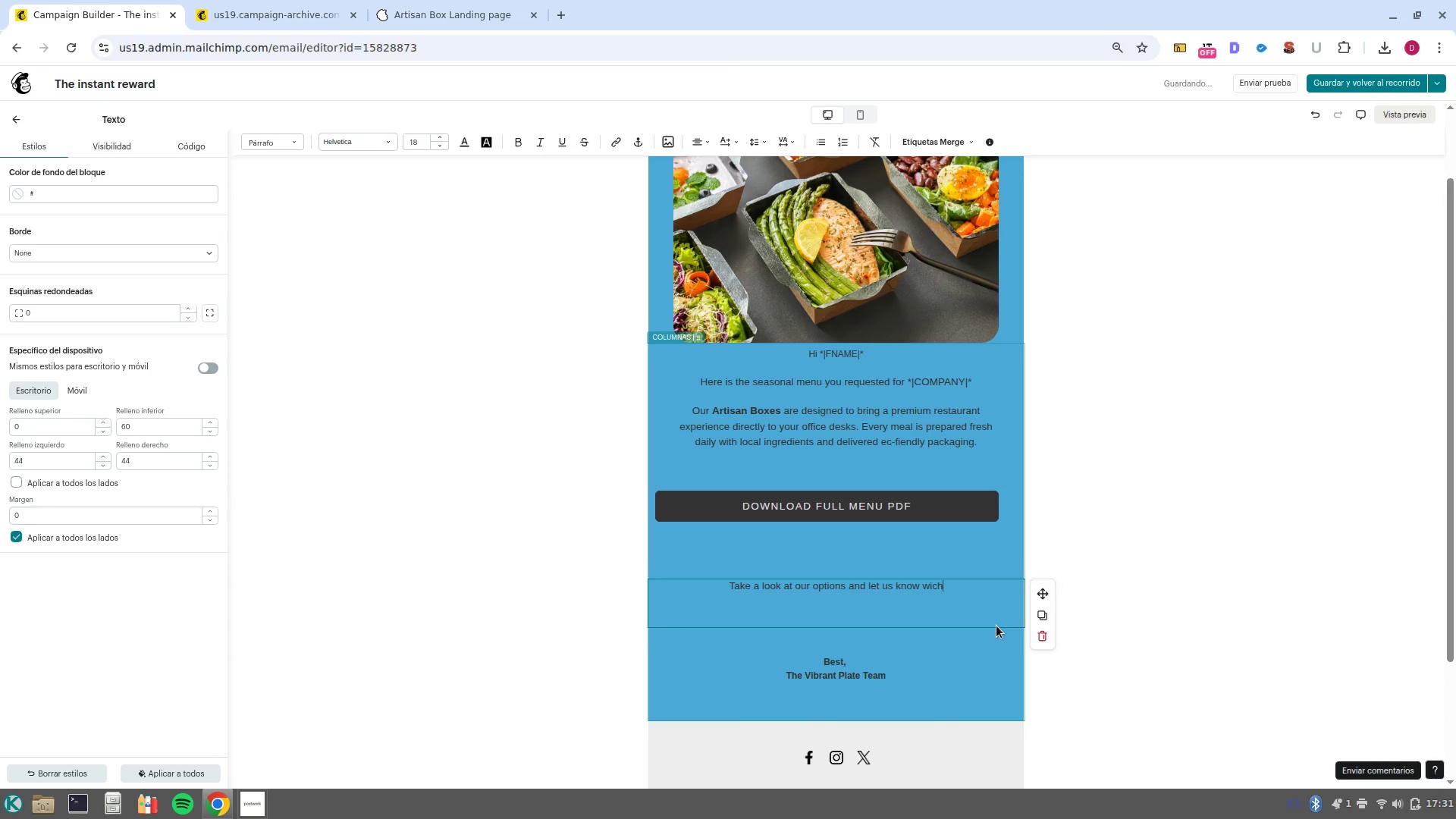 
type(v)
key(Backspace)
type( one your team would love )
 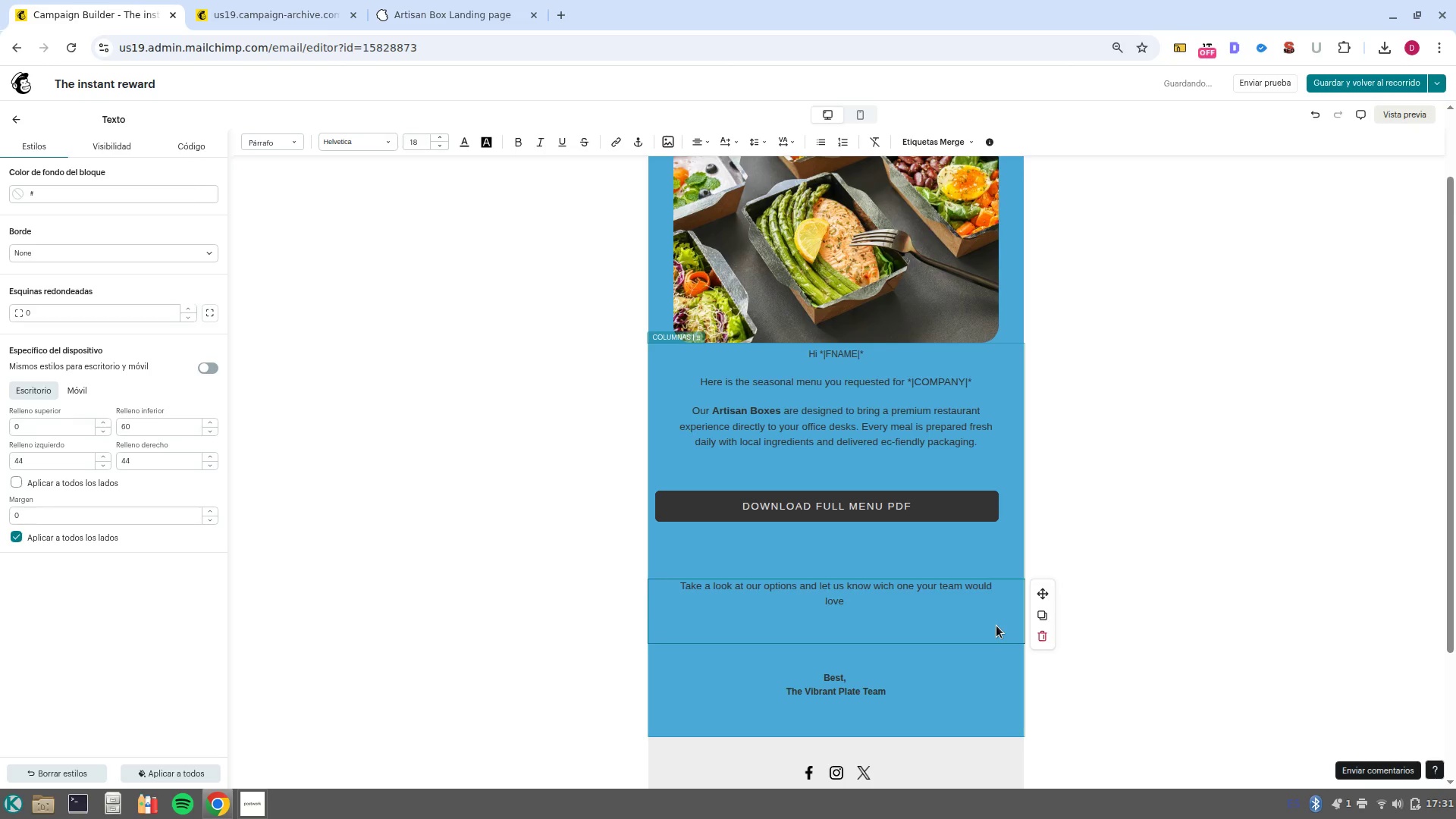 
wait(7.15)
 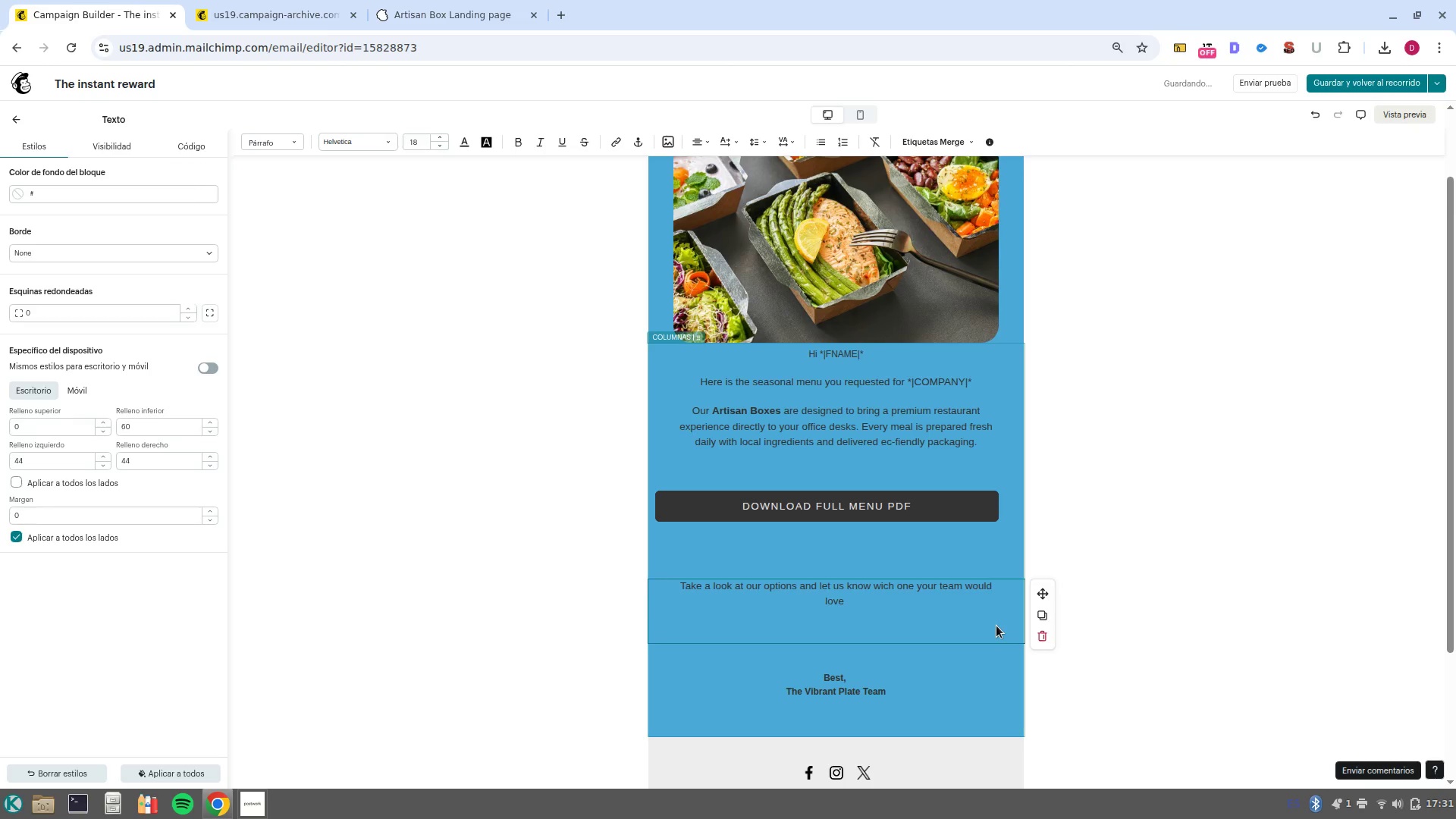 
type(to try !)
 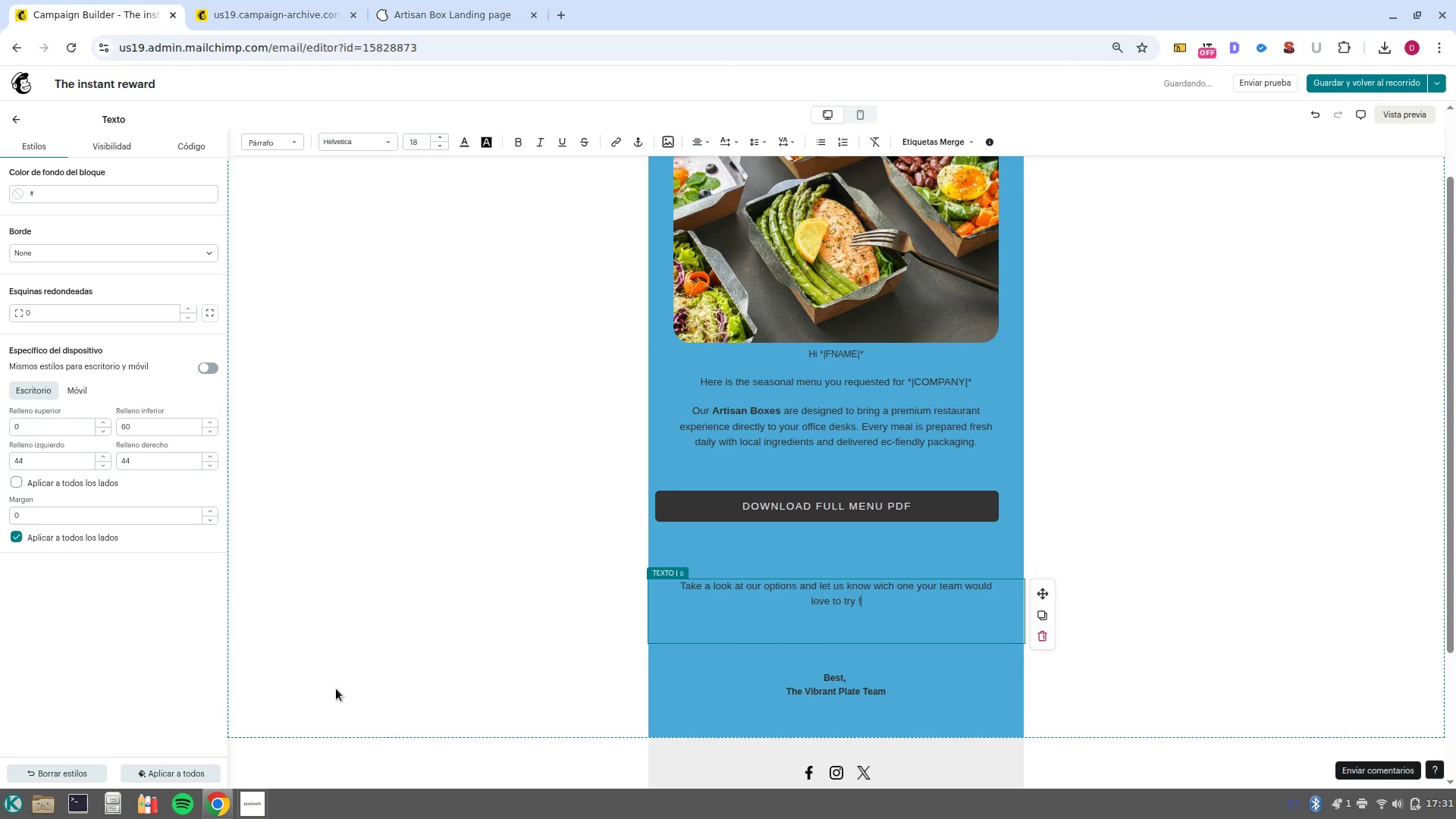 
scroll: coordinate [761, 635], scroll_direction: down, amount: 1.0
 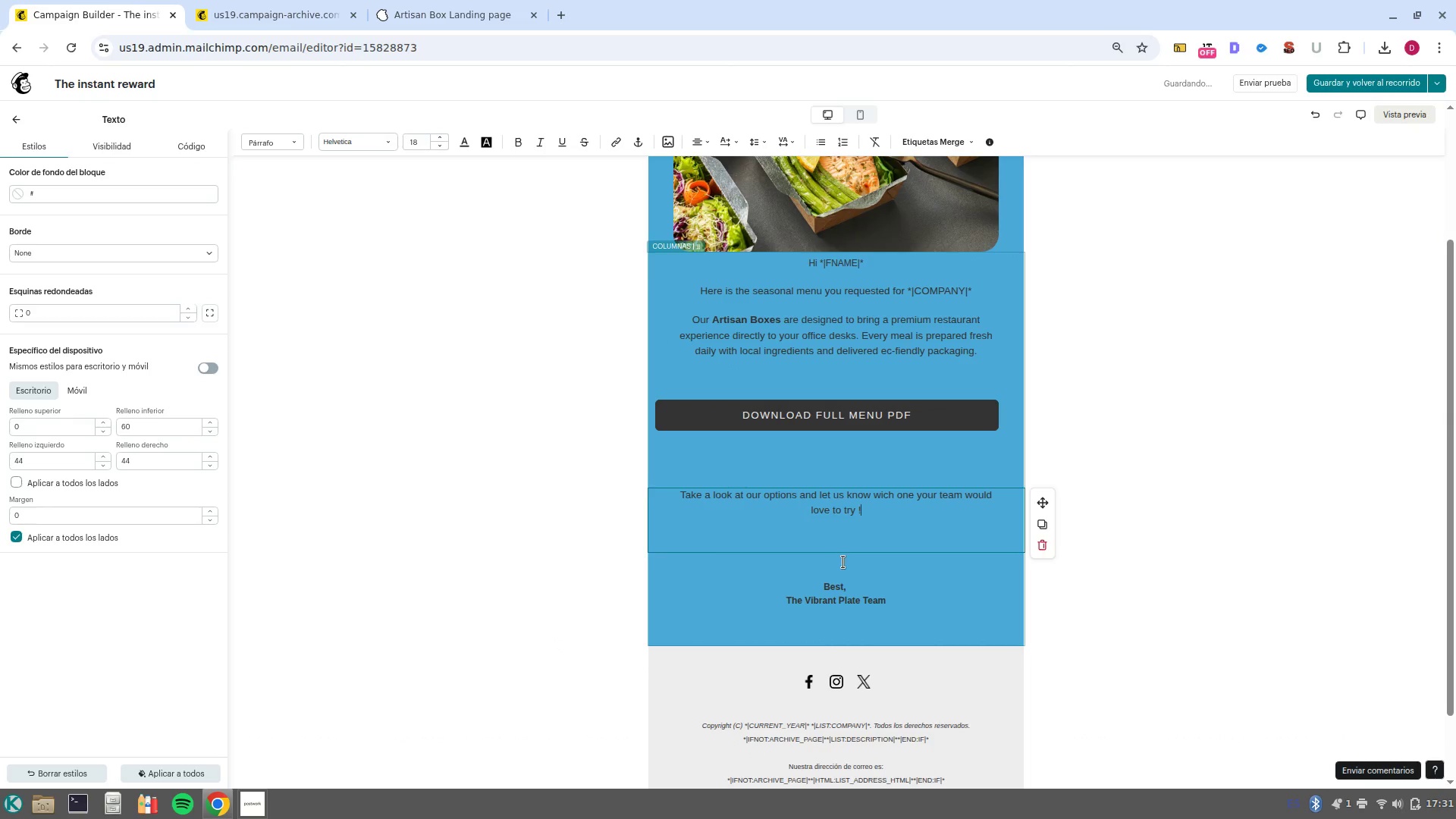 
left_click([845, 563])
 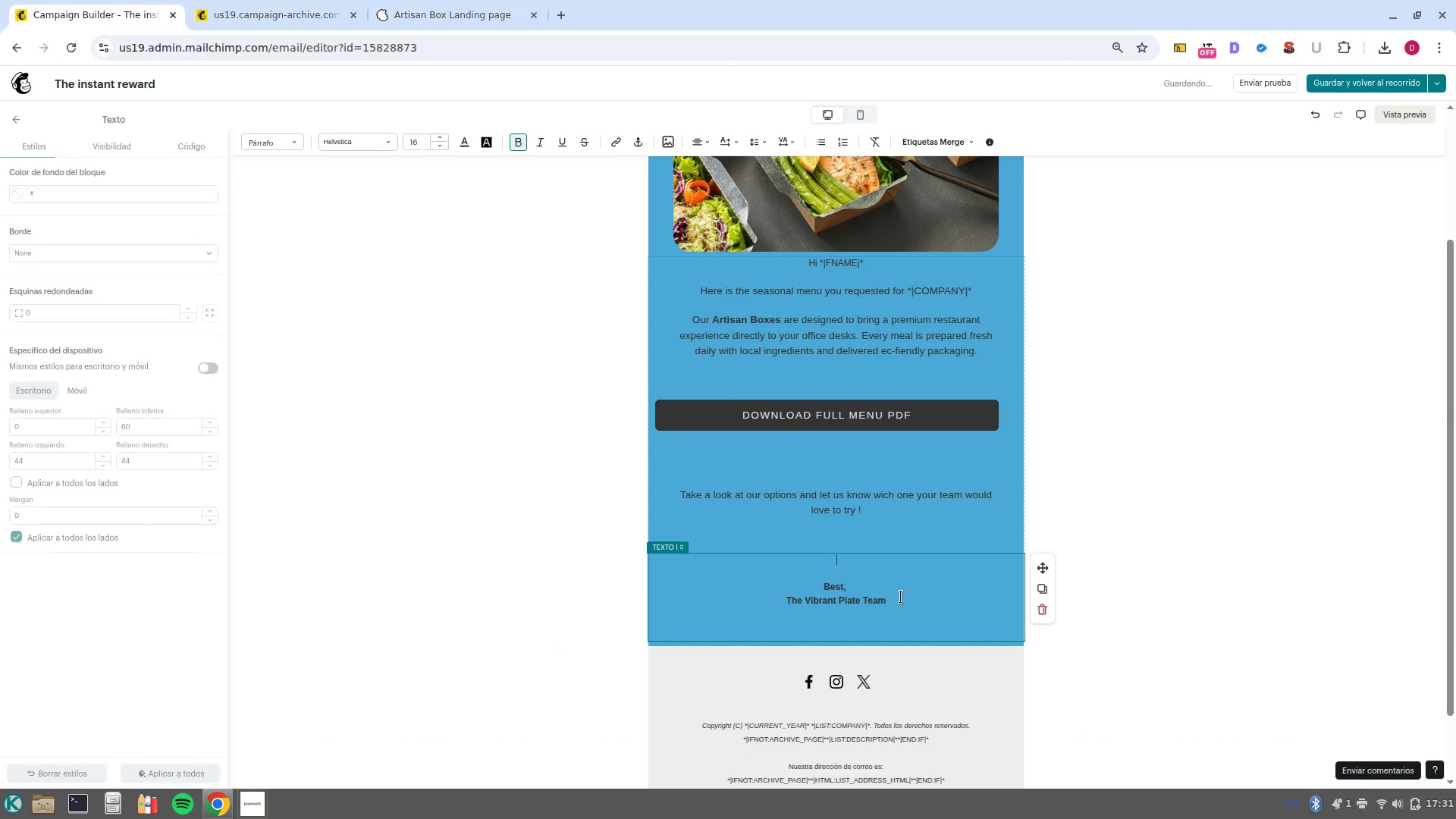 
left_click_drag(start_coordinate=[902, 598], to_coordinate=[774, 576])
 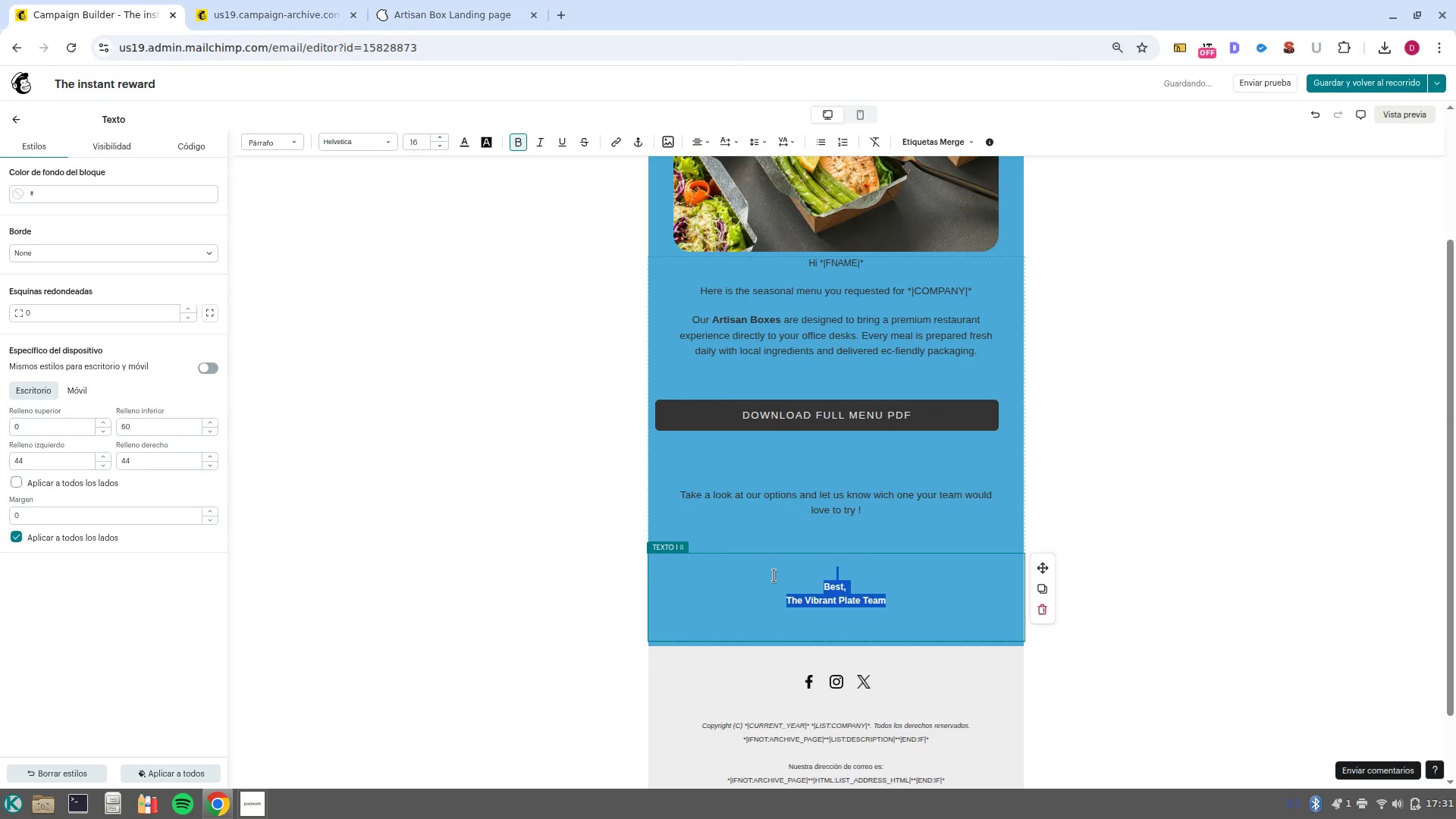 
key(Control+X)
 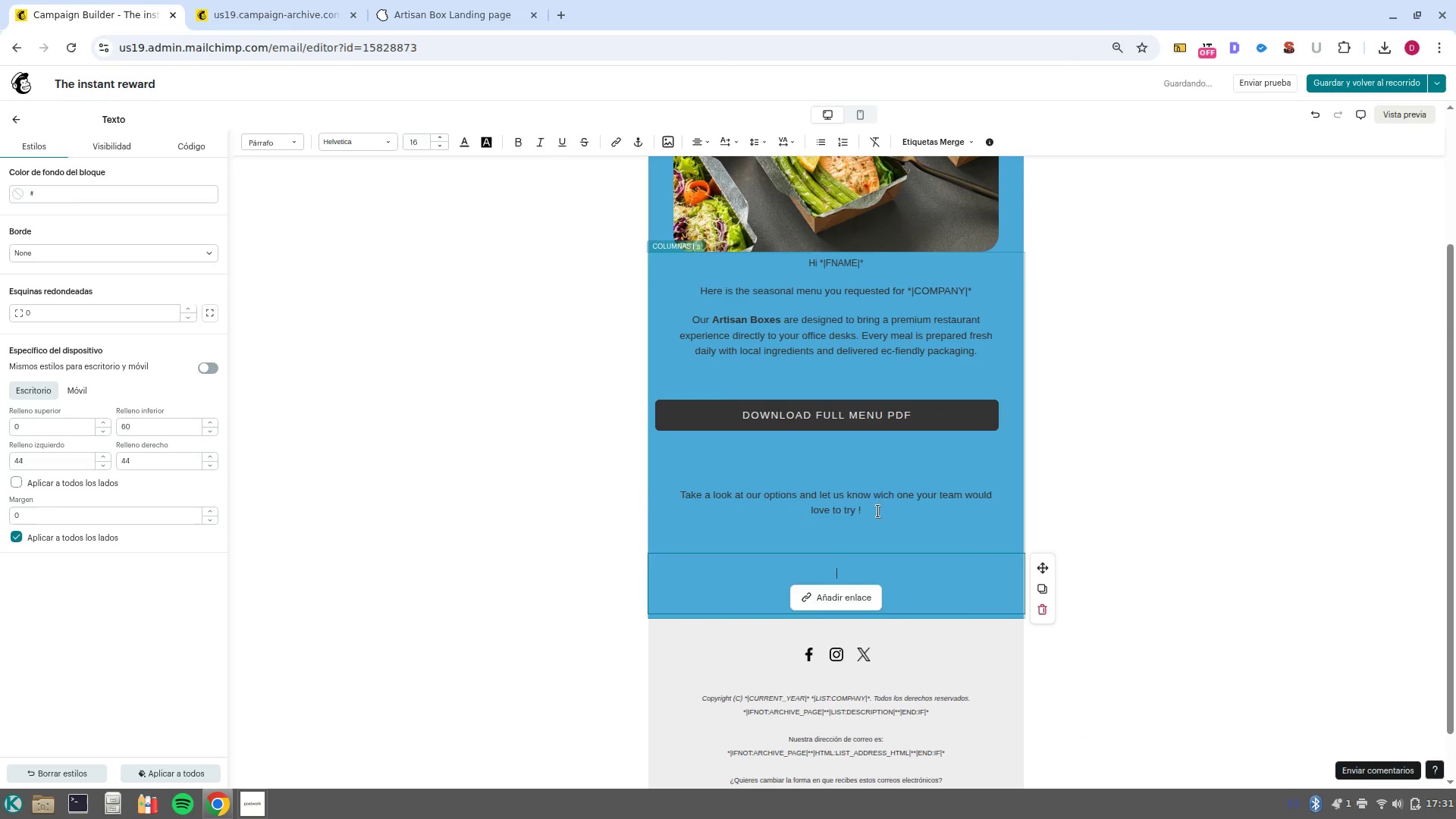 
left_click([879, 506])
 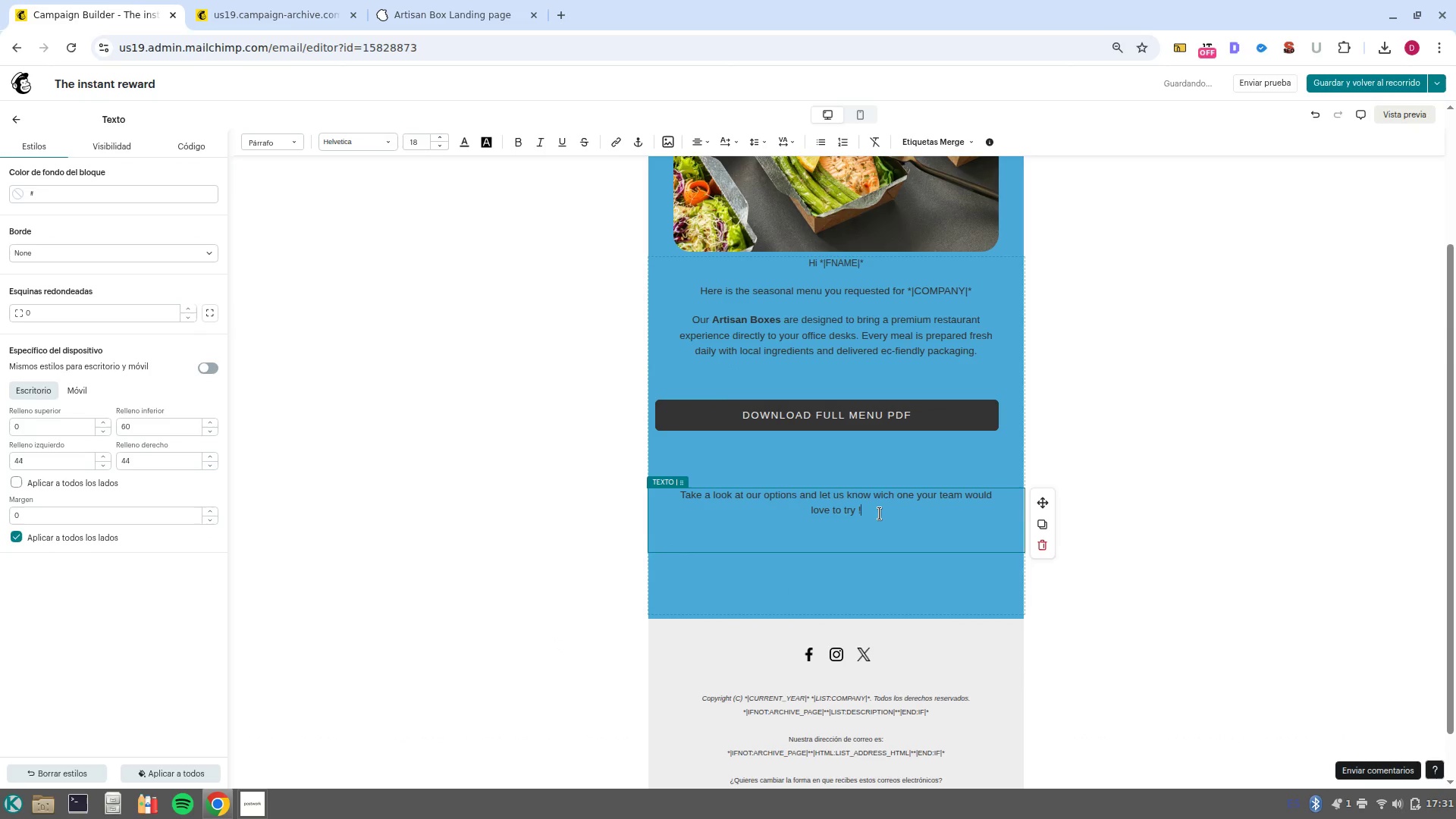 
key(NumpadEnter)
 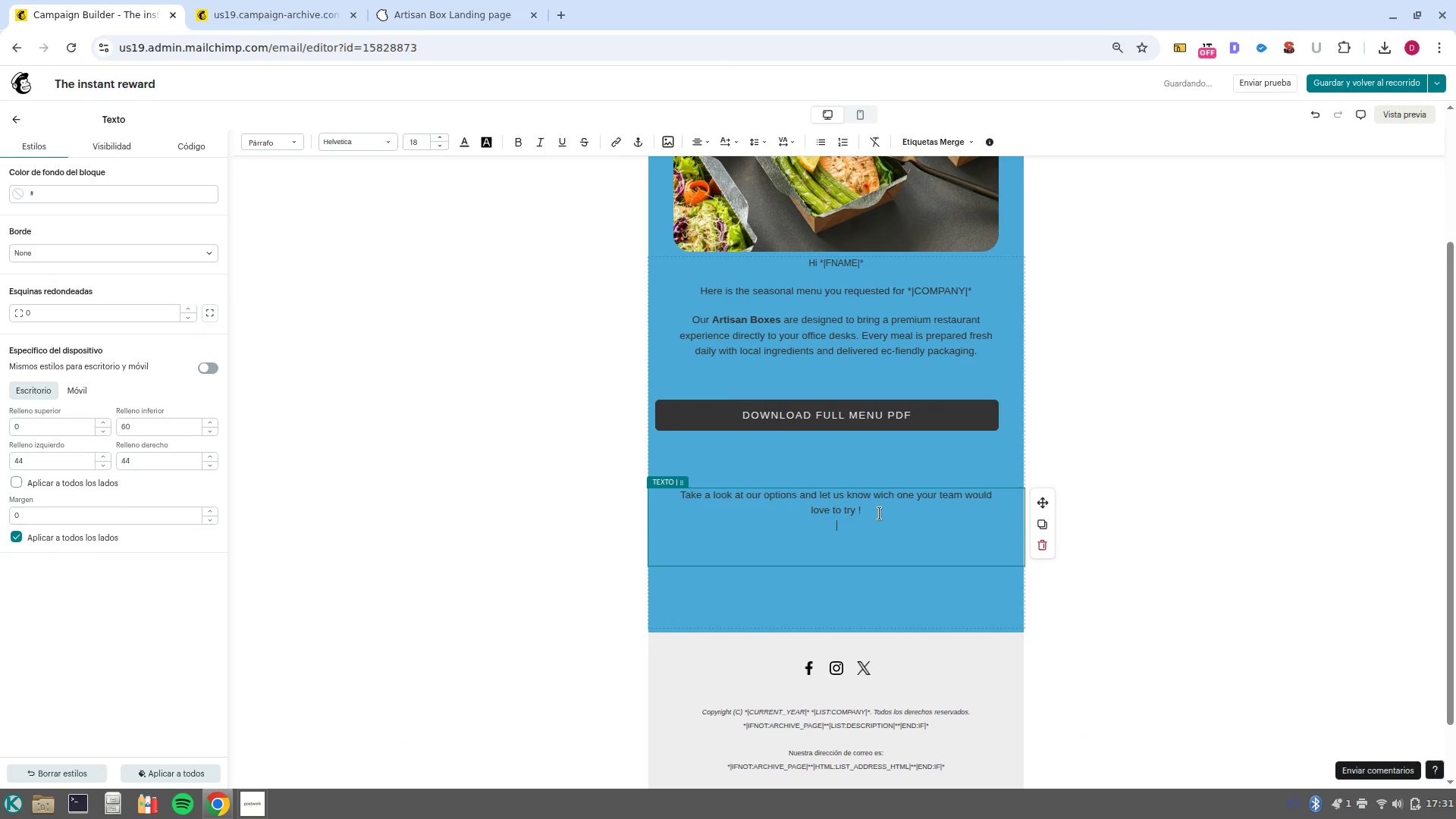 
key(NumpadEnter)
 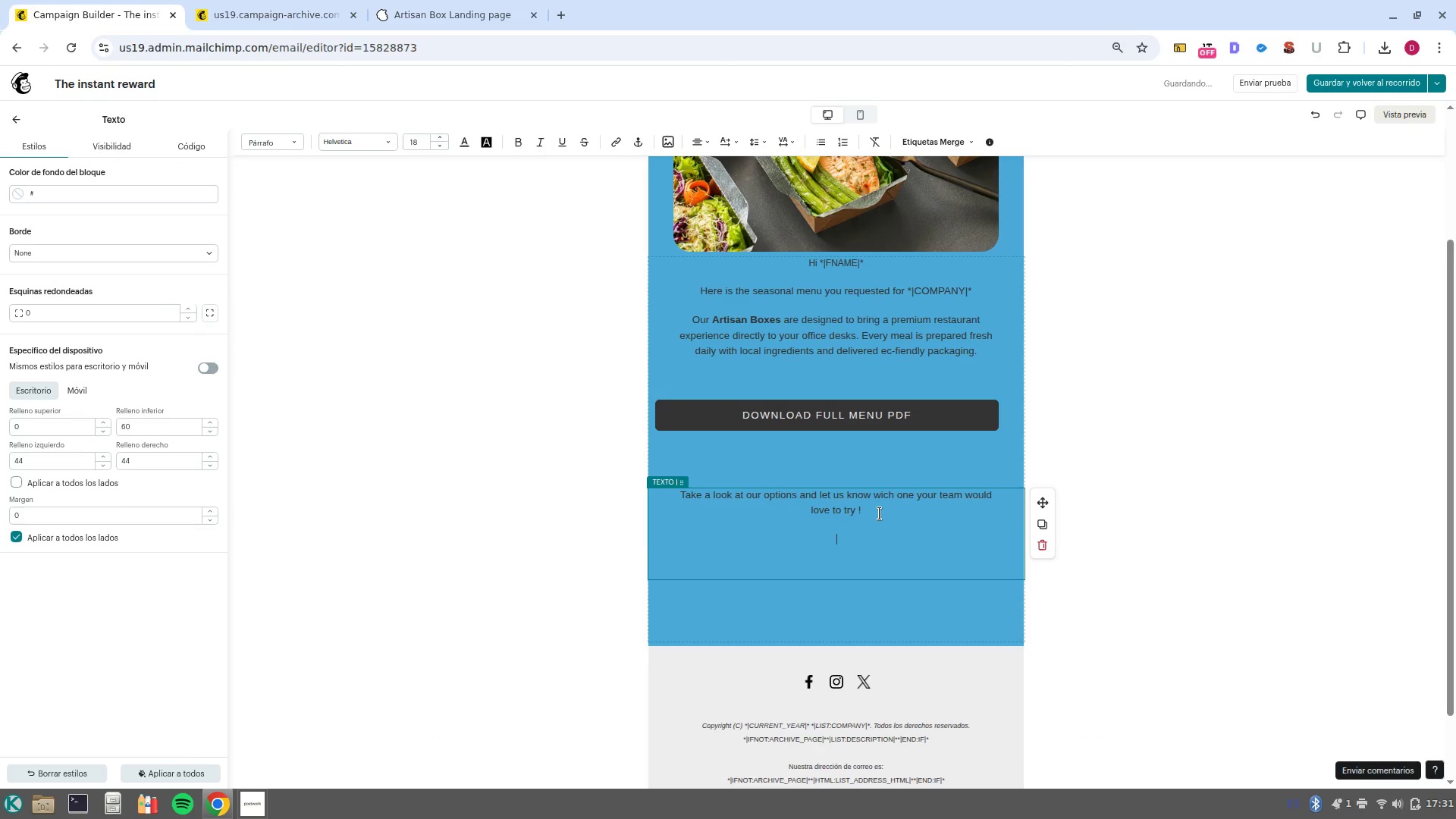 
key(Control+Shift+V)
 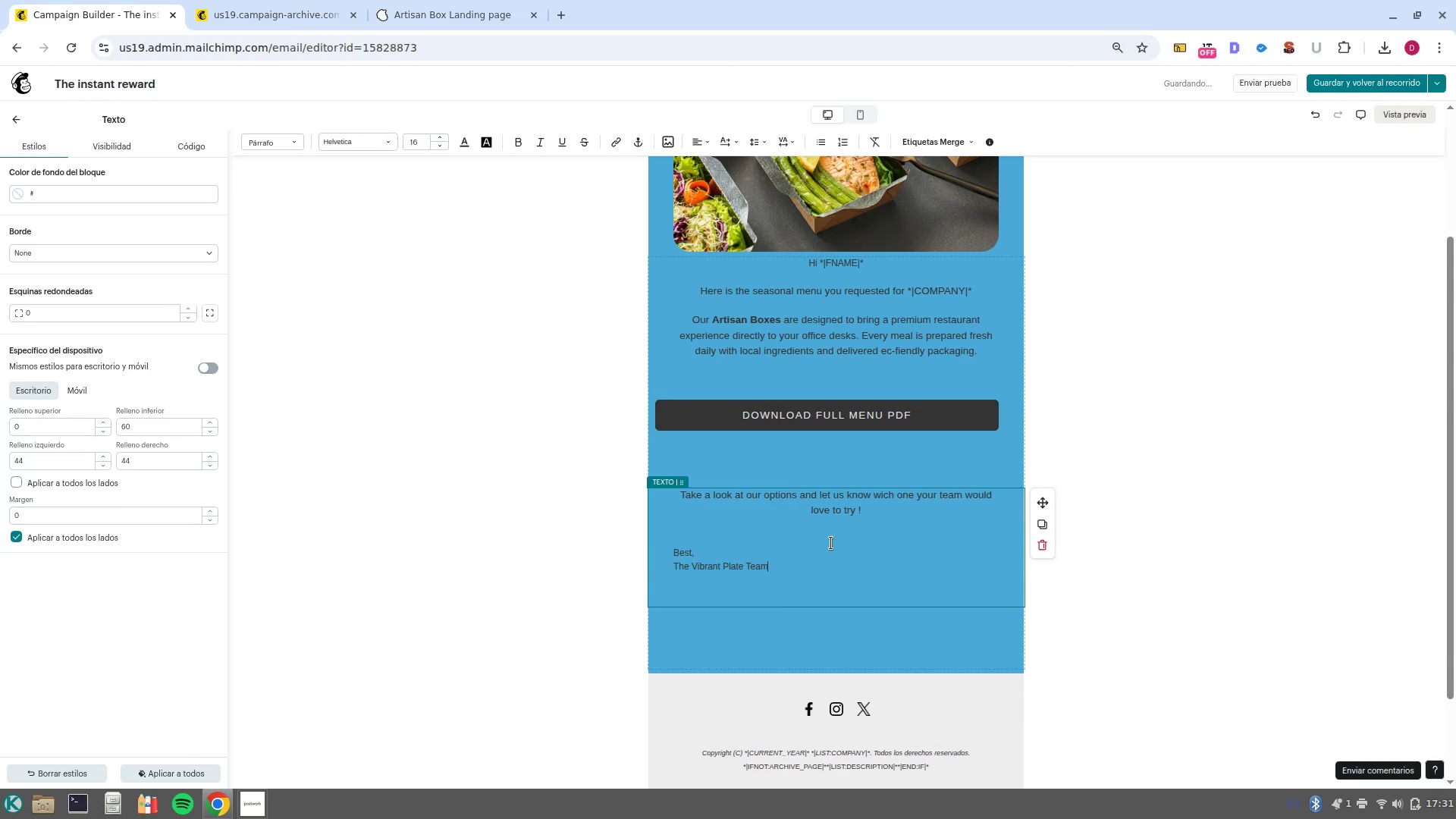 
key(Control+Z)
 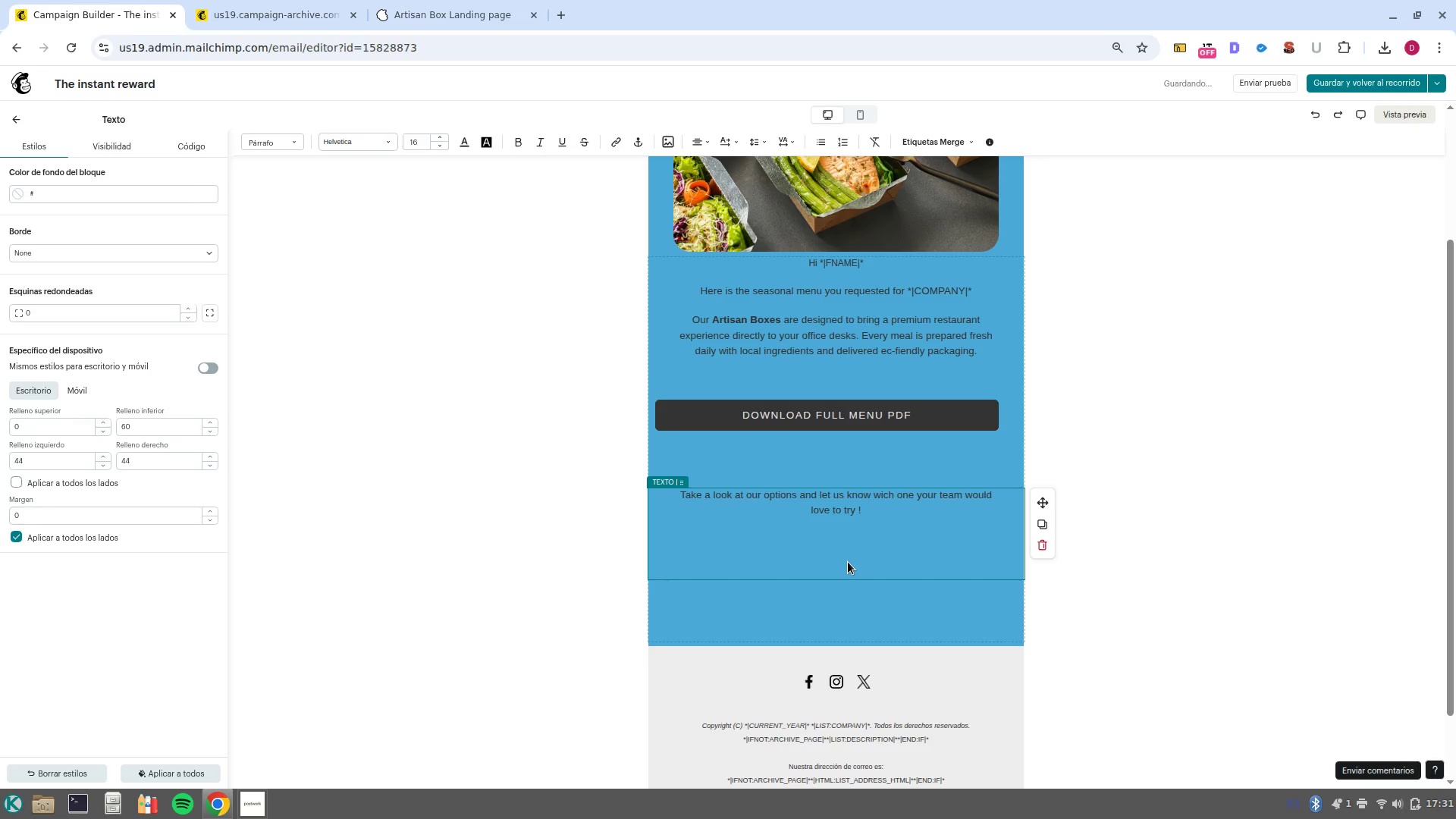 
key(Control+V)
 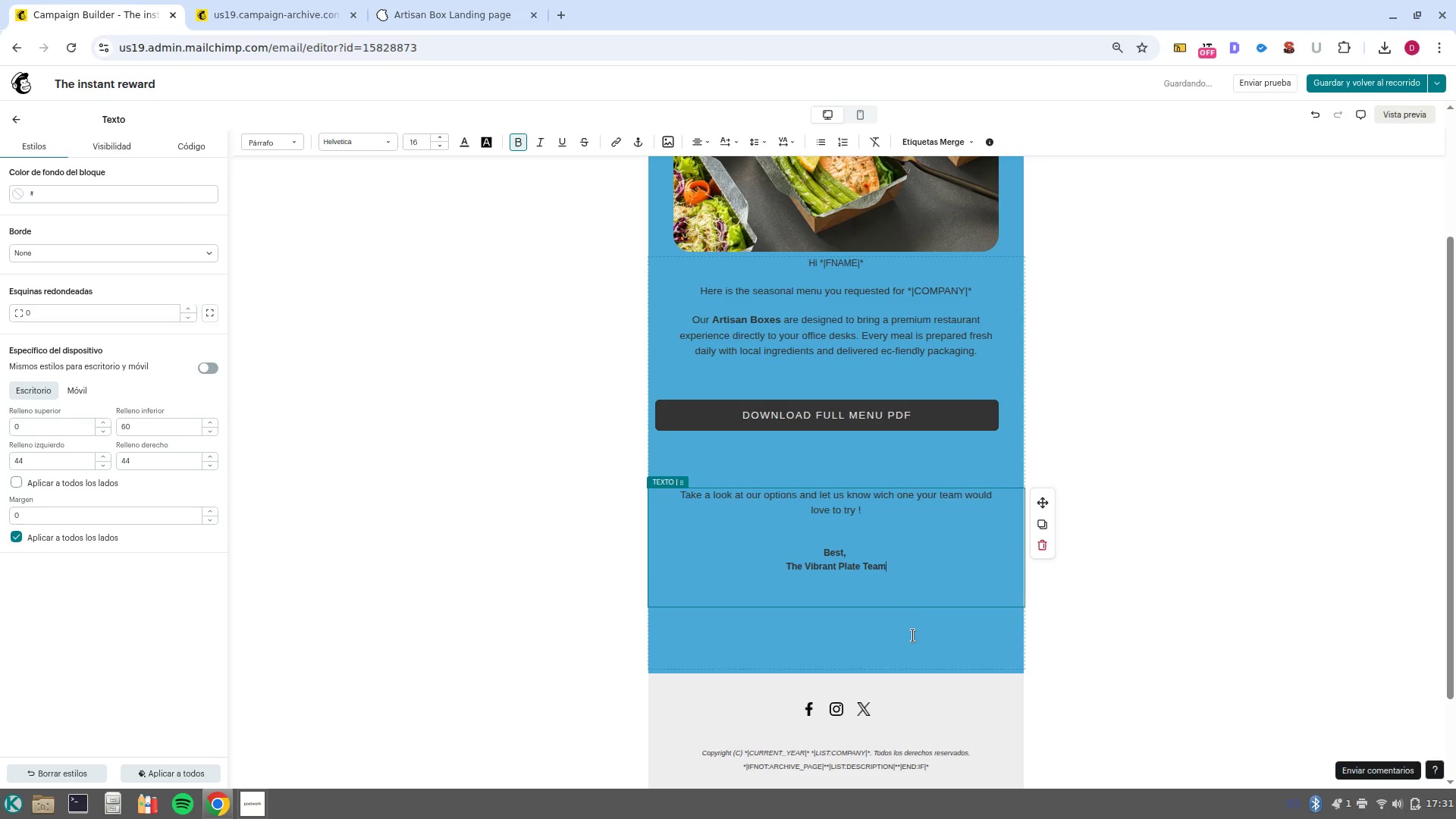 
left_click([913, 637])
 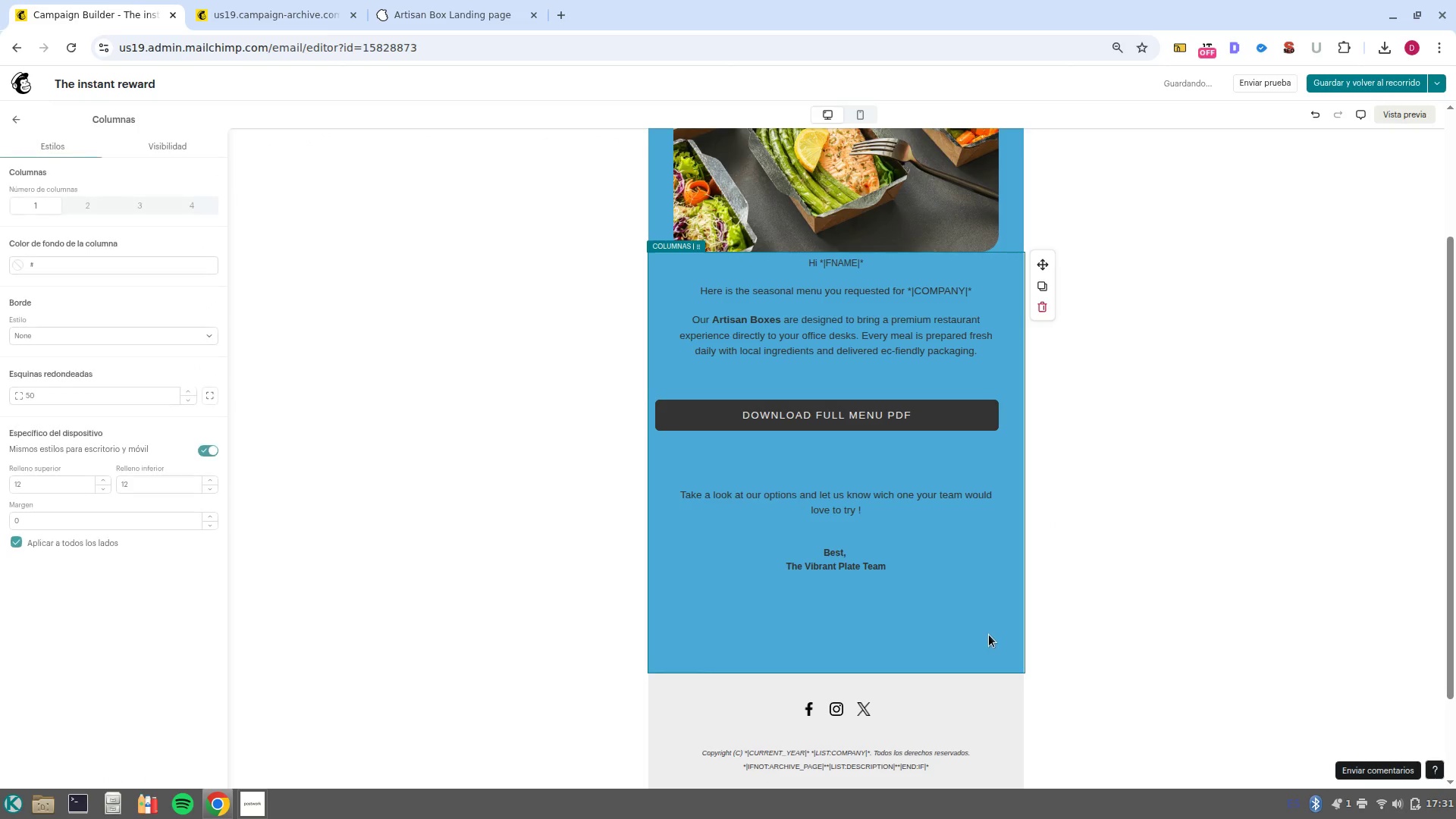 
left_click([940, 641])
 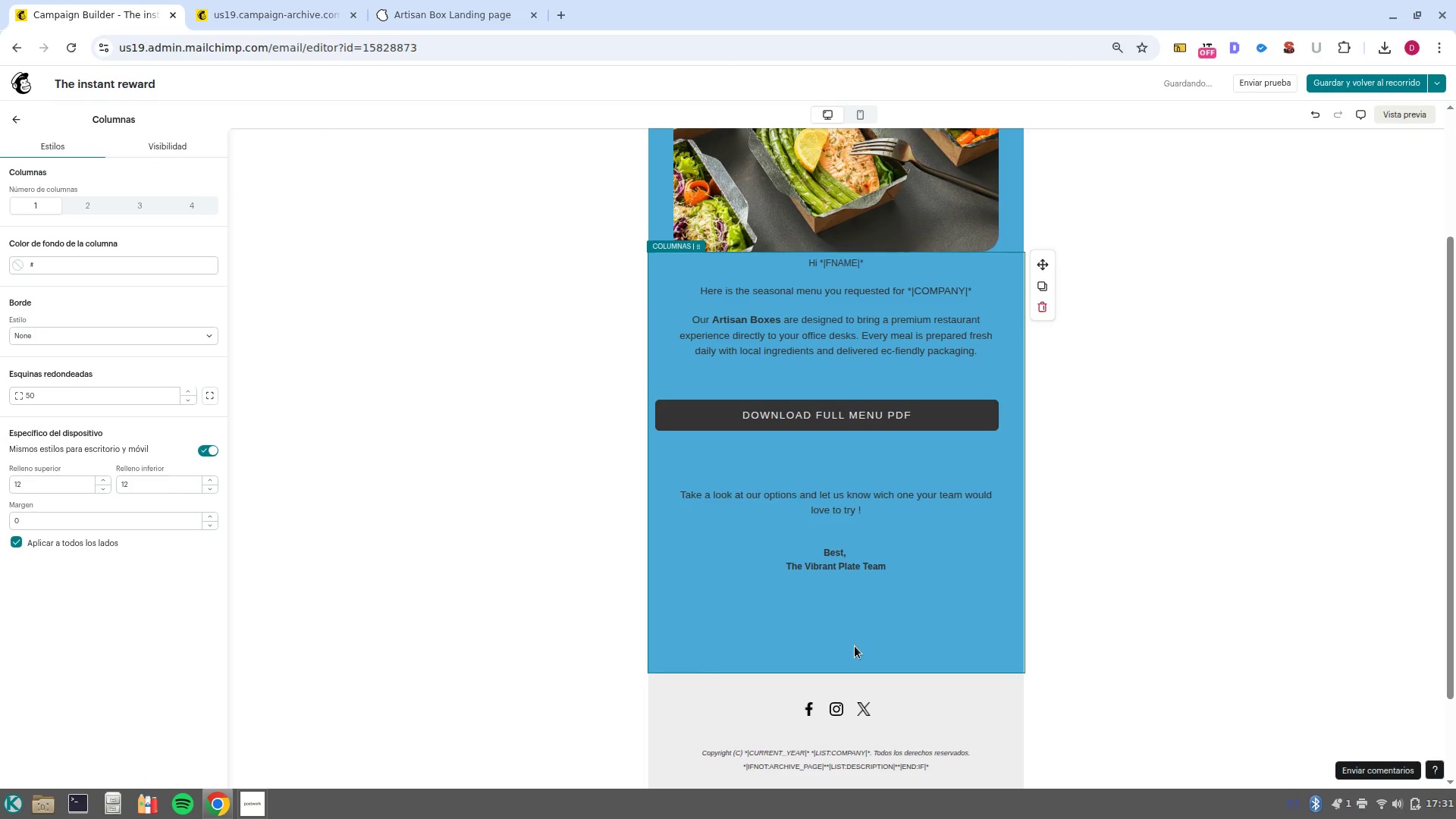 
left_click([854, 646])
 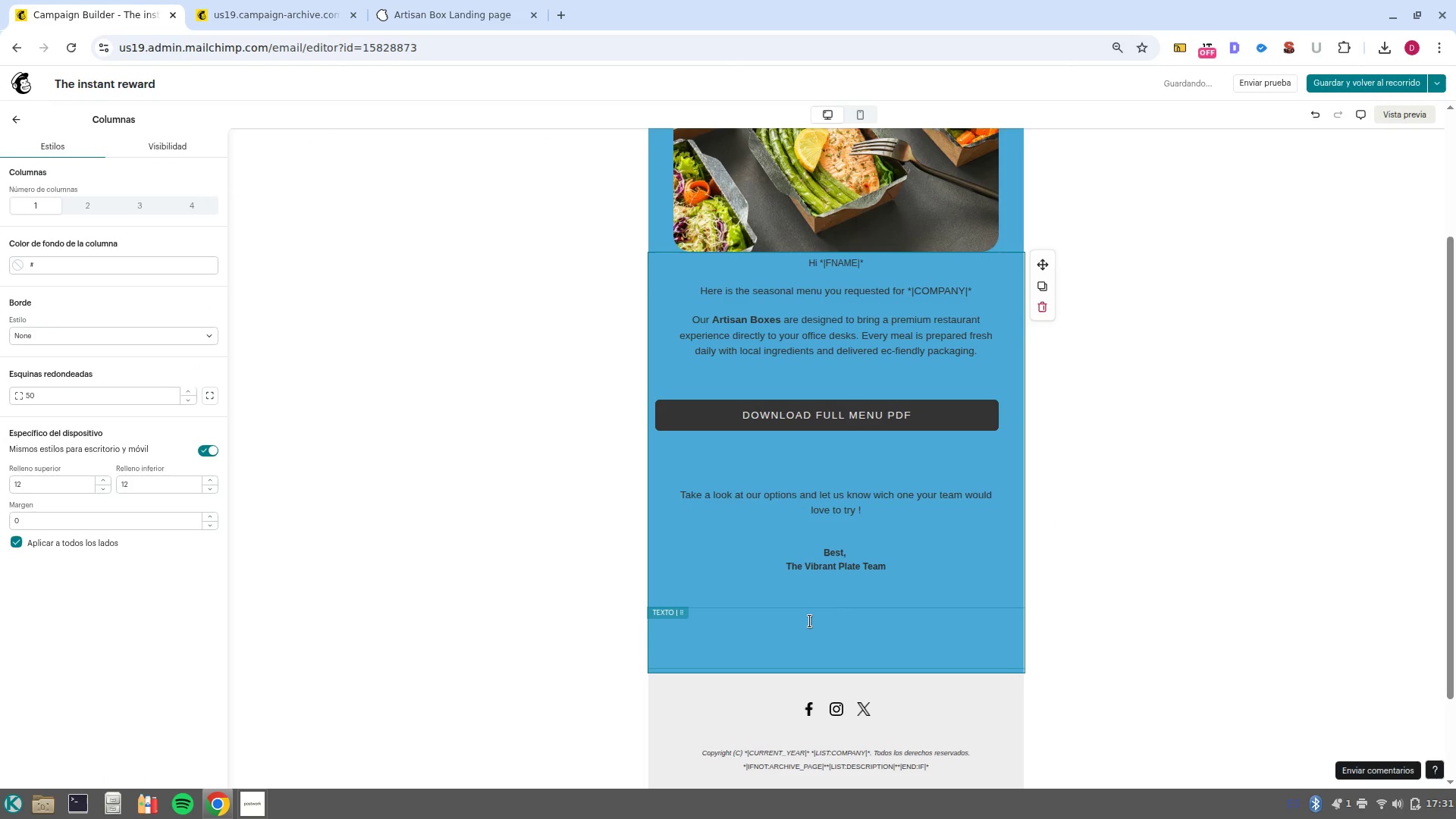 
left_click([792, 624])
 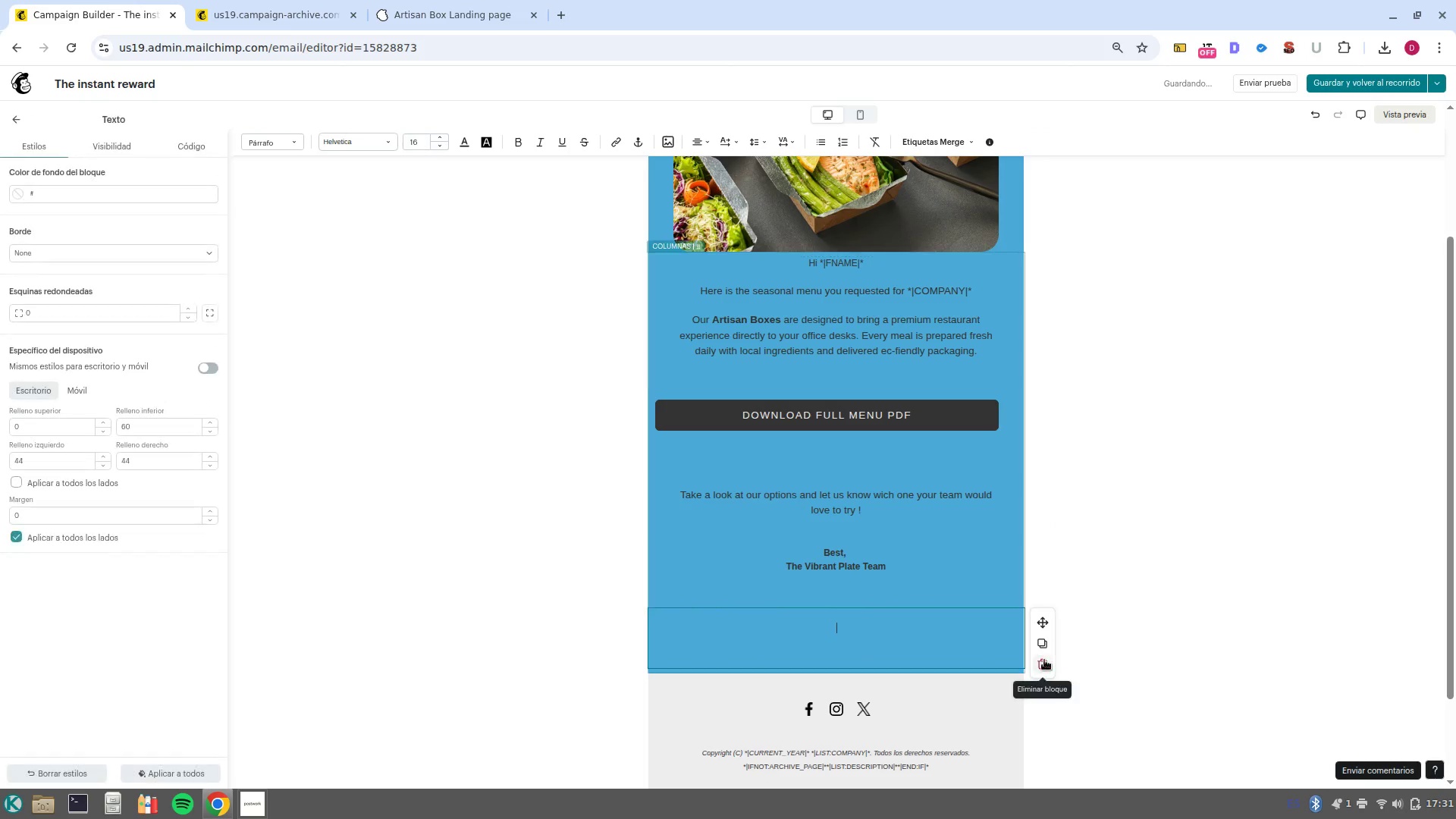 
left_click([1046, 665])
 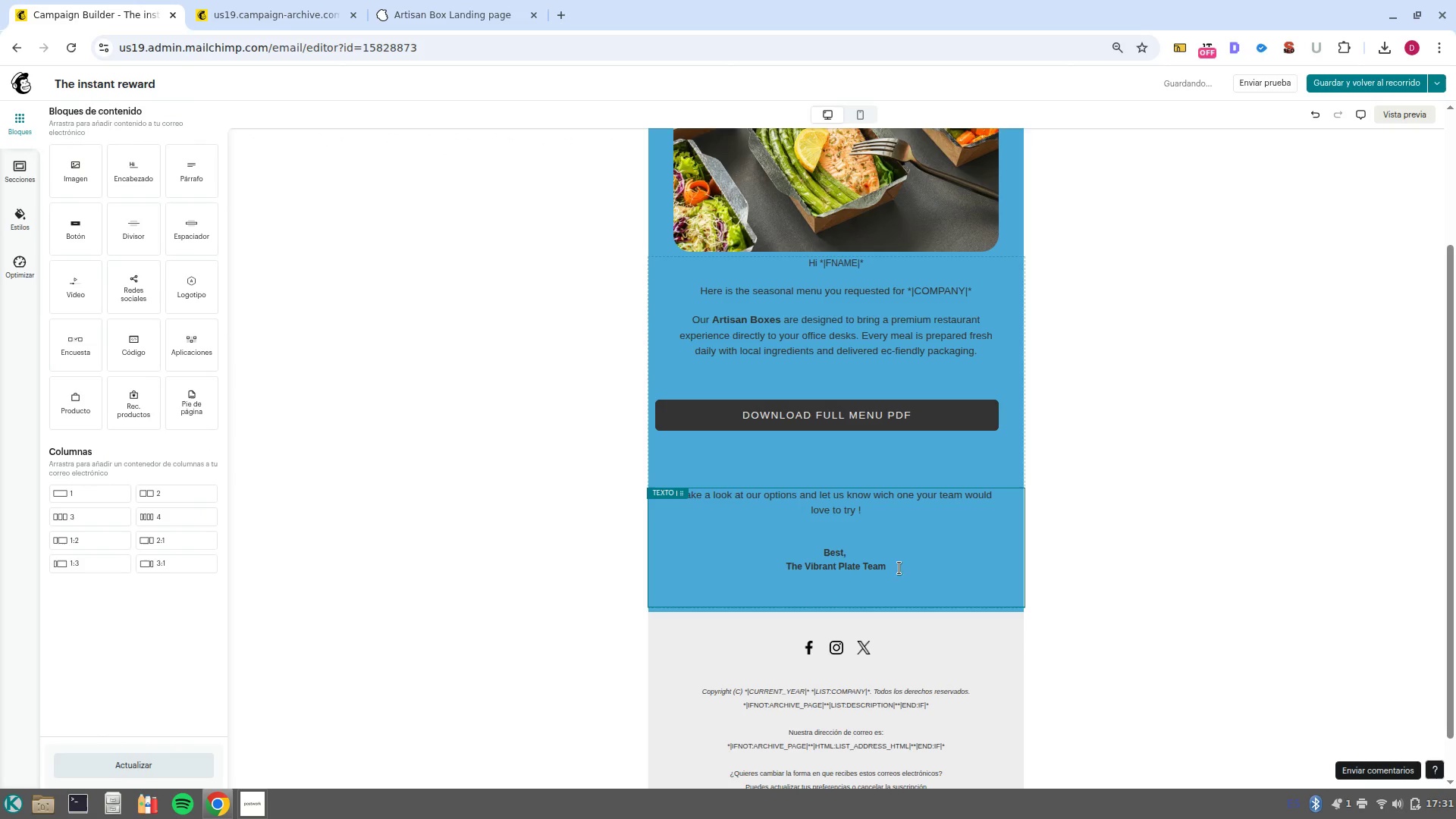 
left_click([836, 495])
 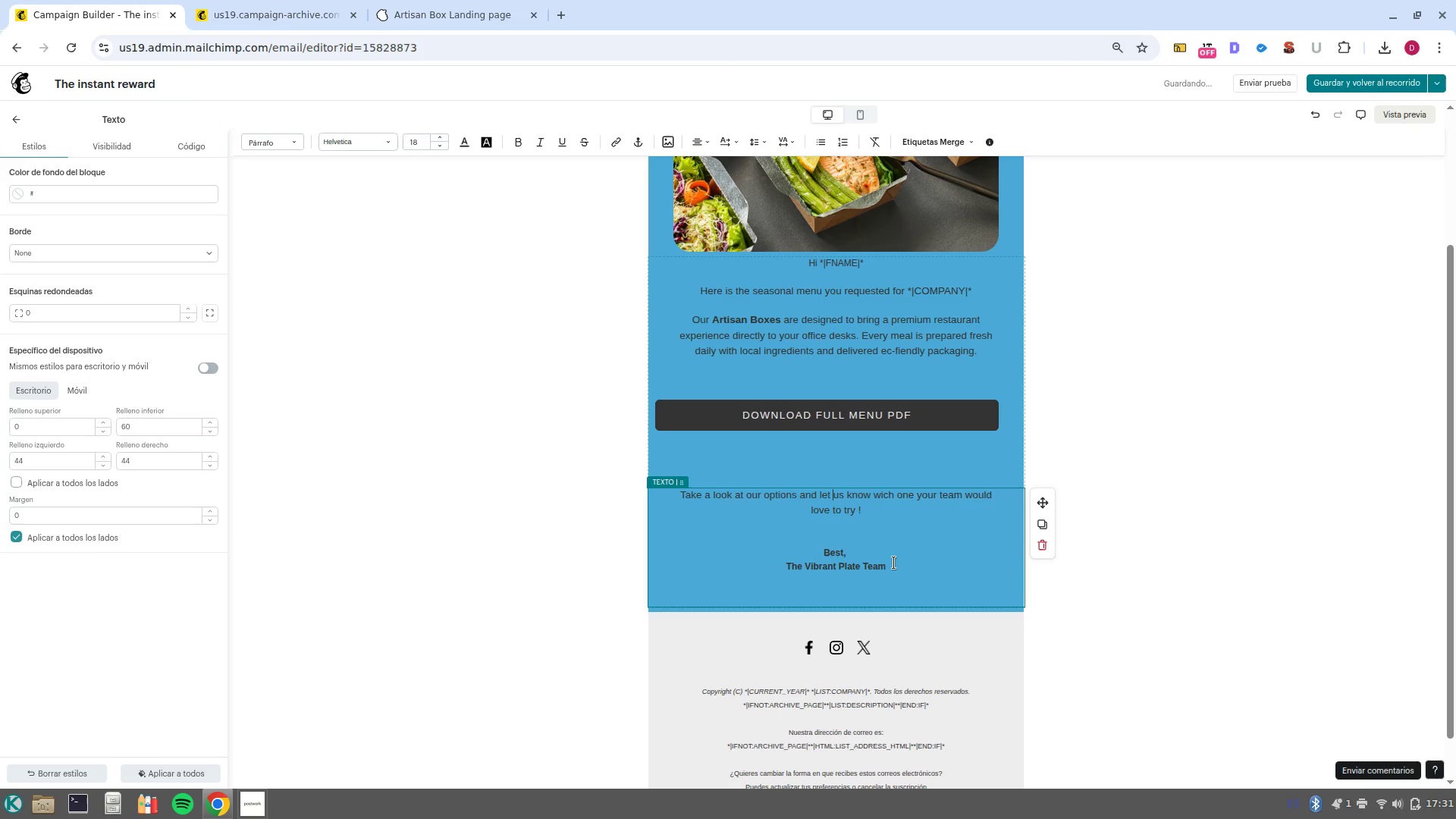 
left_click_drag(start_coordinate=[900, 571], to_coordinate=[667, 494])
 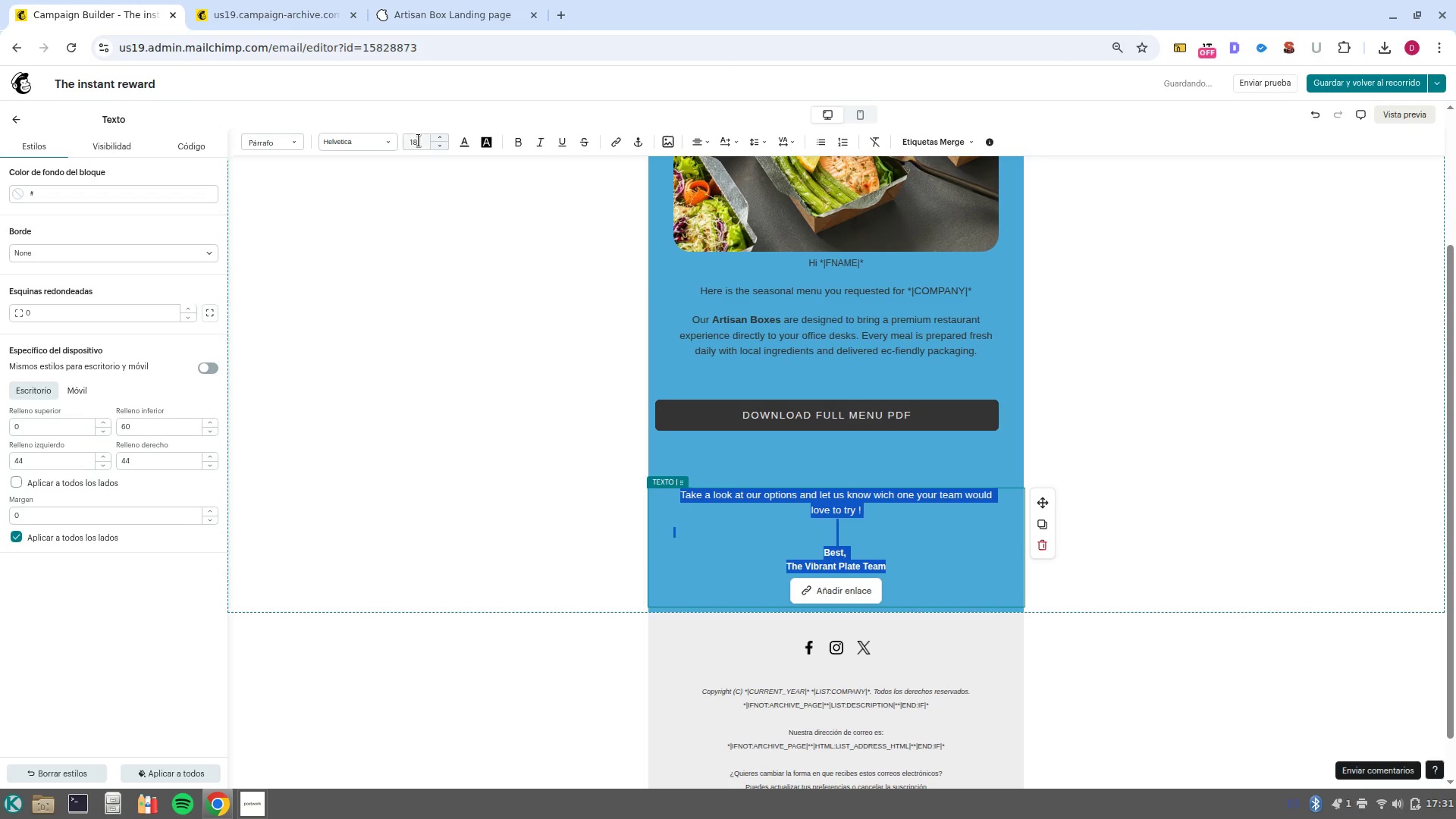 
left_click([419, 140])
 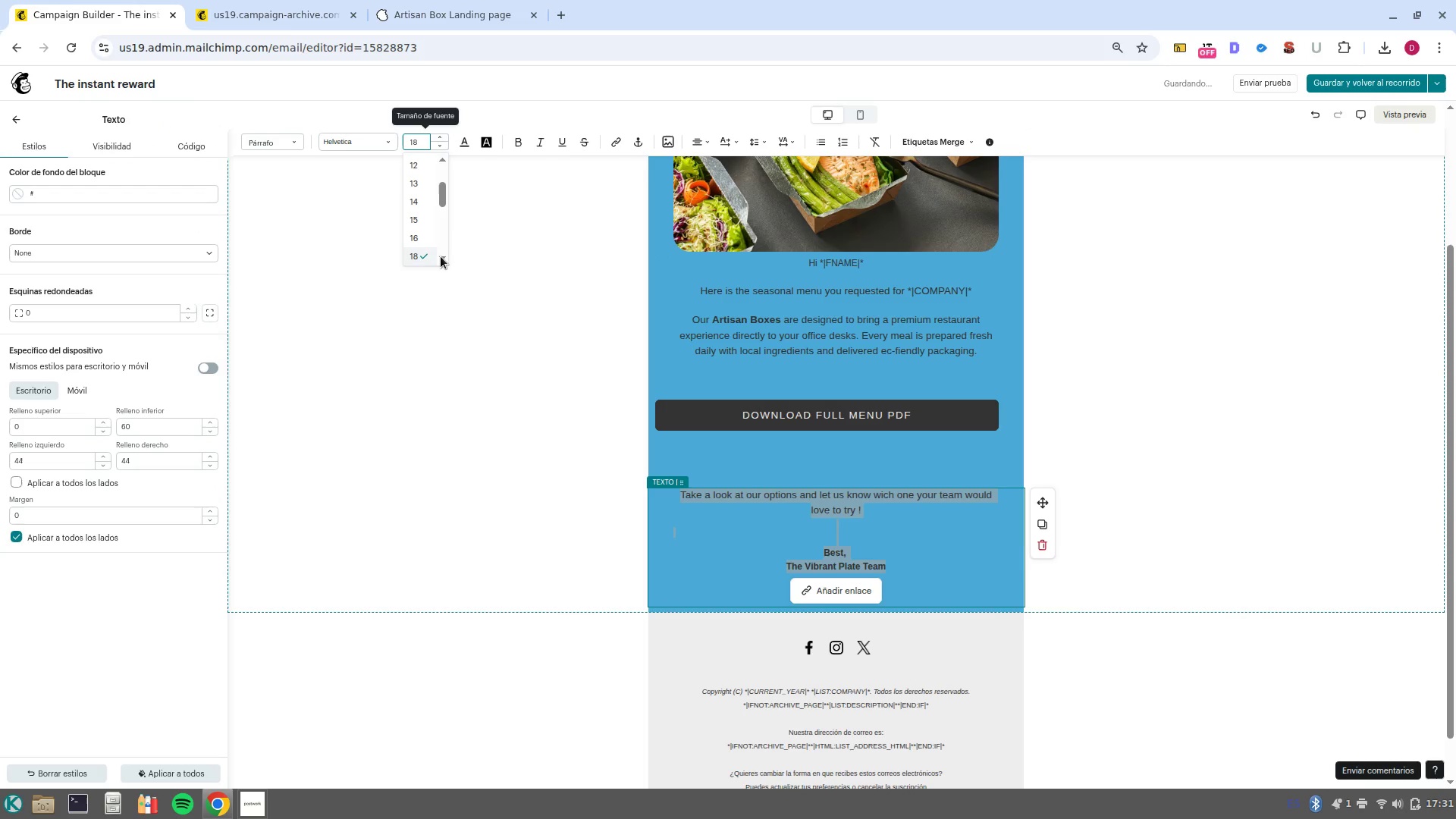 
left_click([441, 258])
 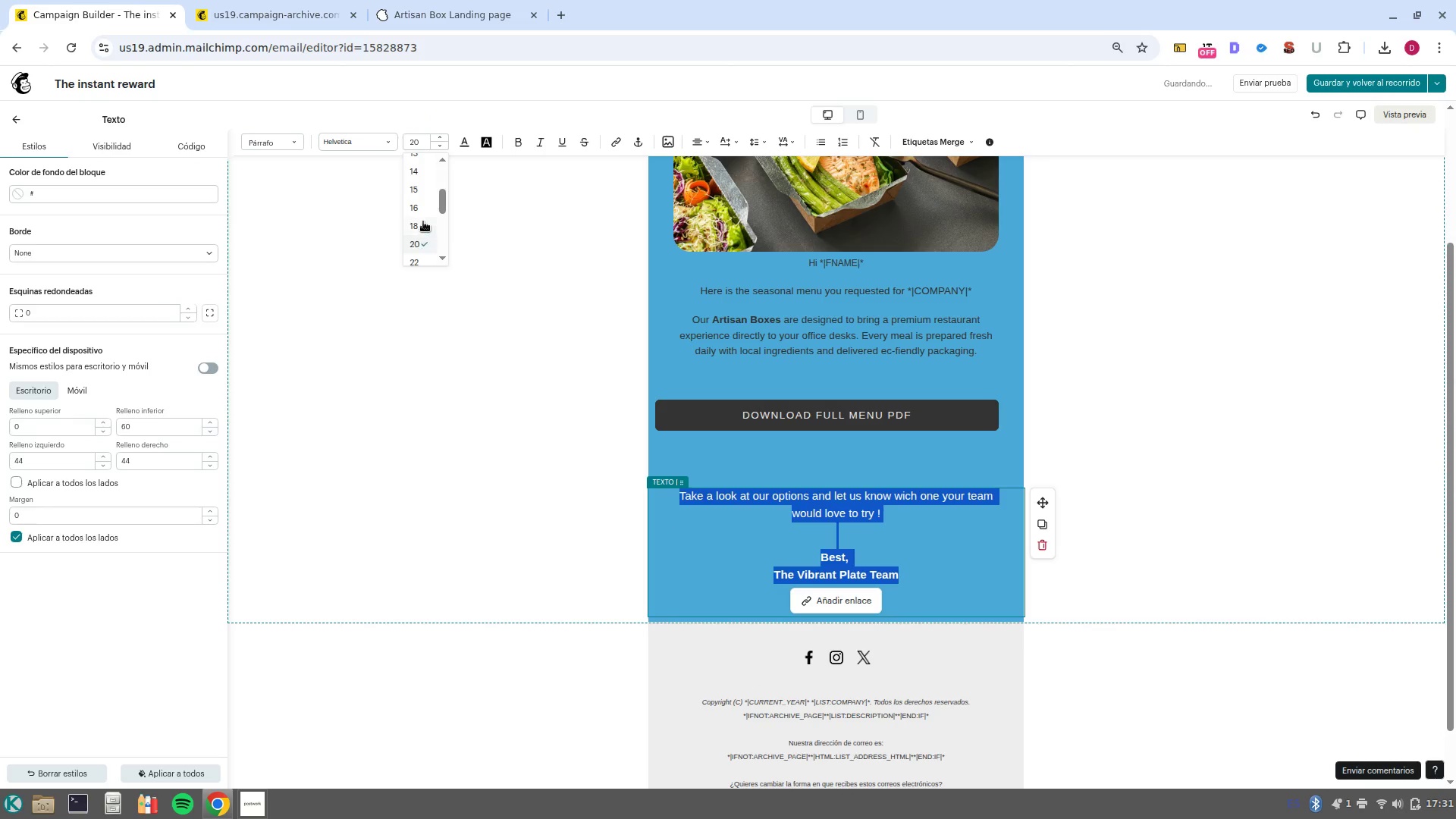 
left_click([421, 229])
 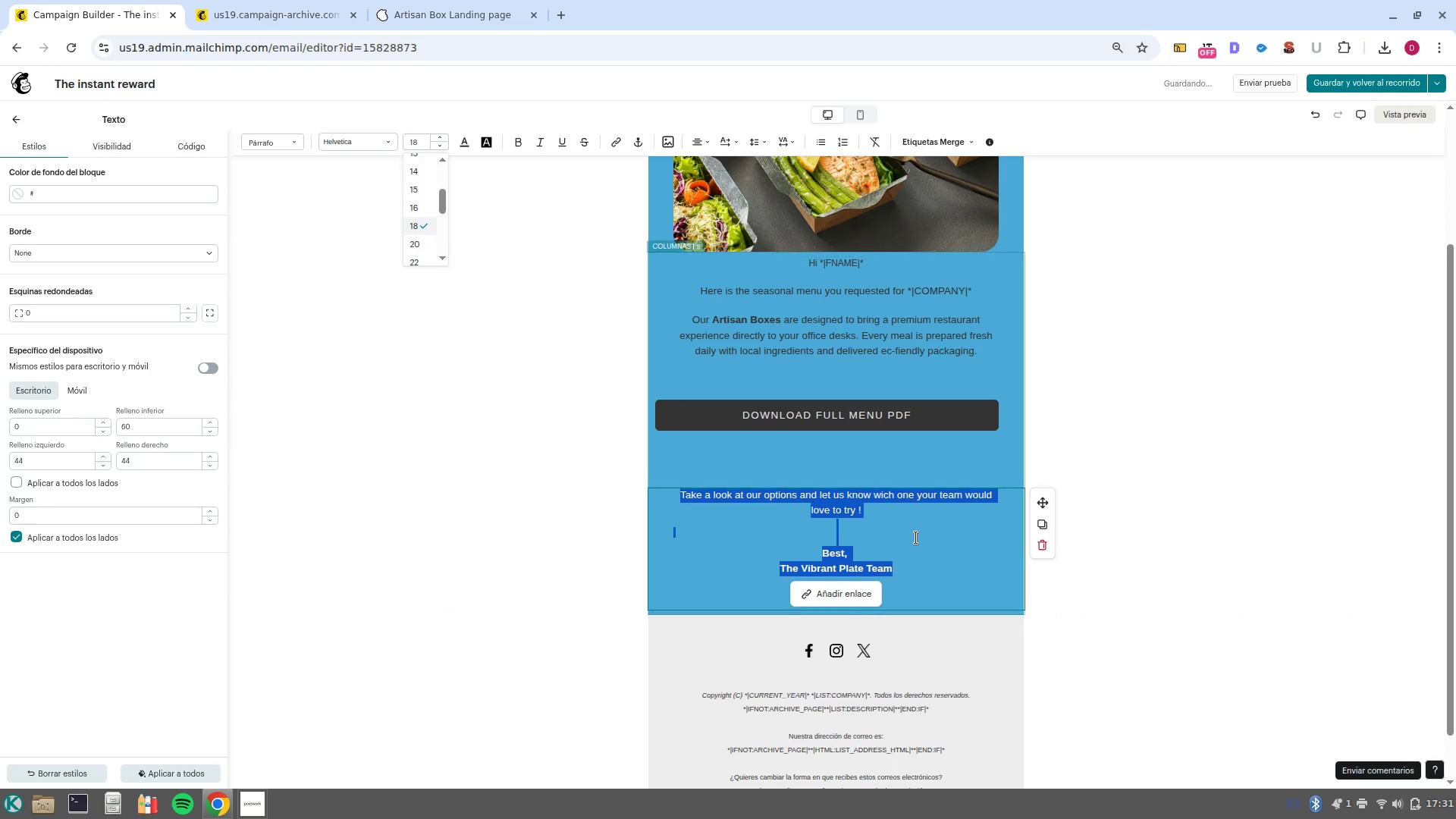 
left_click([920, 549])
 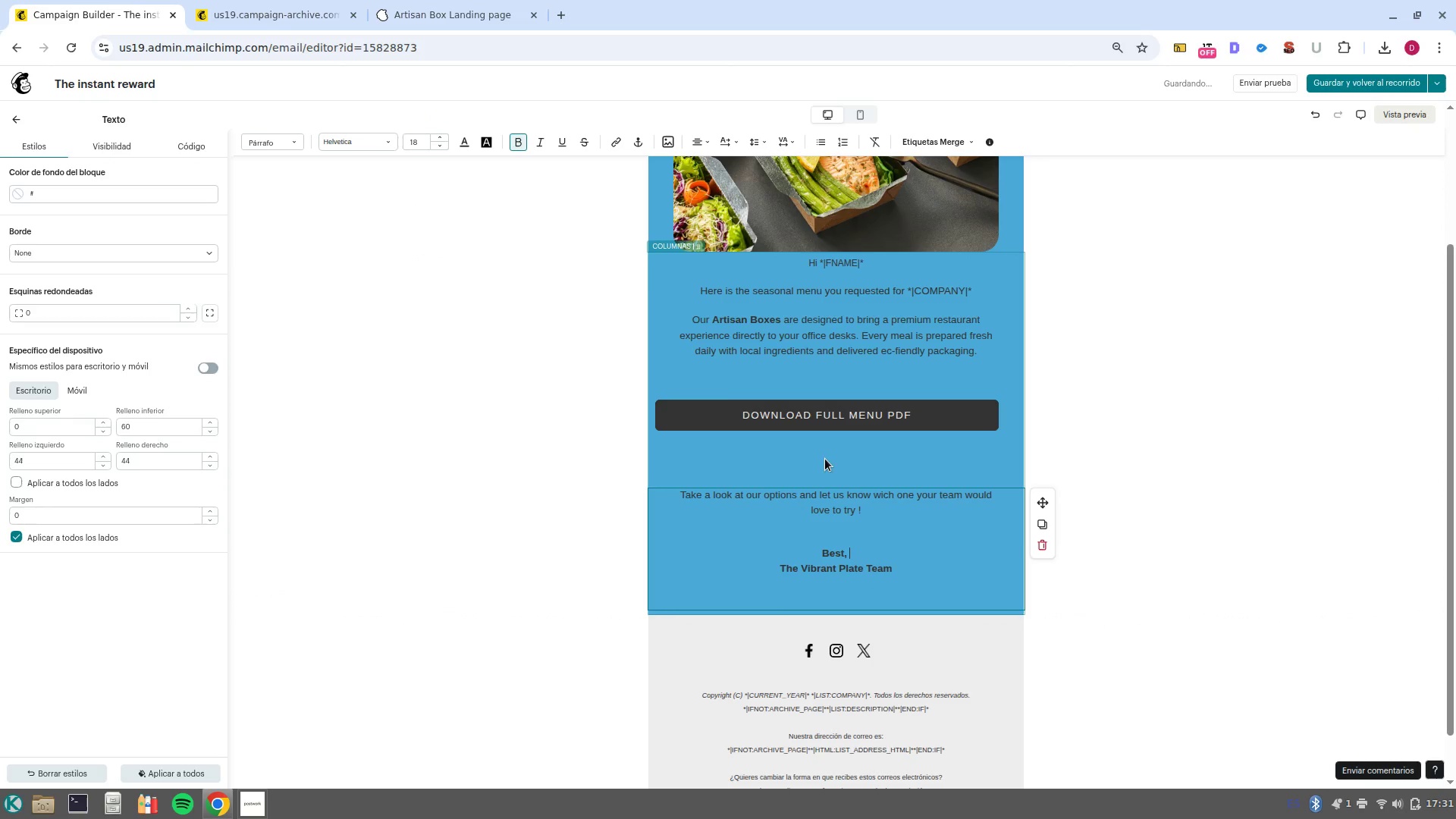 
left_click([1288, 548])
 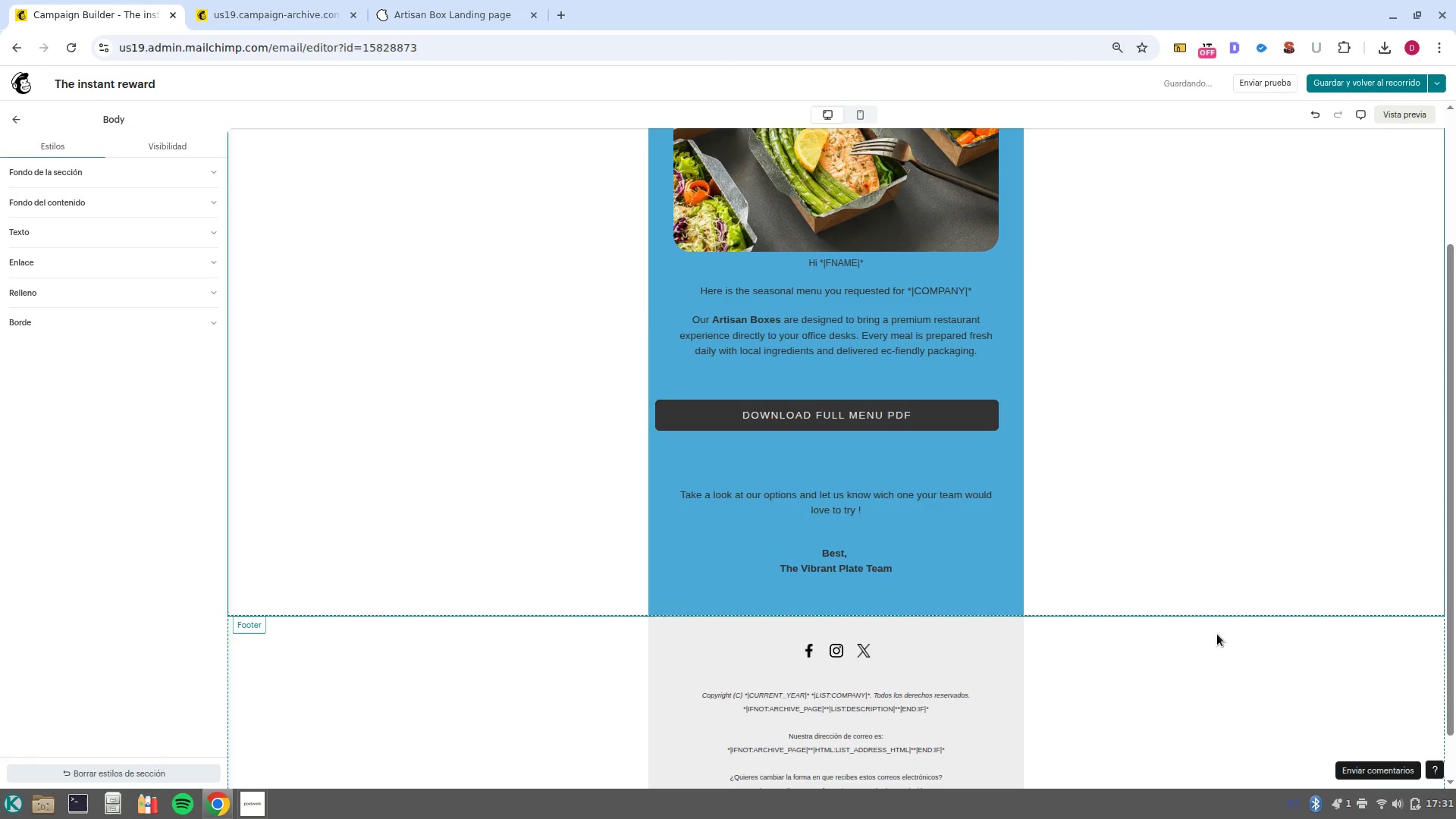 
scroll: coordinate [1215, 635], scroll_direction: up, amount: 2.0
 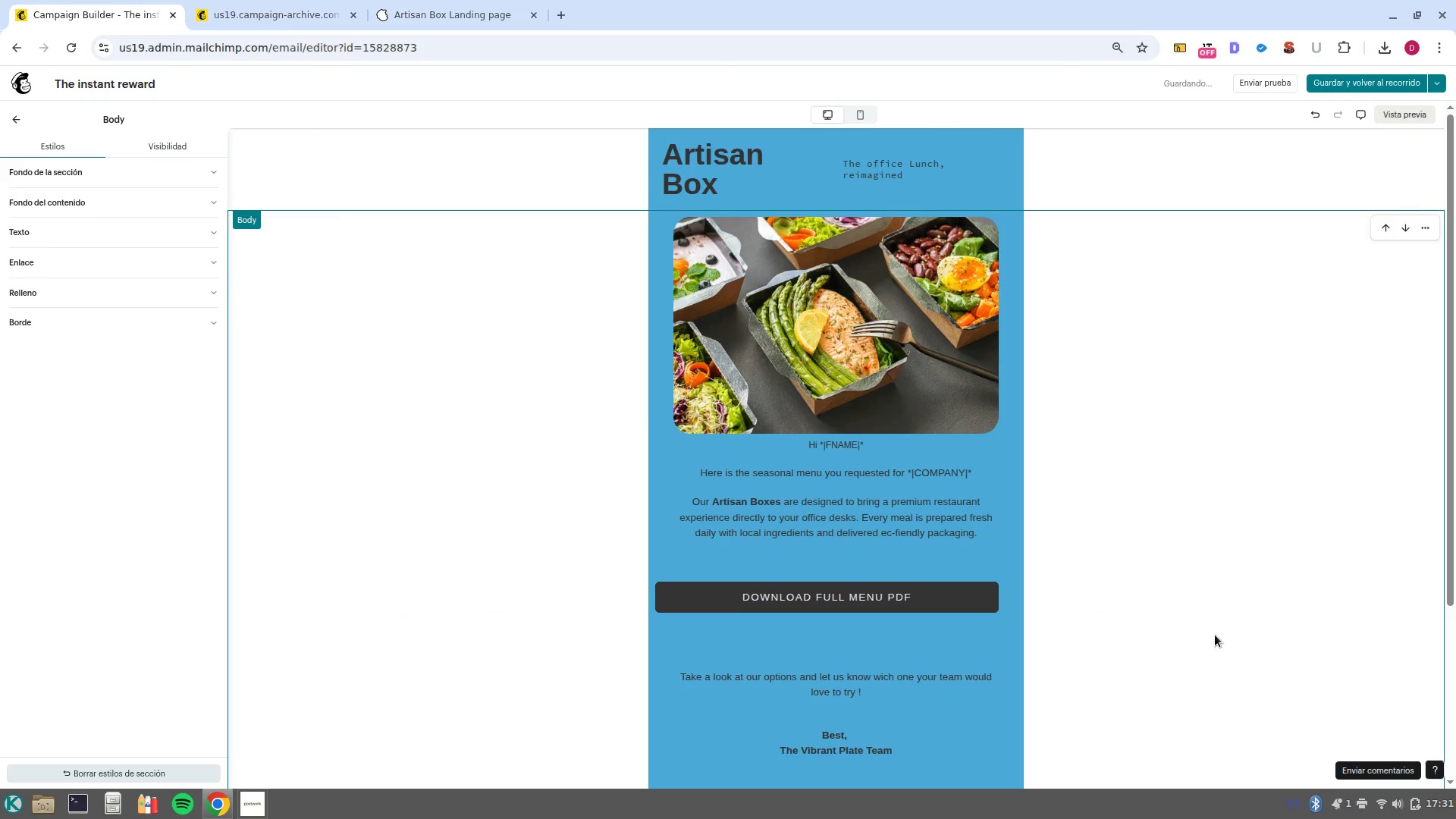 
scroll: coordinate [909, 639], scroll_direction: down, amount: 4.0
 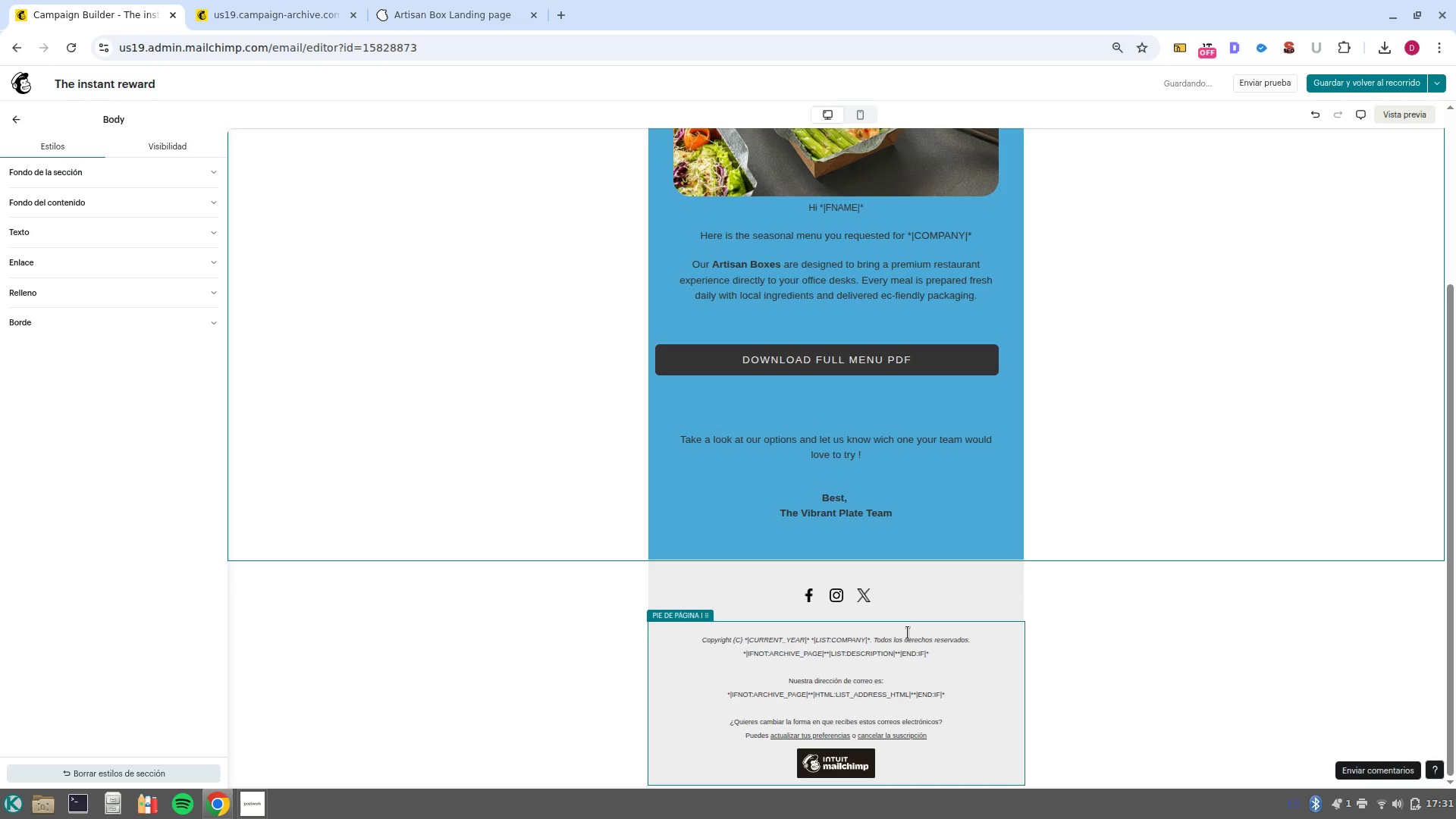 
scroll: coordinate [1040, 600], scroll_direction: up, amount: 8.0
 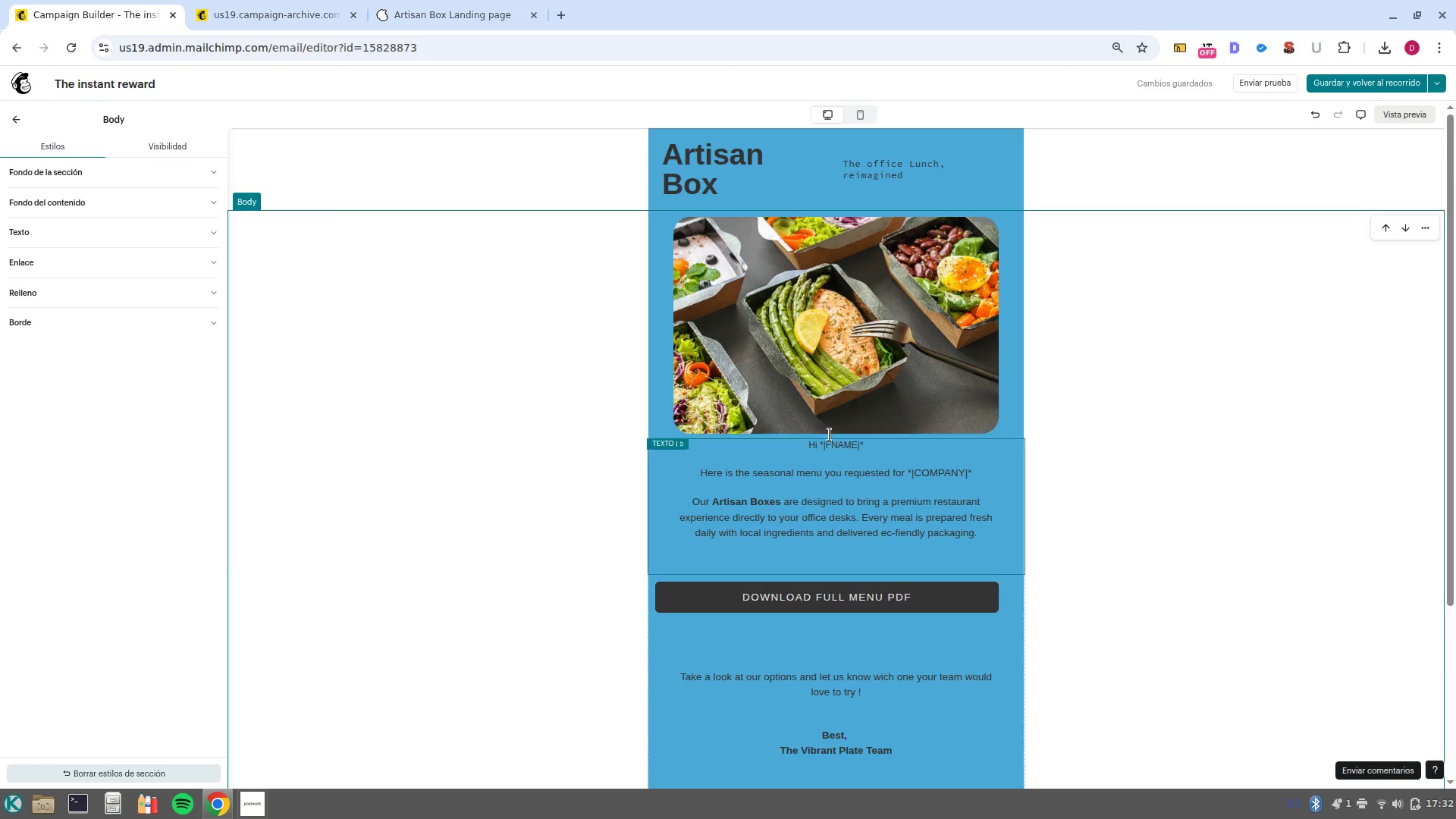 
left_click([848, 391])
 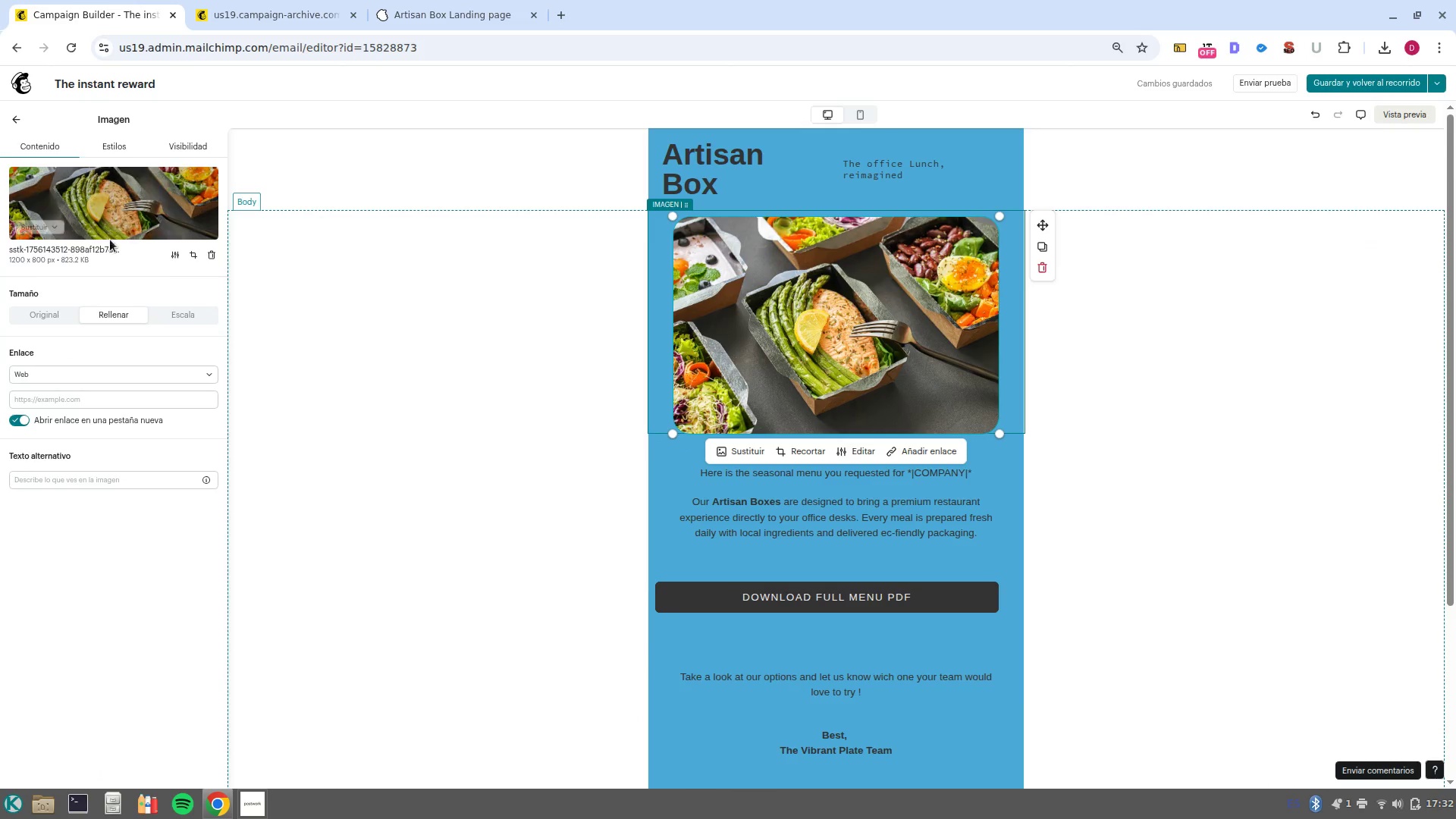 
left_click([58, 221])
 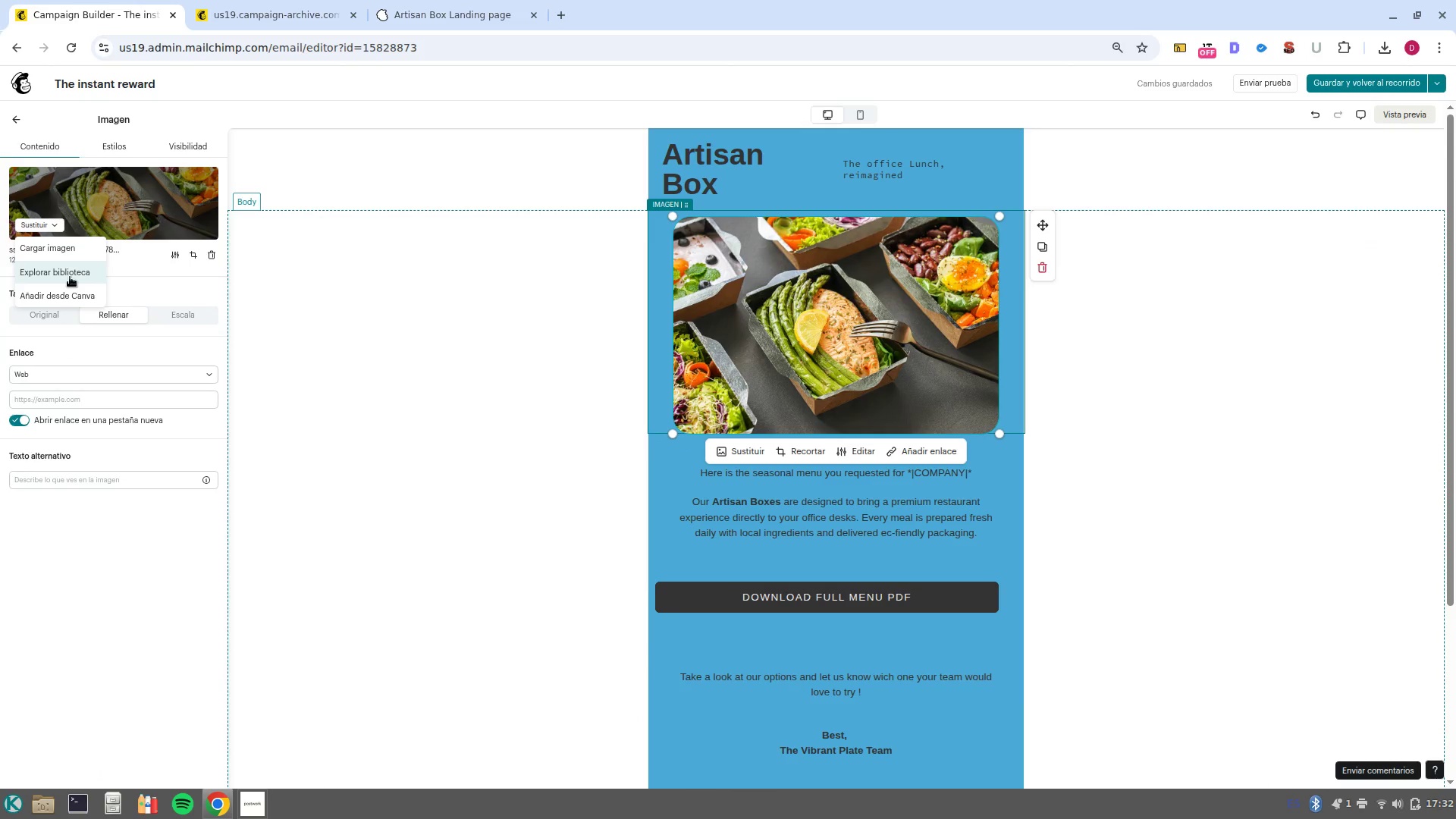 
left_click([70, 277])
 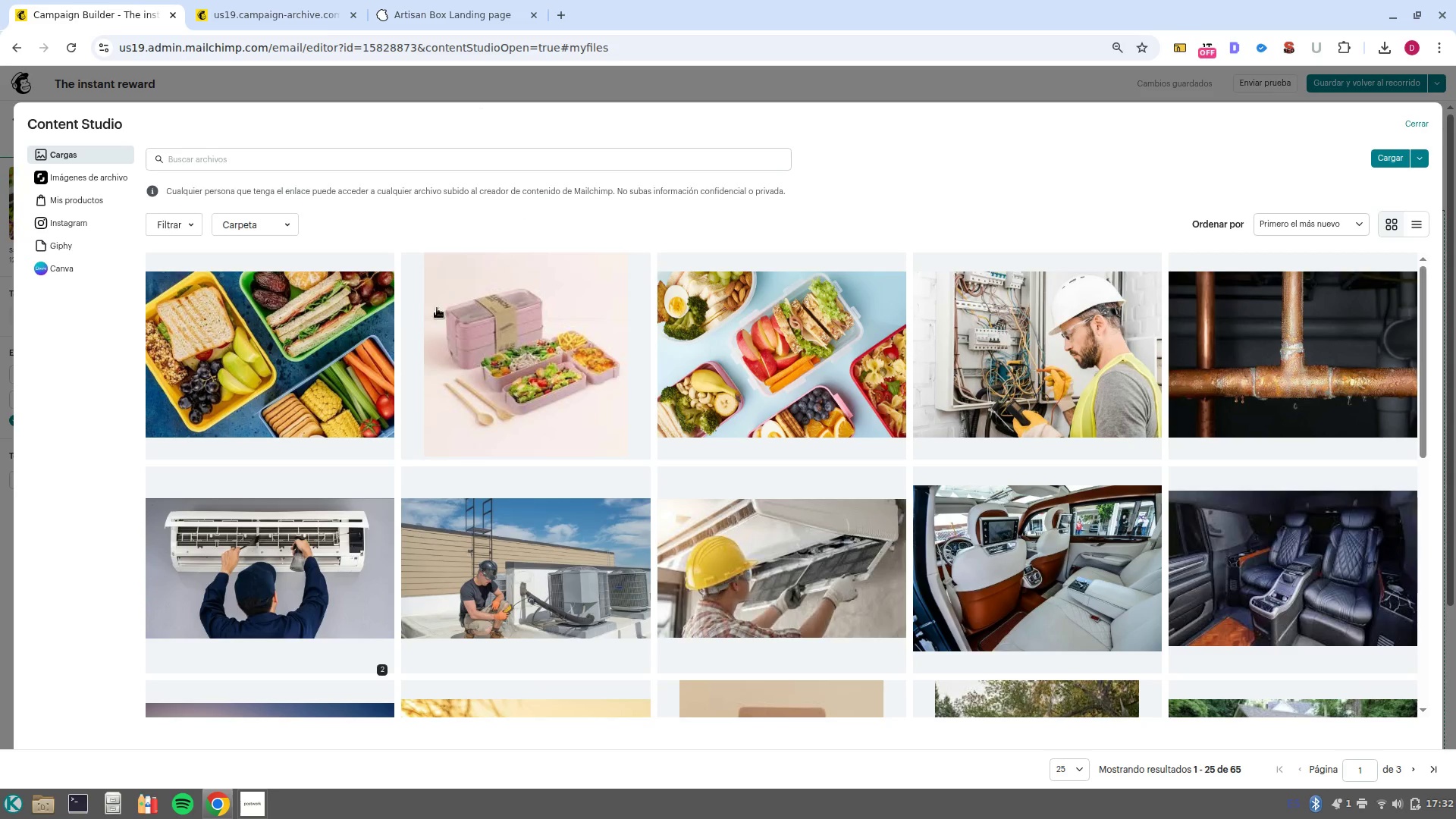 
left_click([56, 171])
 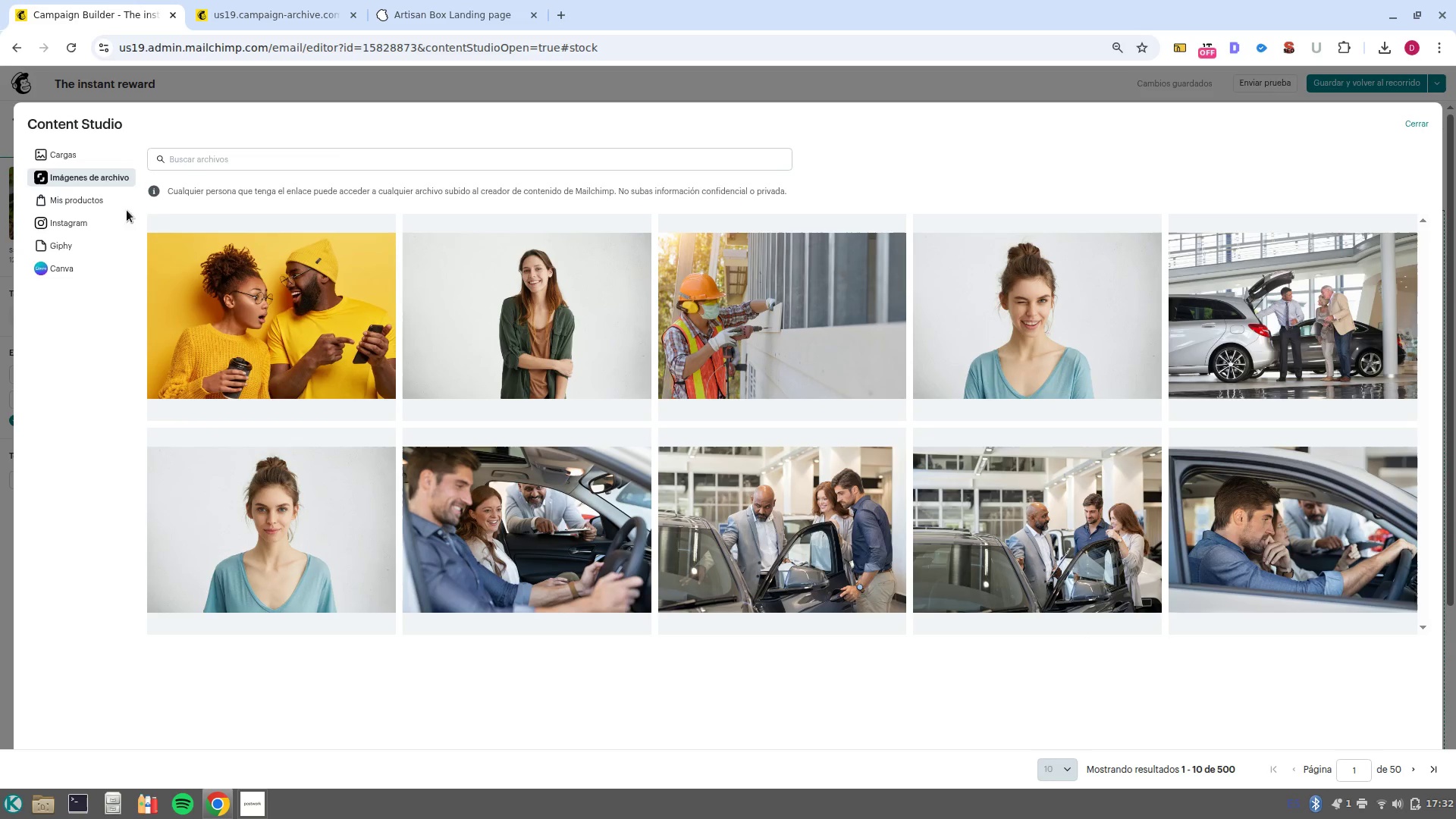 
left_click([219, 164])
 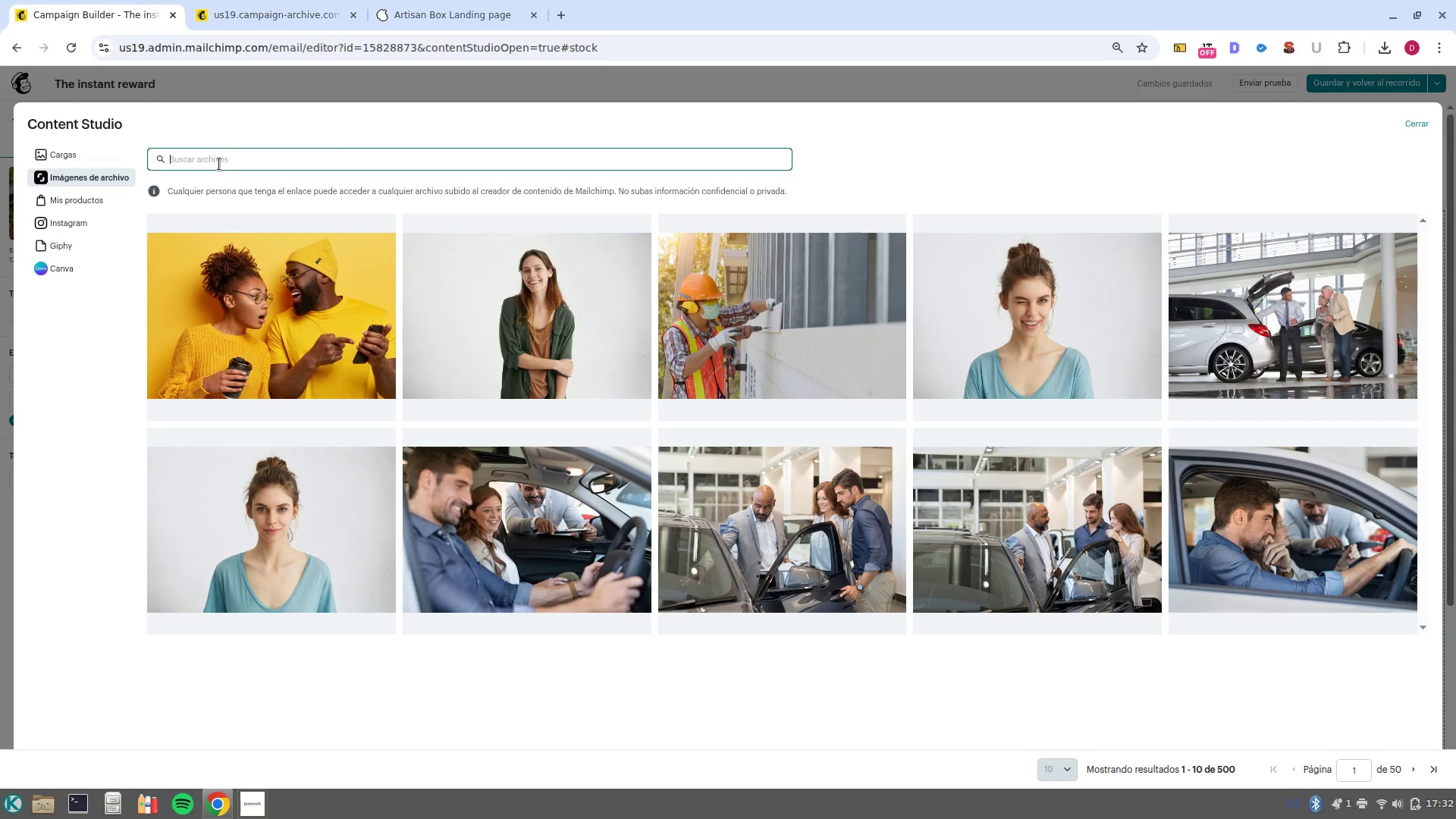 
wait(7.91)
 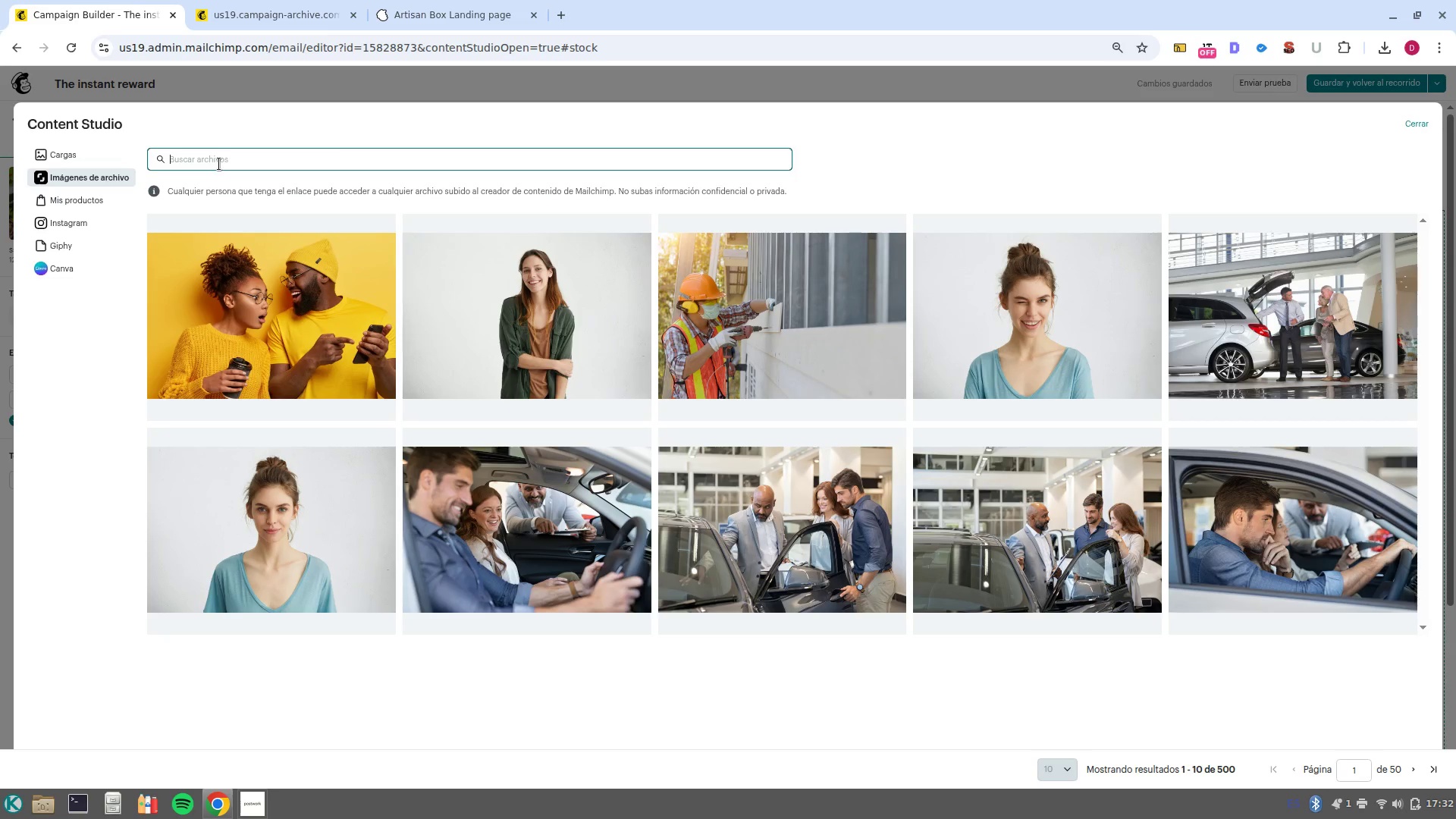 
type(Lucn boxes)
 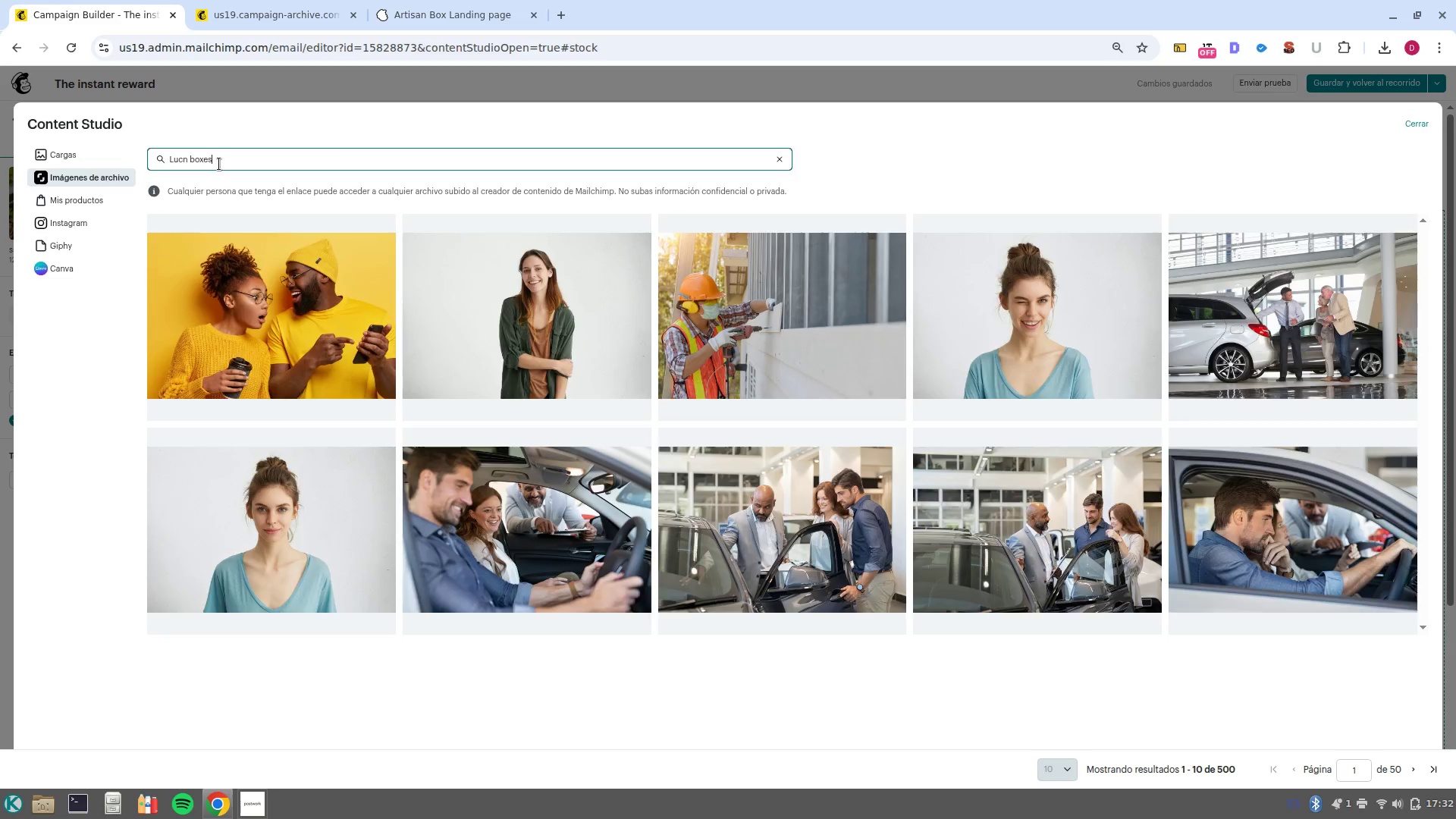 
key(Enter)
 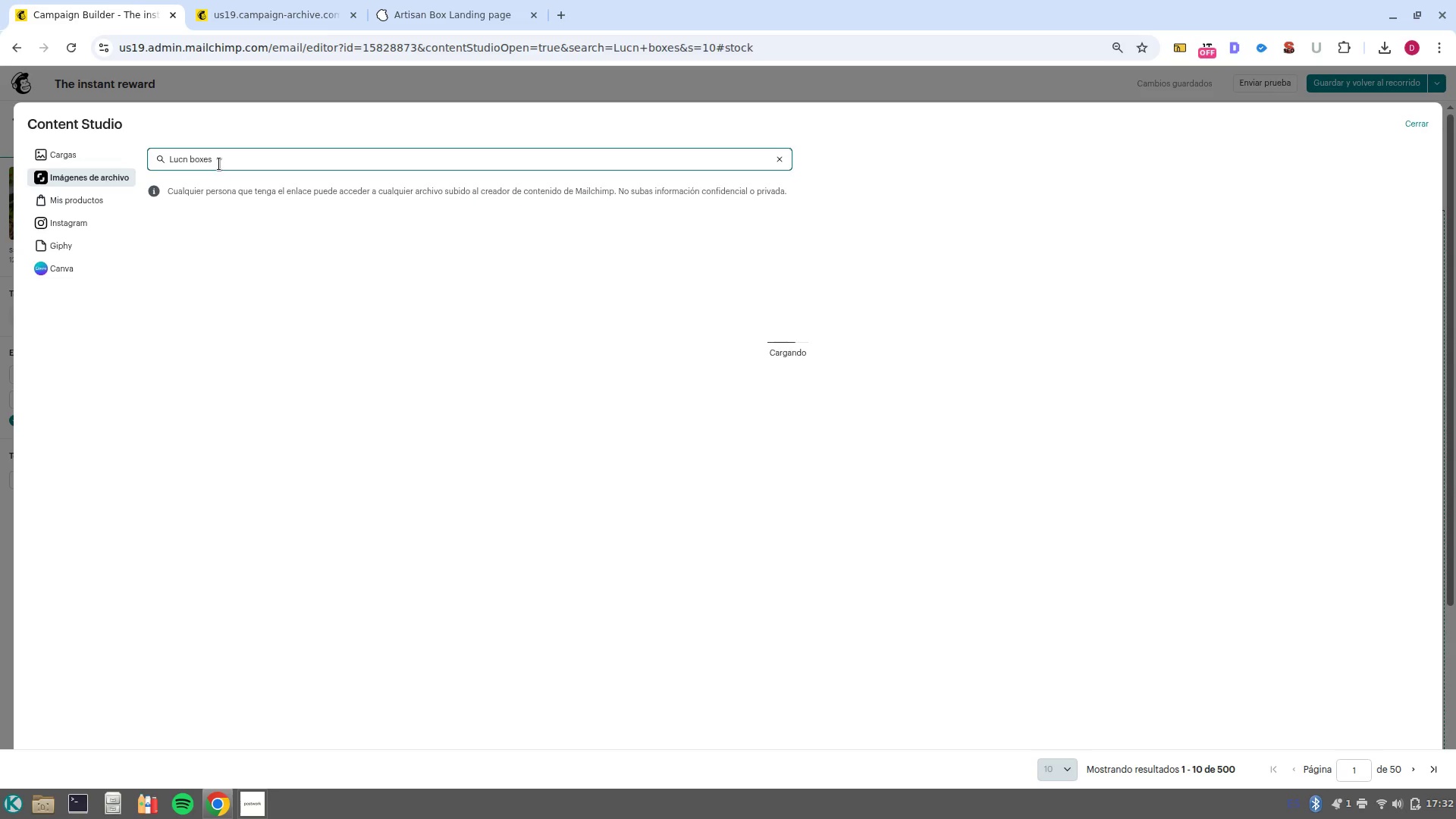 
wait(9.37)
 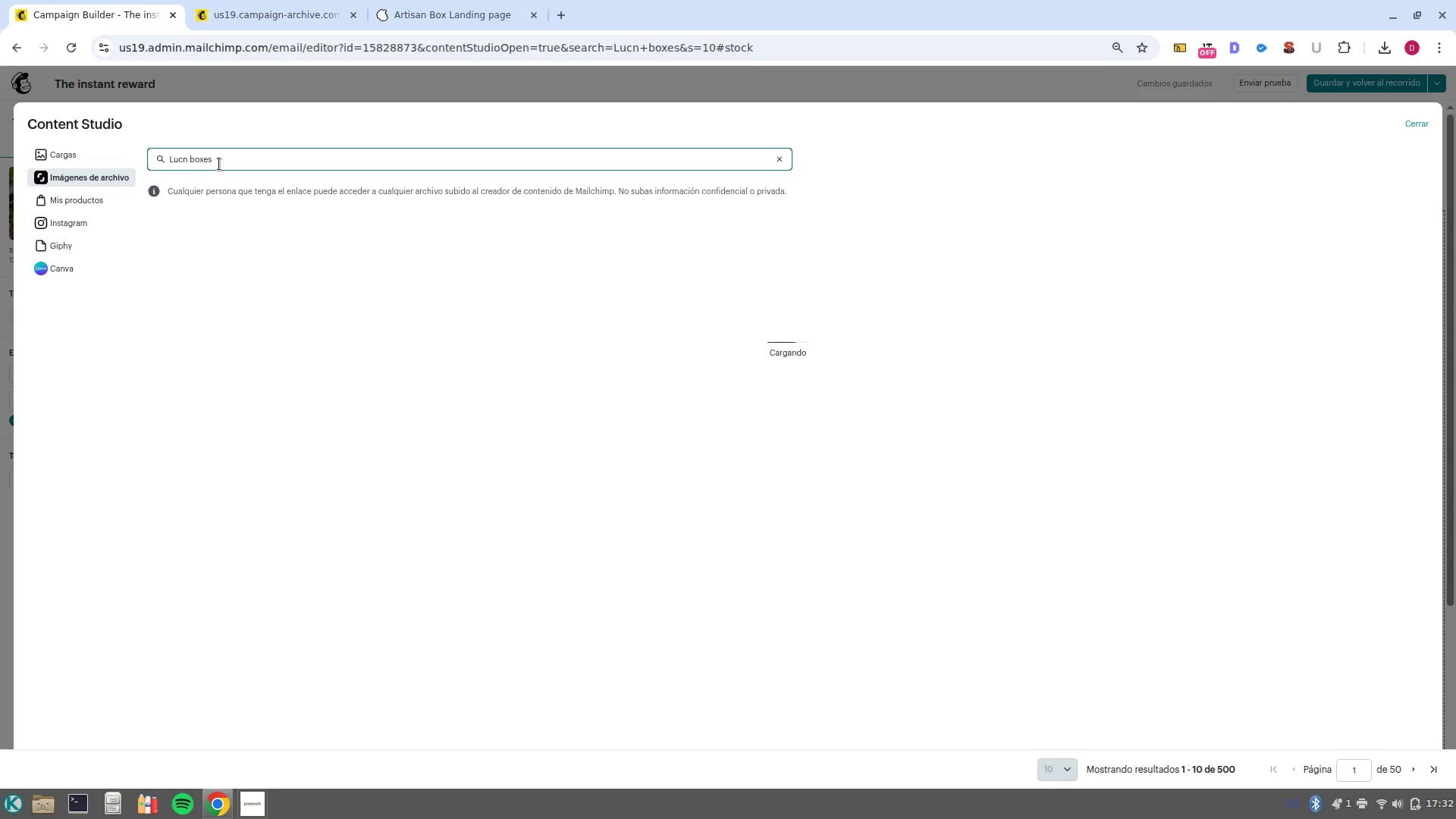 
double_click([178, 158])
 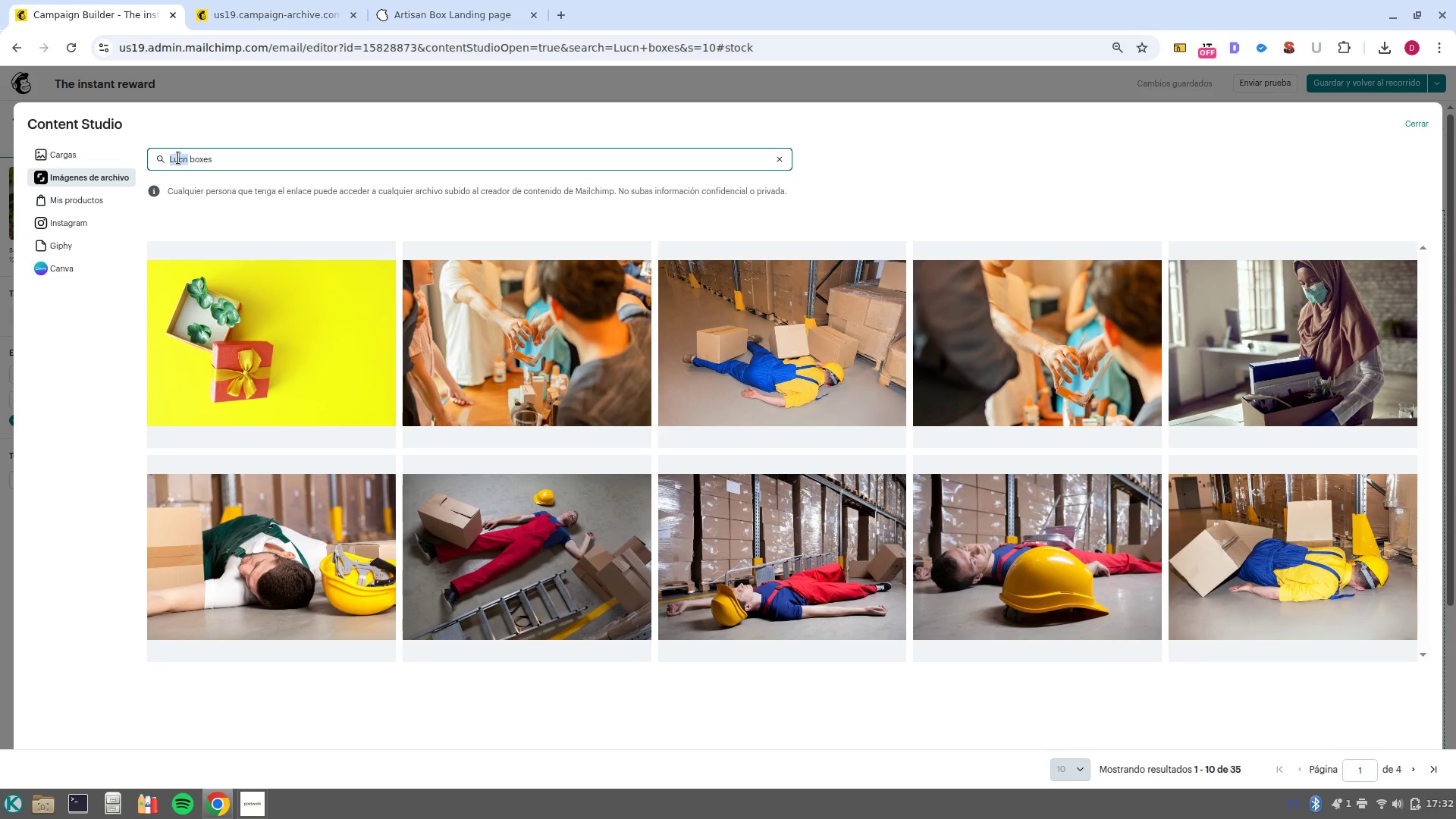 
type(lunch)
key(NumpadEnter)
 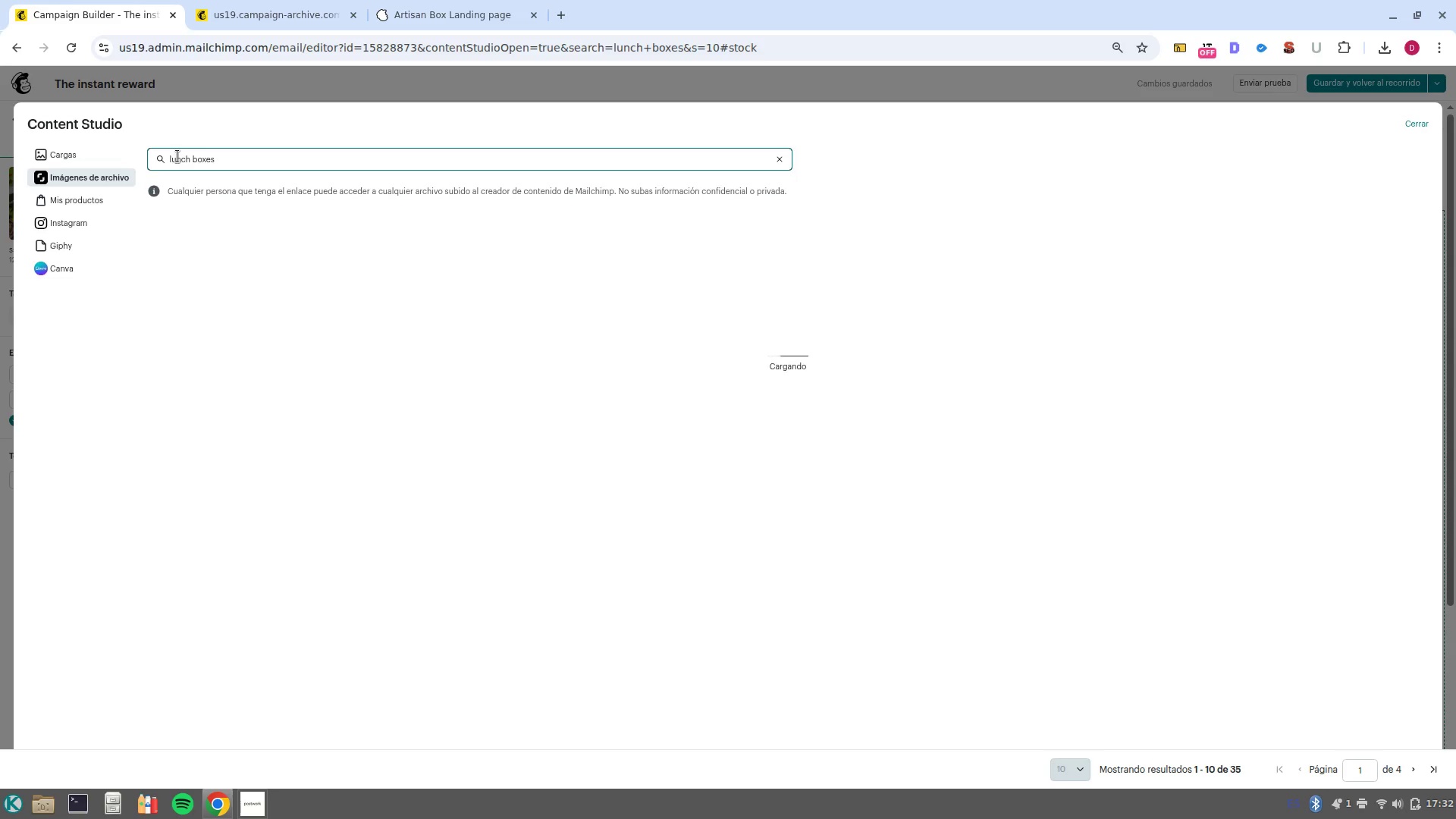 
mouse_move([199, 146])
 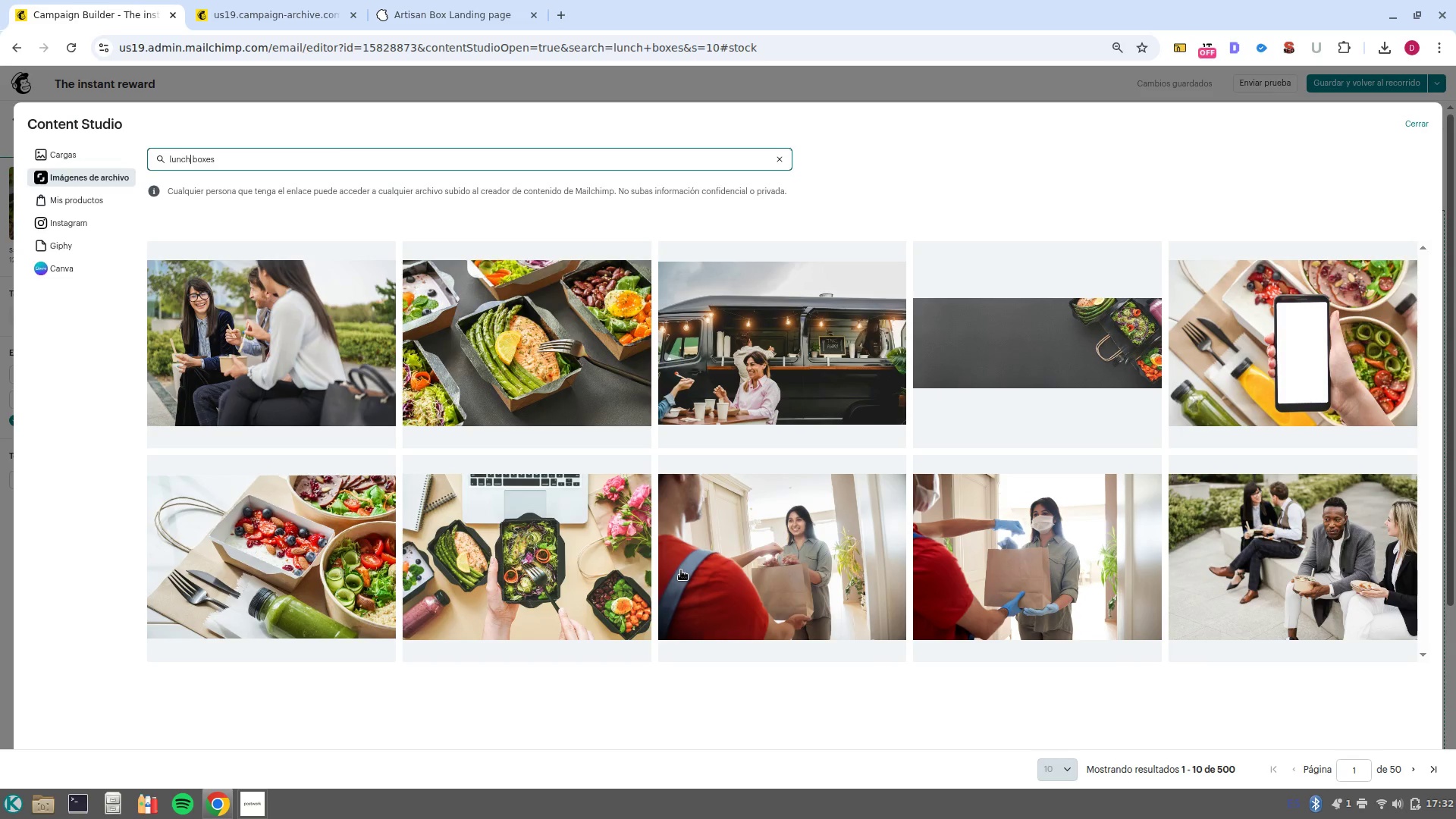 
wait(6.31)
 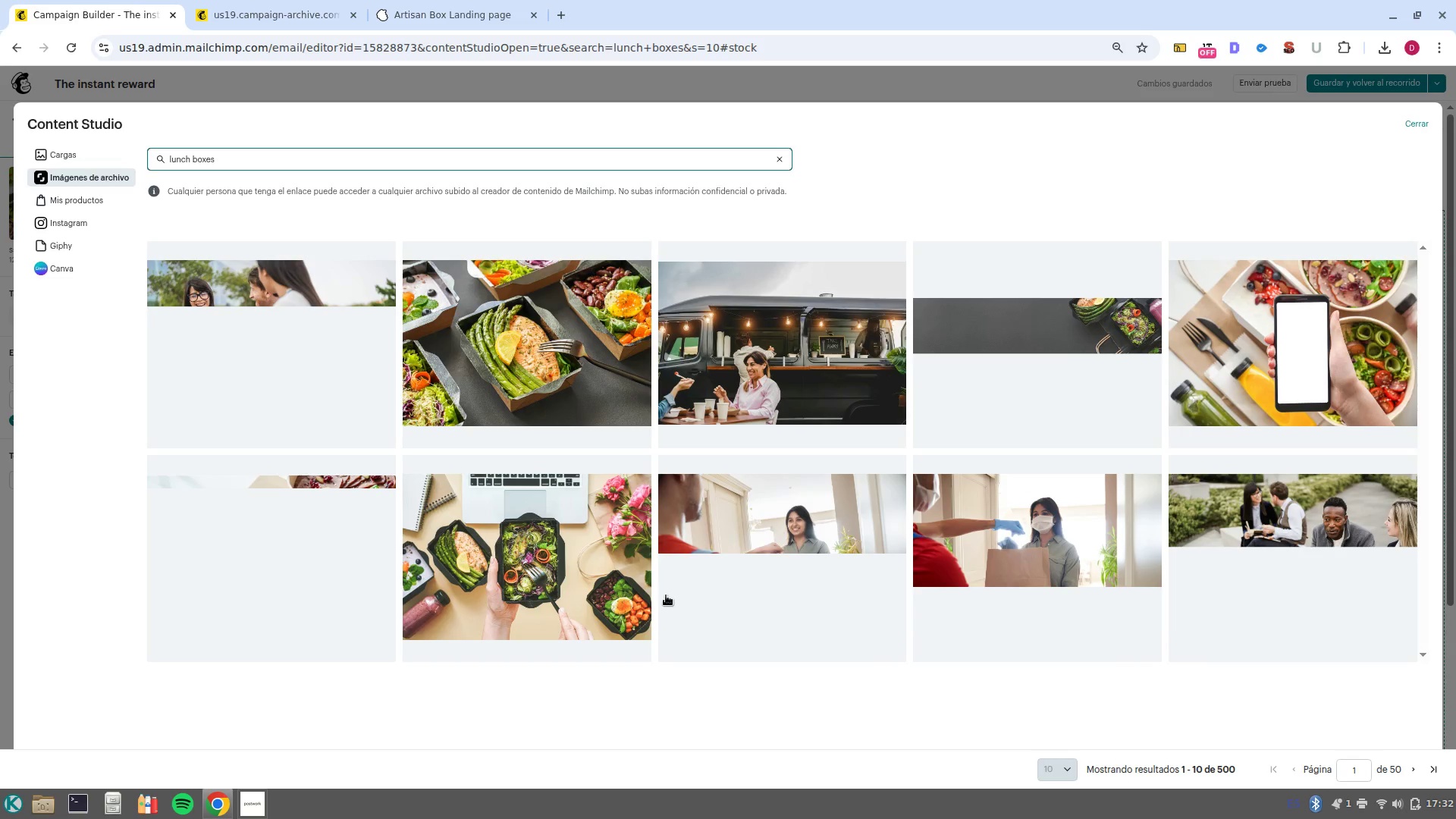 
left_click([1304, 544])
 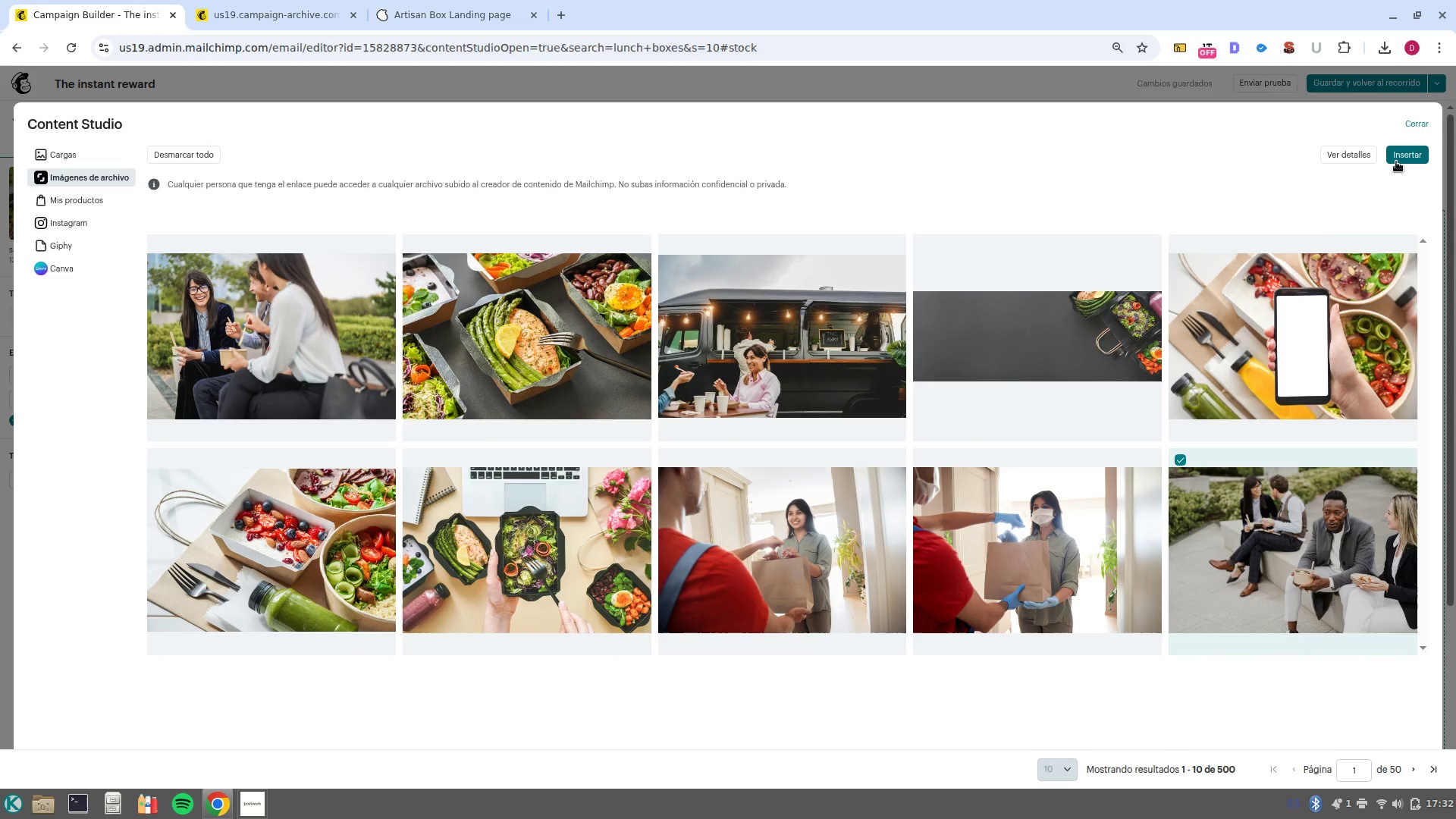 
left_click([1399, 157])
 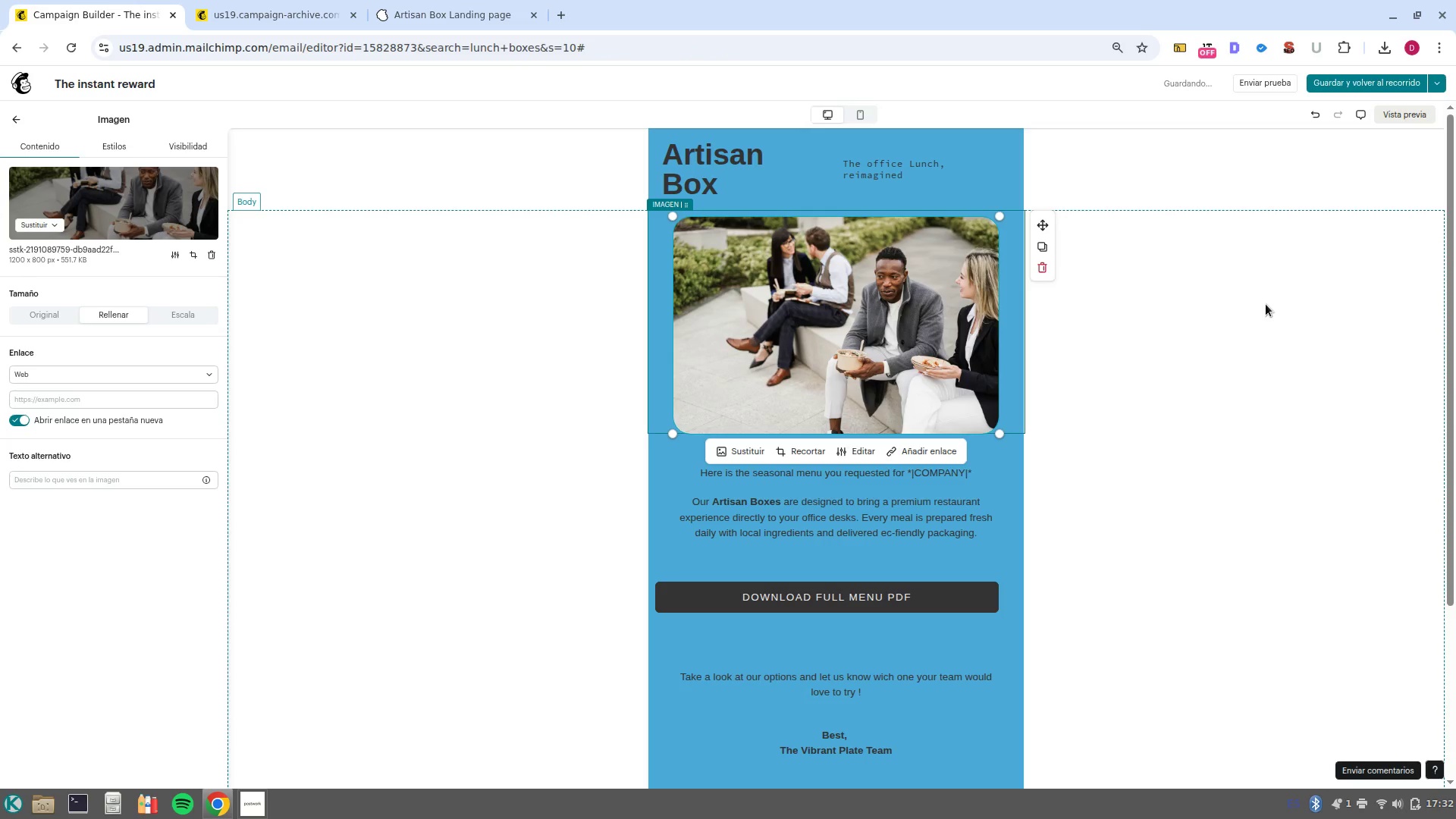 
wait(13.96)
 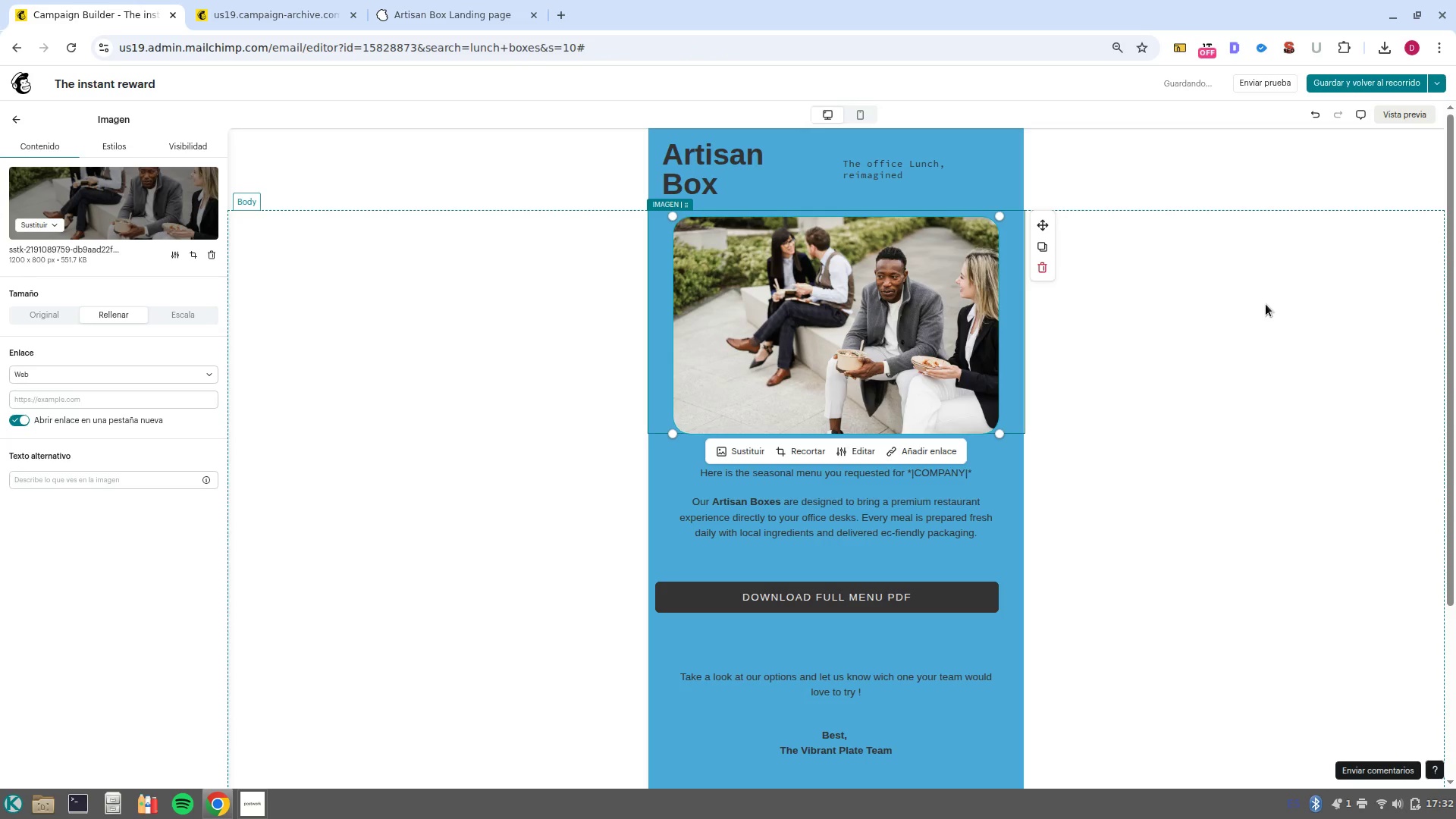 
left_click([1360, 87])
 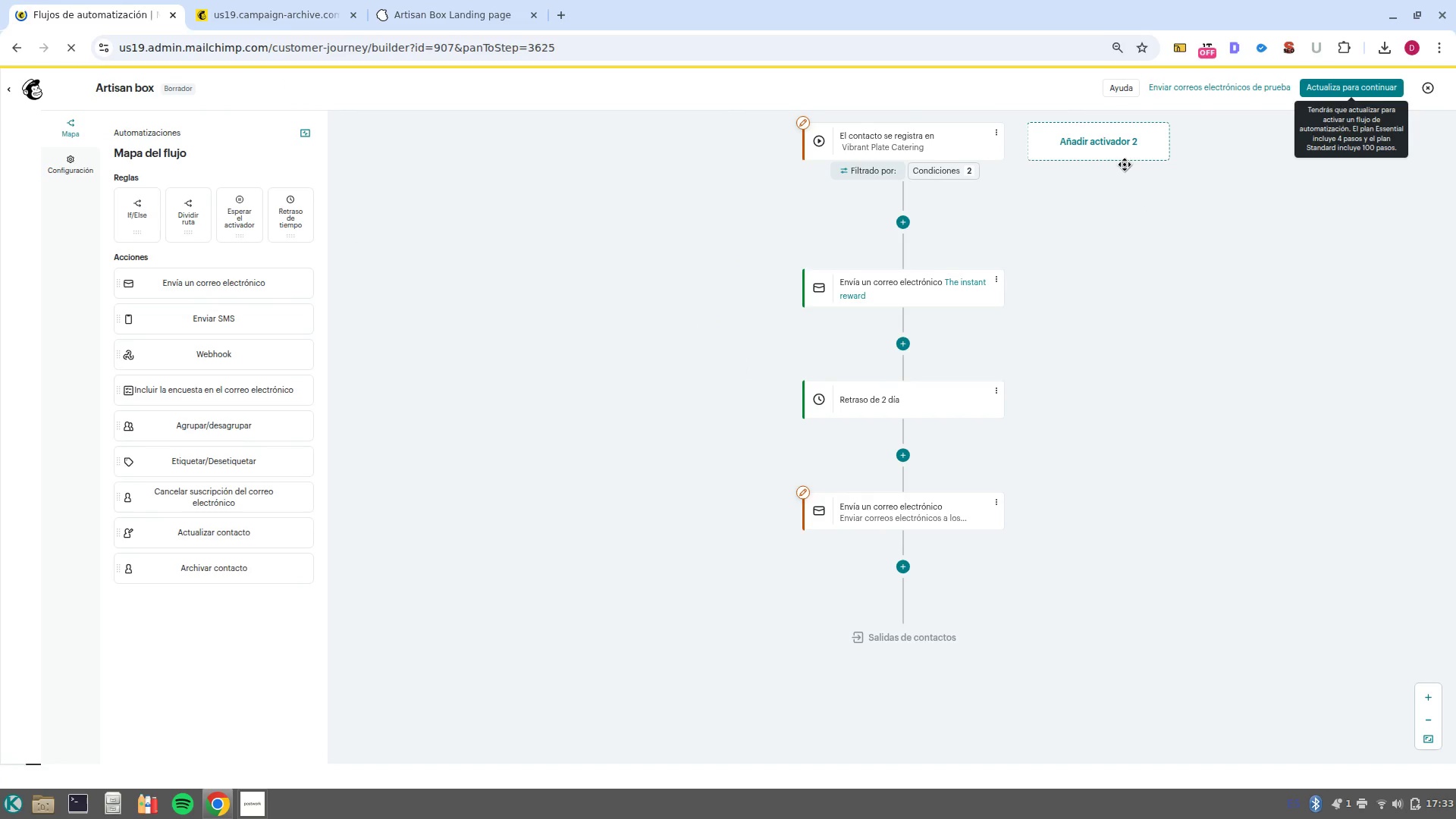 
wait(7.53)
 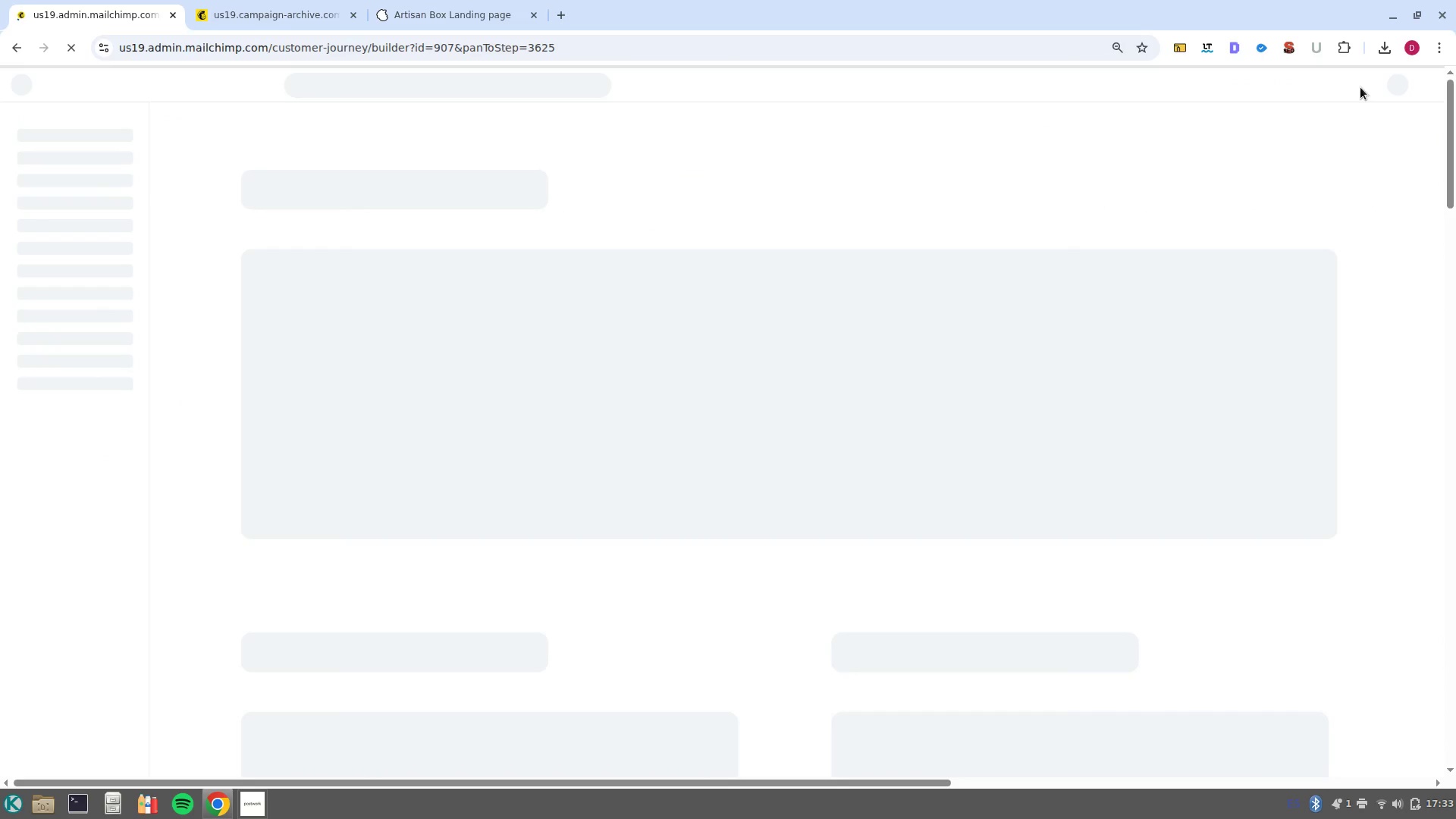 
left_click([892, 297])
 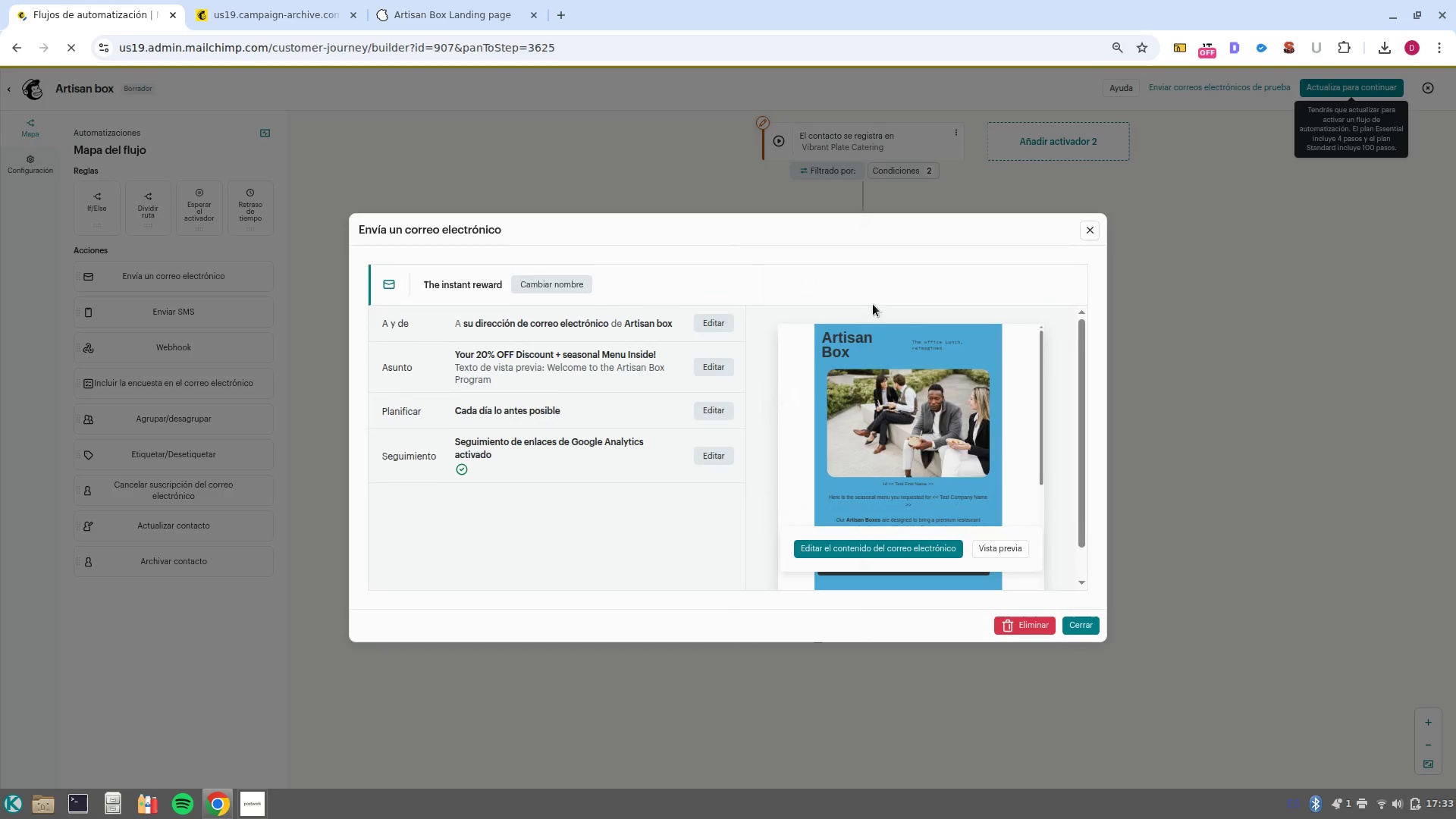 
left_click([547, 276])
 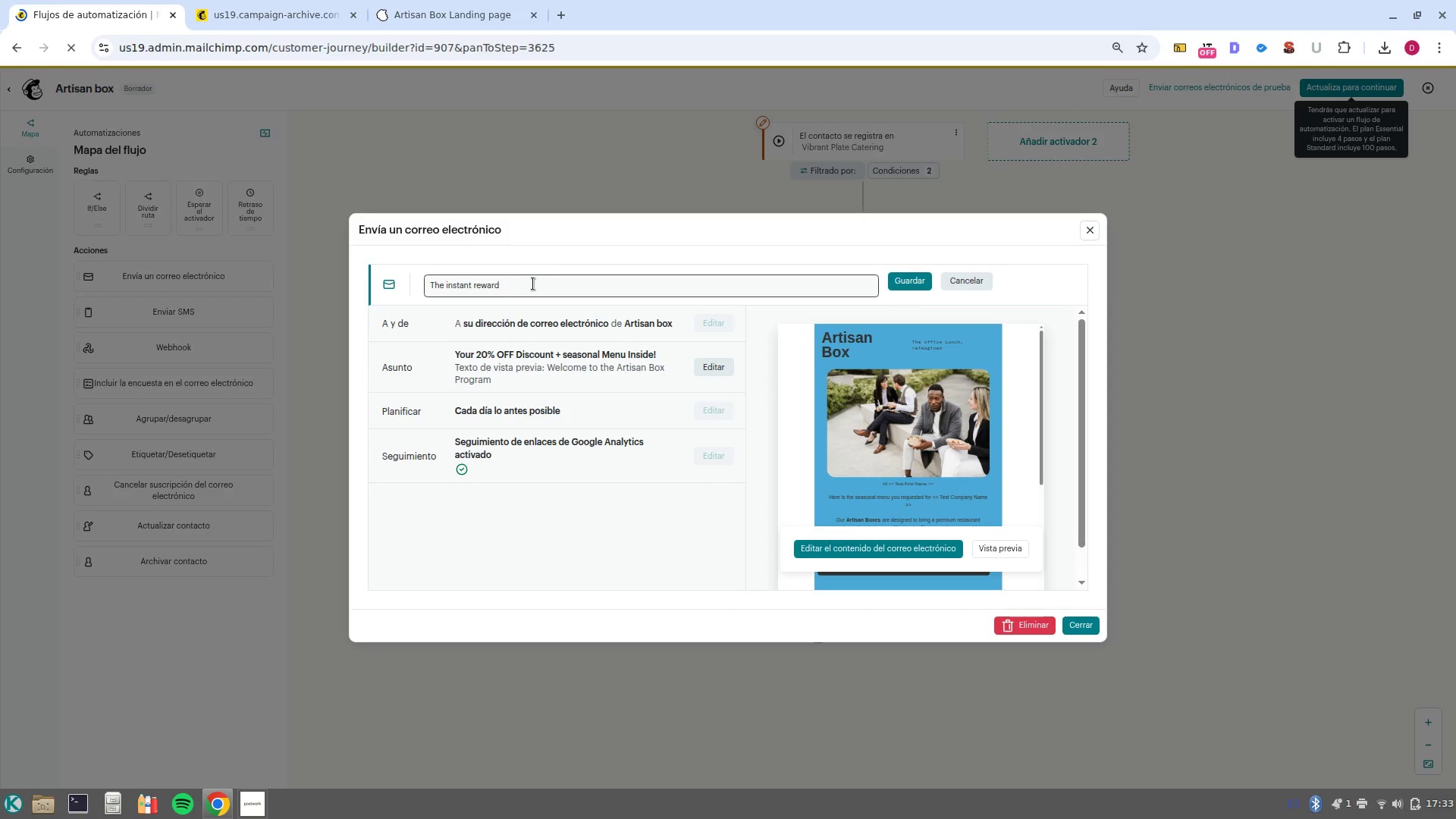 
double_click([530, 284])
 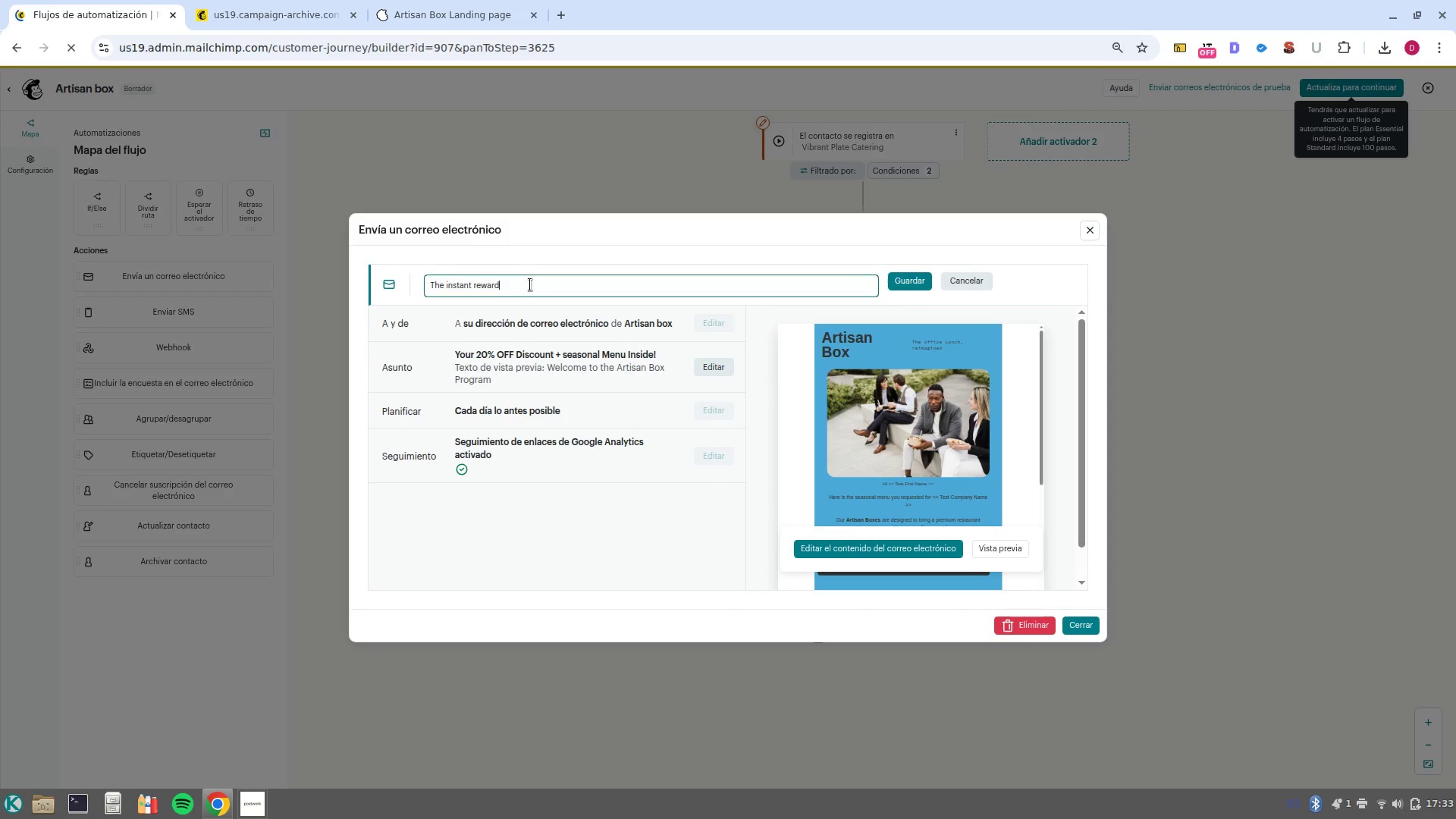 
triple_click([530, 284])
 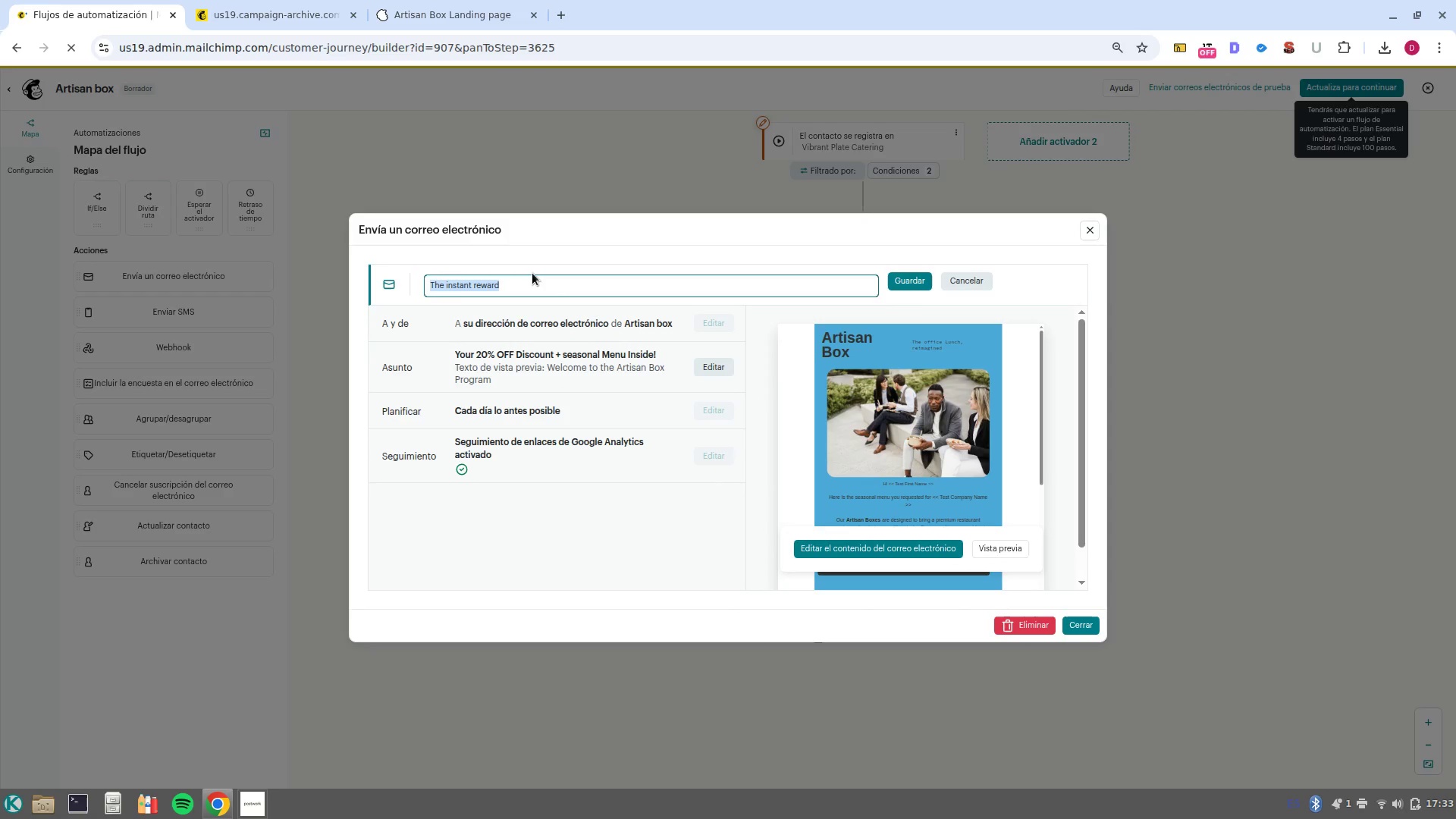 
type(men')
key(Backspace)
type(u)
 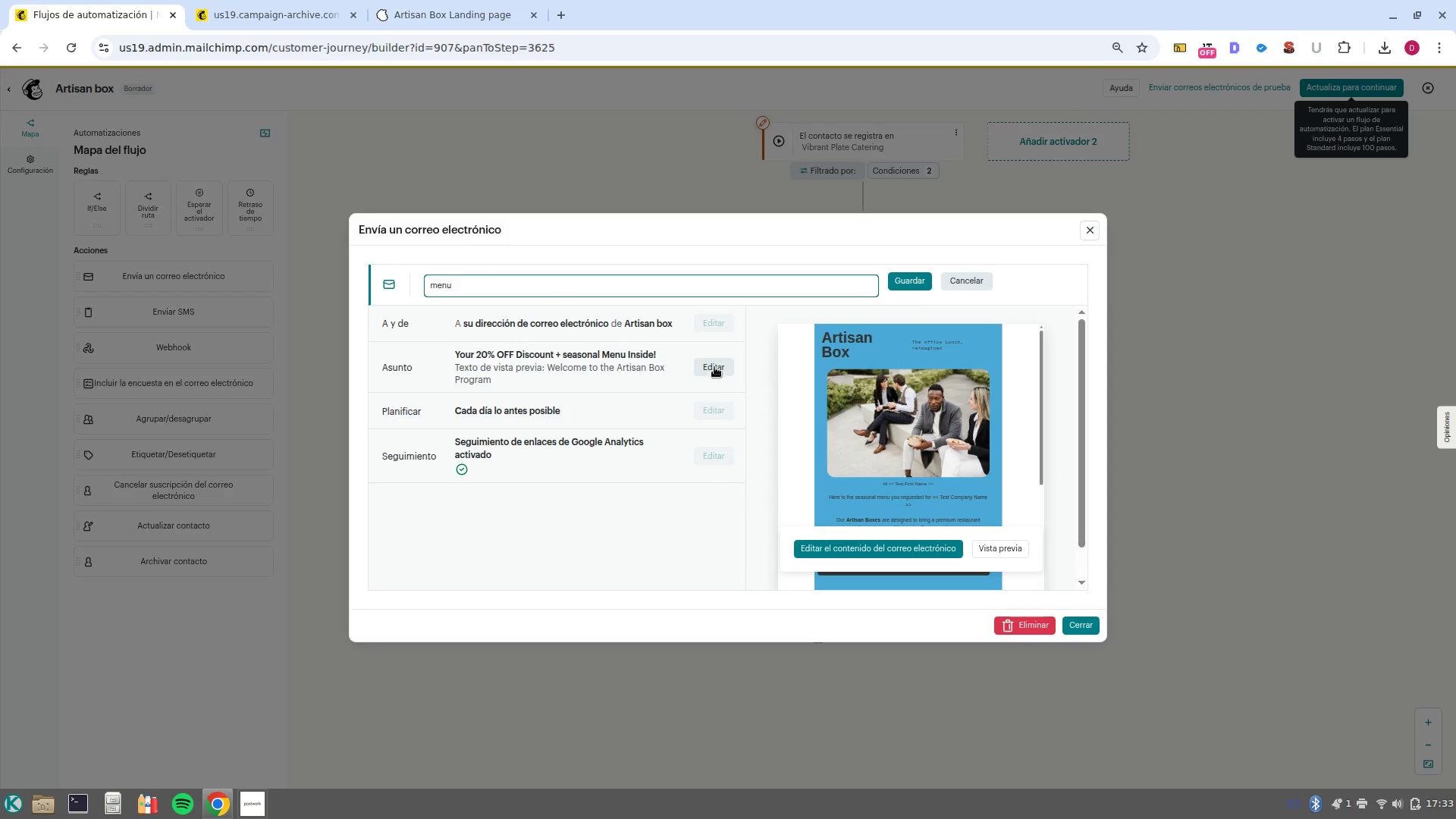 
left_click([711, 366])
 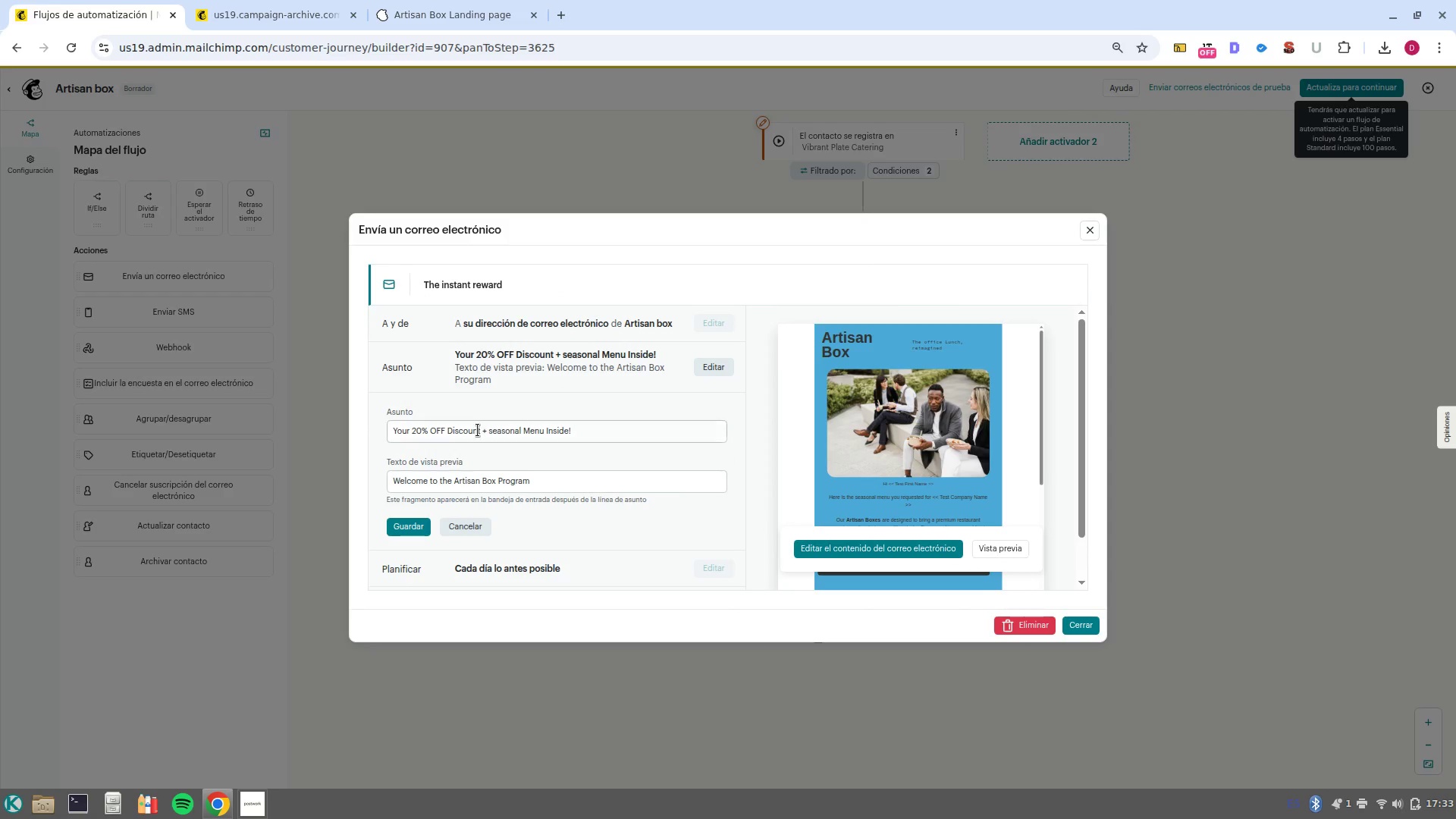 
double_click([478, 430])
 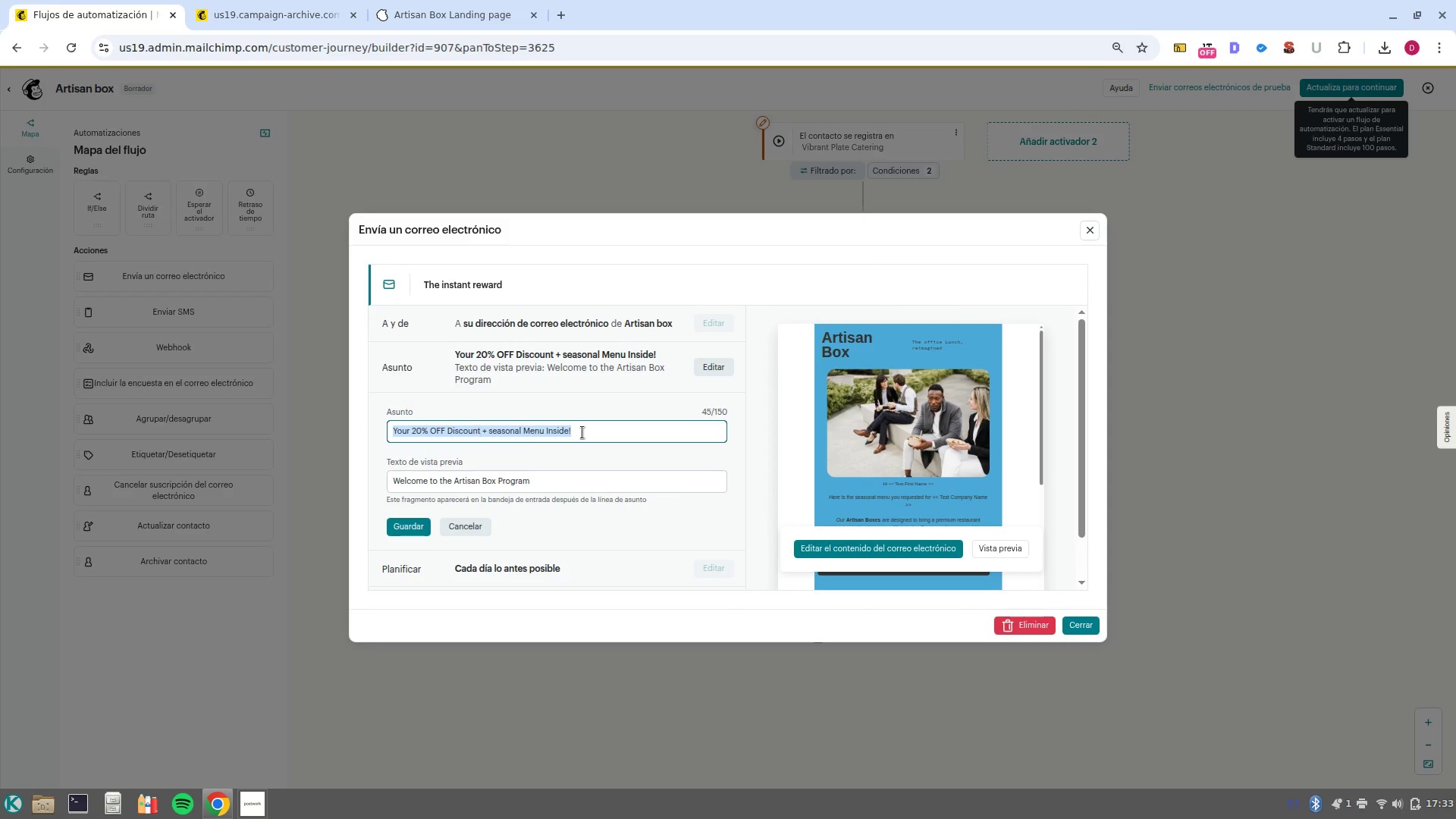 
triple_click([478, 430])
 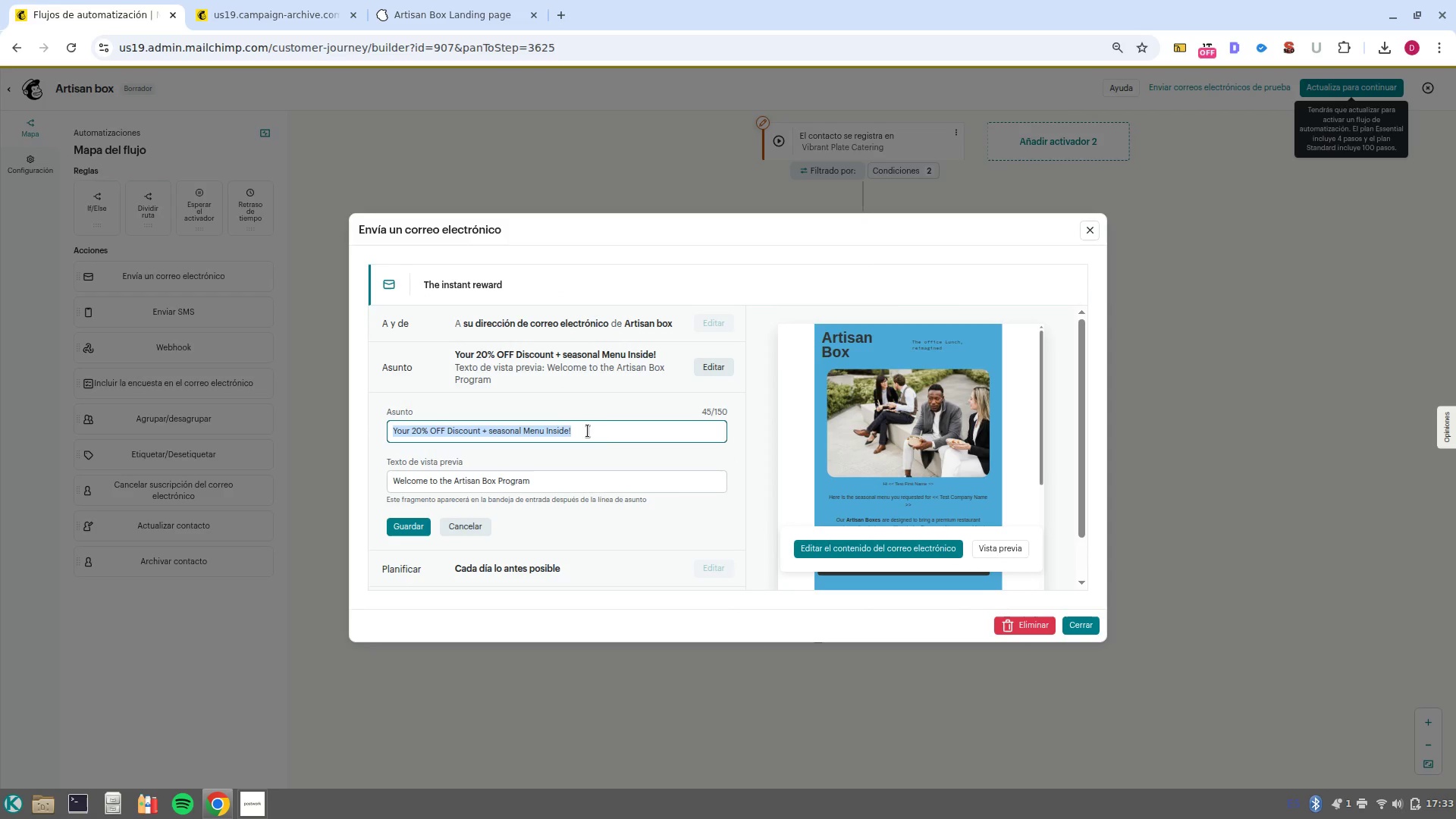 
left_click([607, 430])
 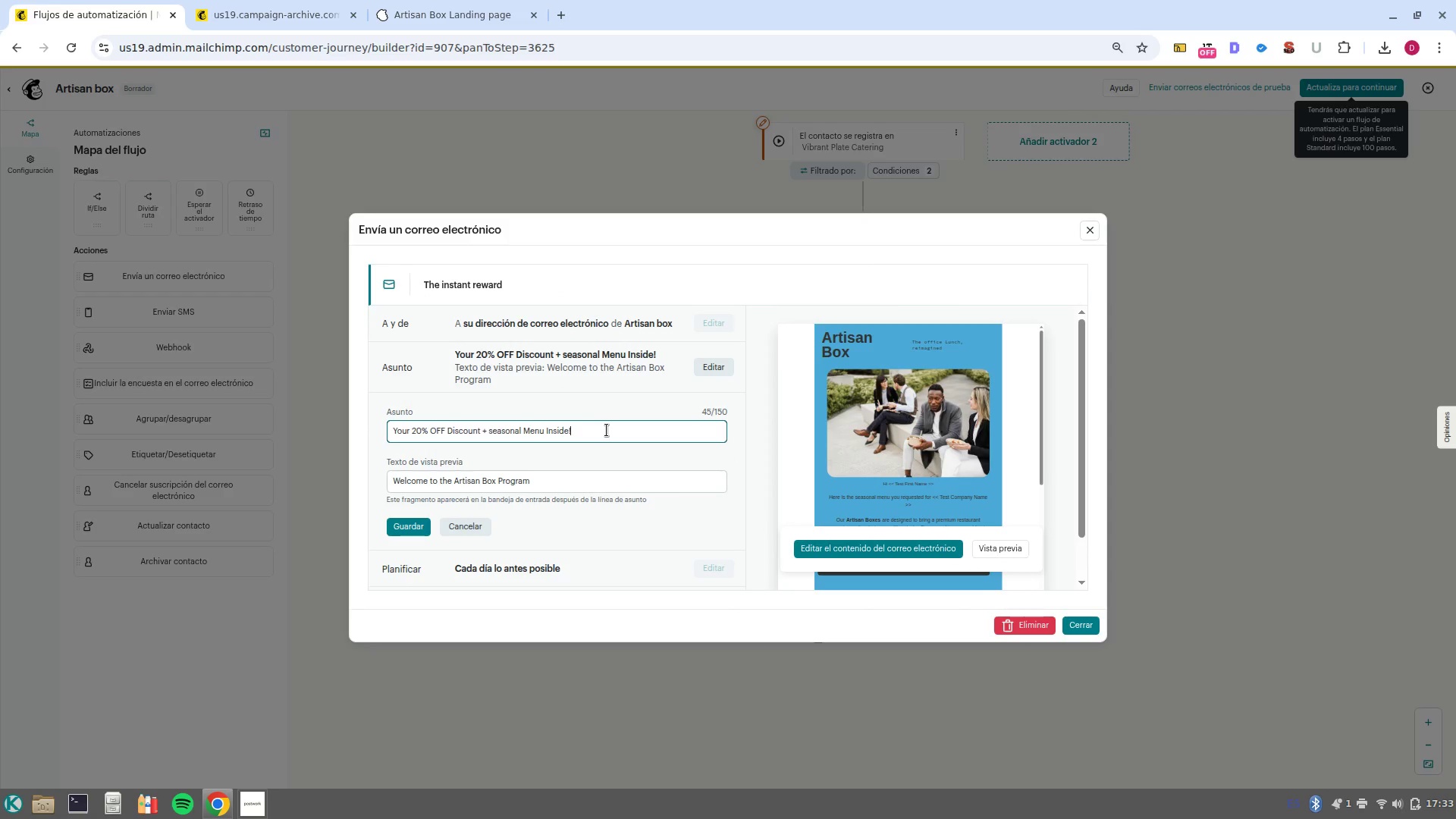 
left_click_drag(start_coordinate=[607, 430], to_coordinate=[410, 428])
 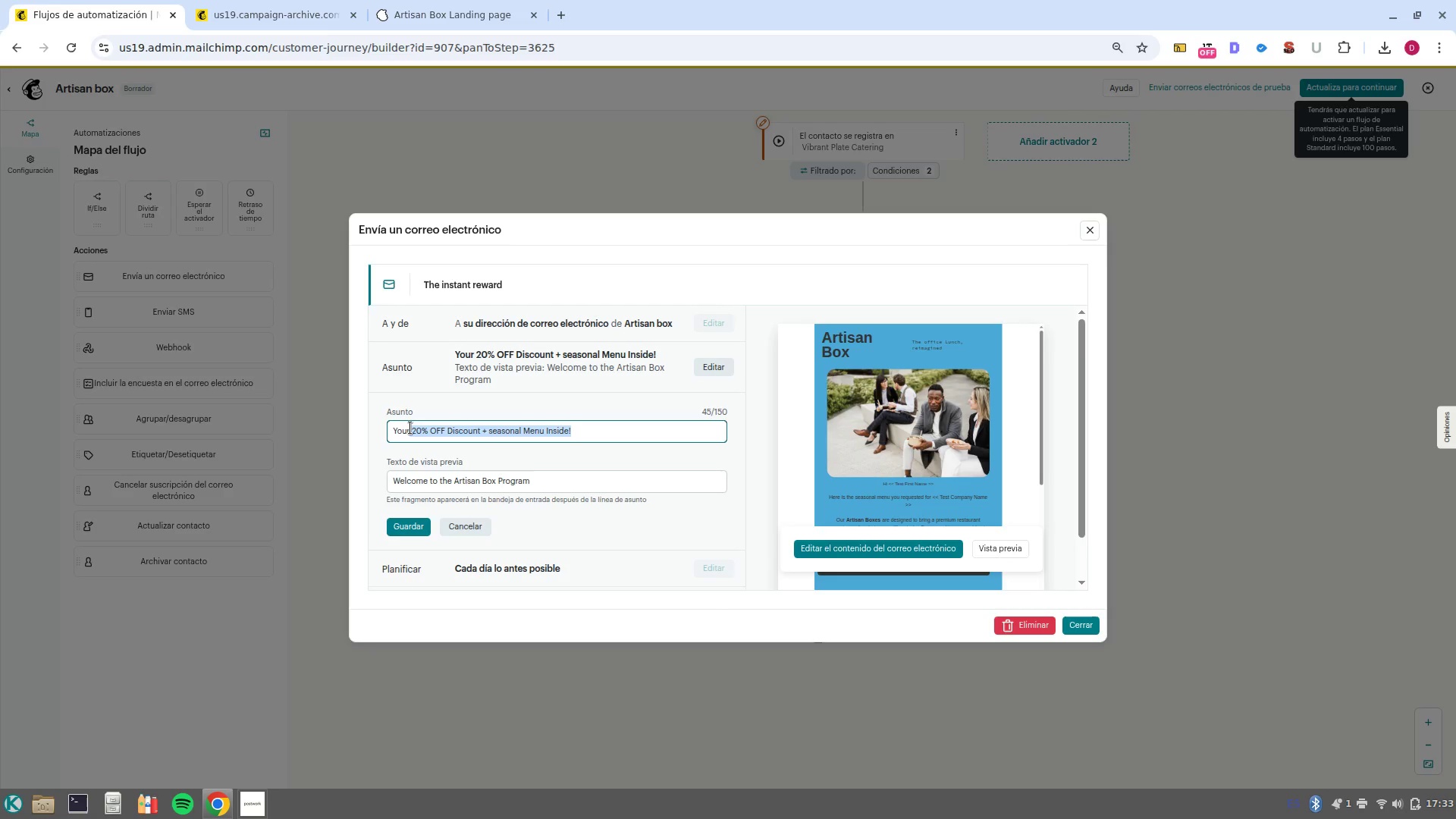 
key(Backspace)
type( s)
key(Backspace)
type(Seasonal Artisan Box Menu has Arrived)
 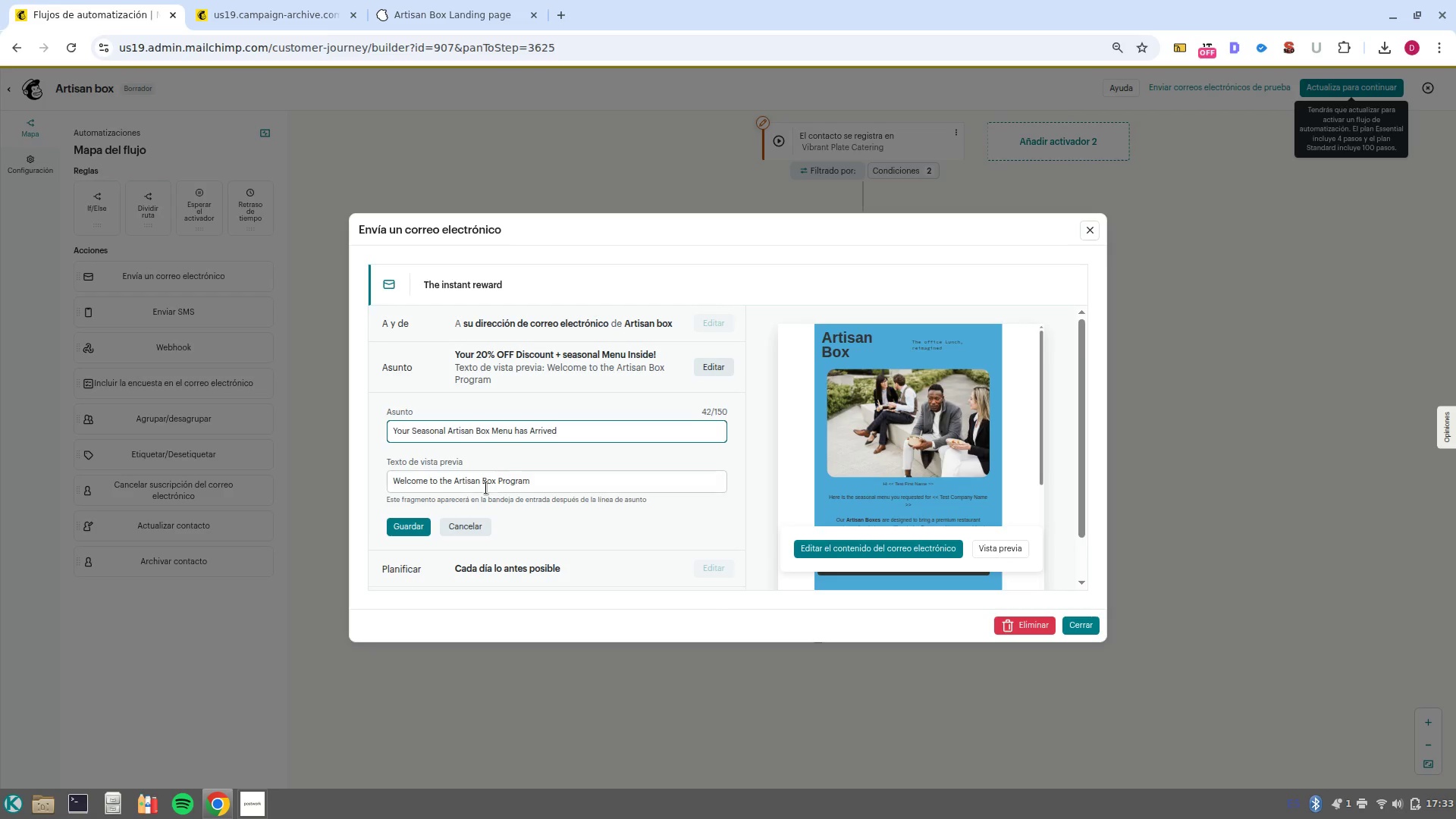 
double_click([486, 488])
 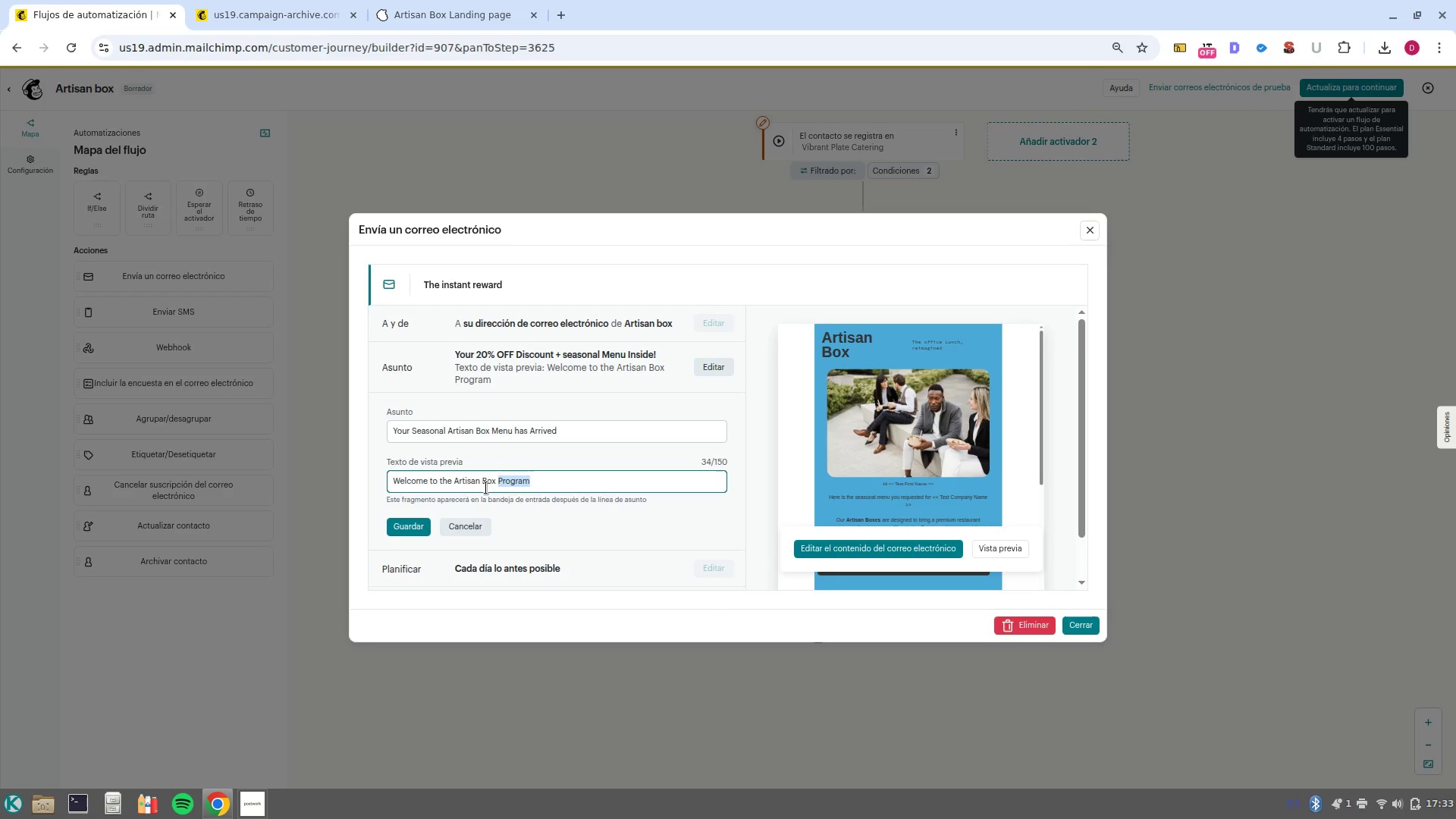 
triple_click([486, 488])
 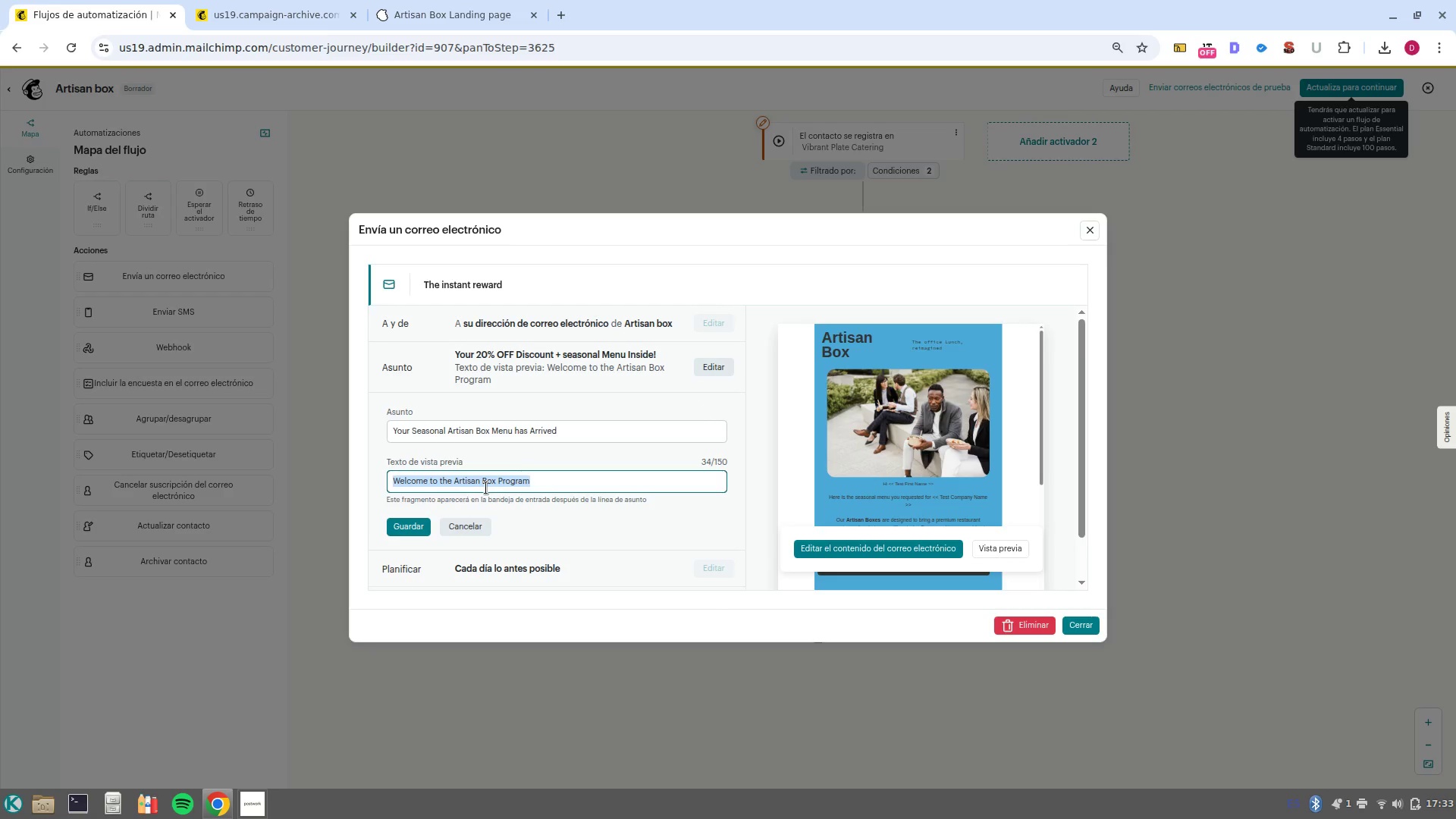 
key(Backspace)
 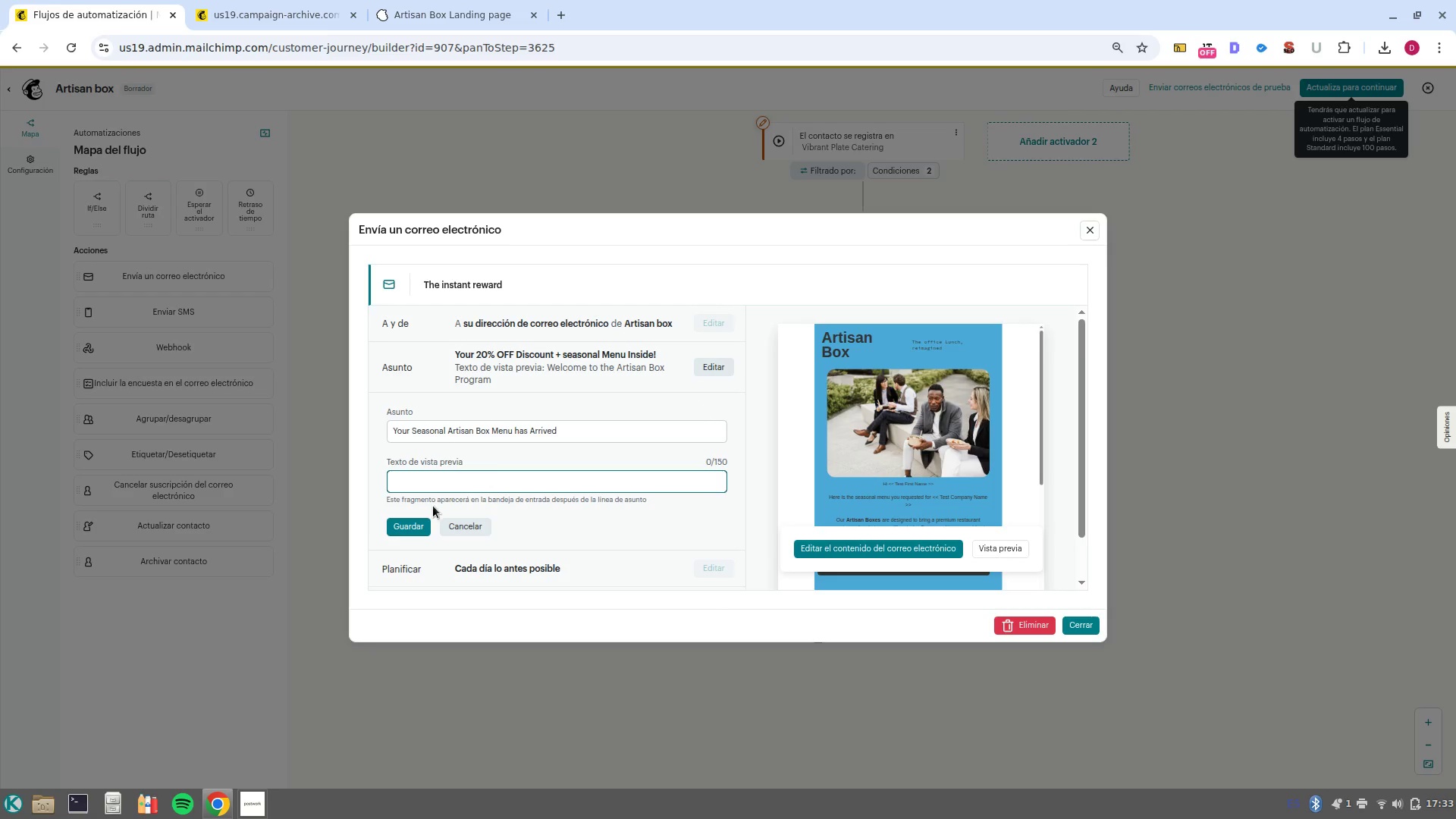 
left_click([410, 529])
 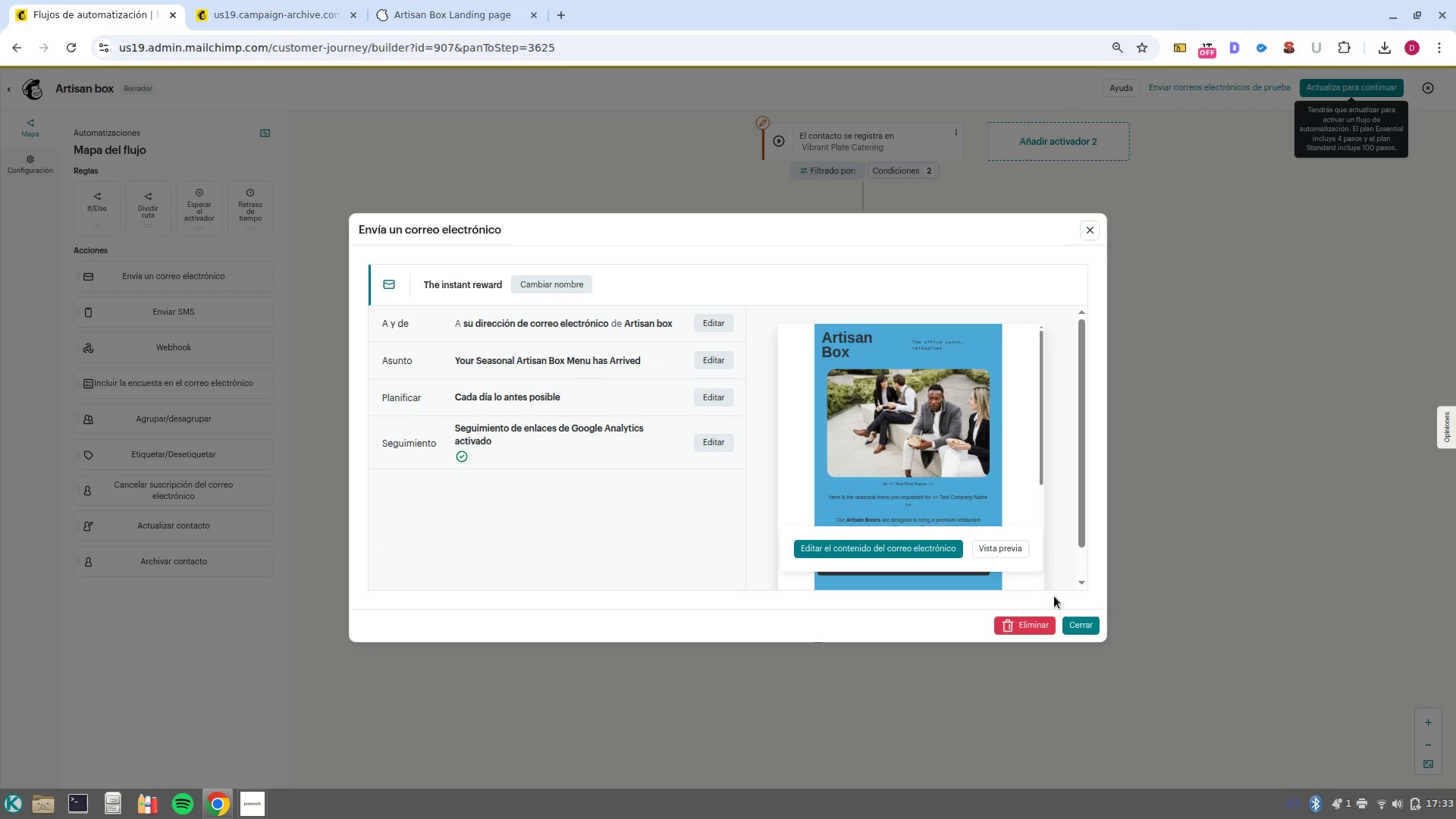 
left_click([1070, 610])
 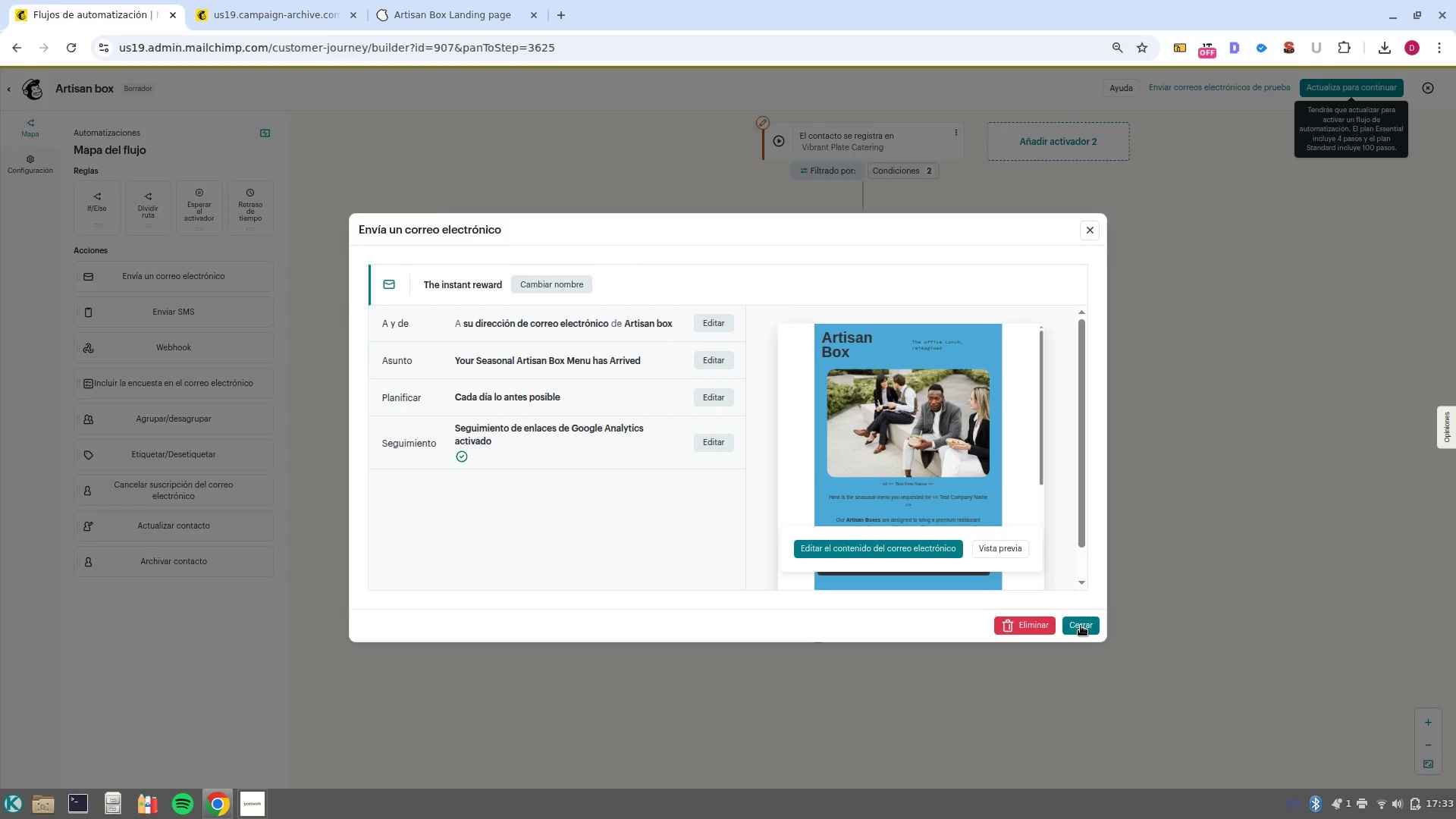 
left_click([1081, 626])
 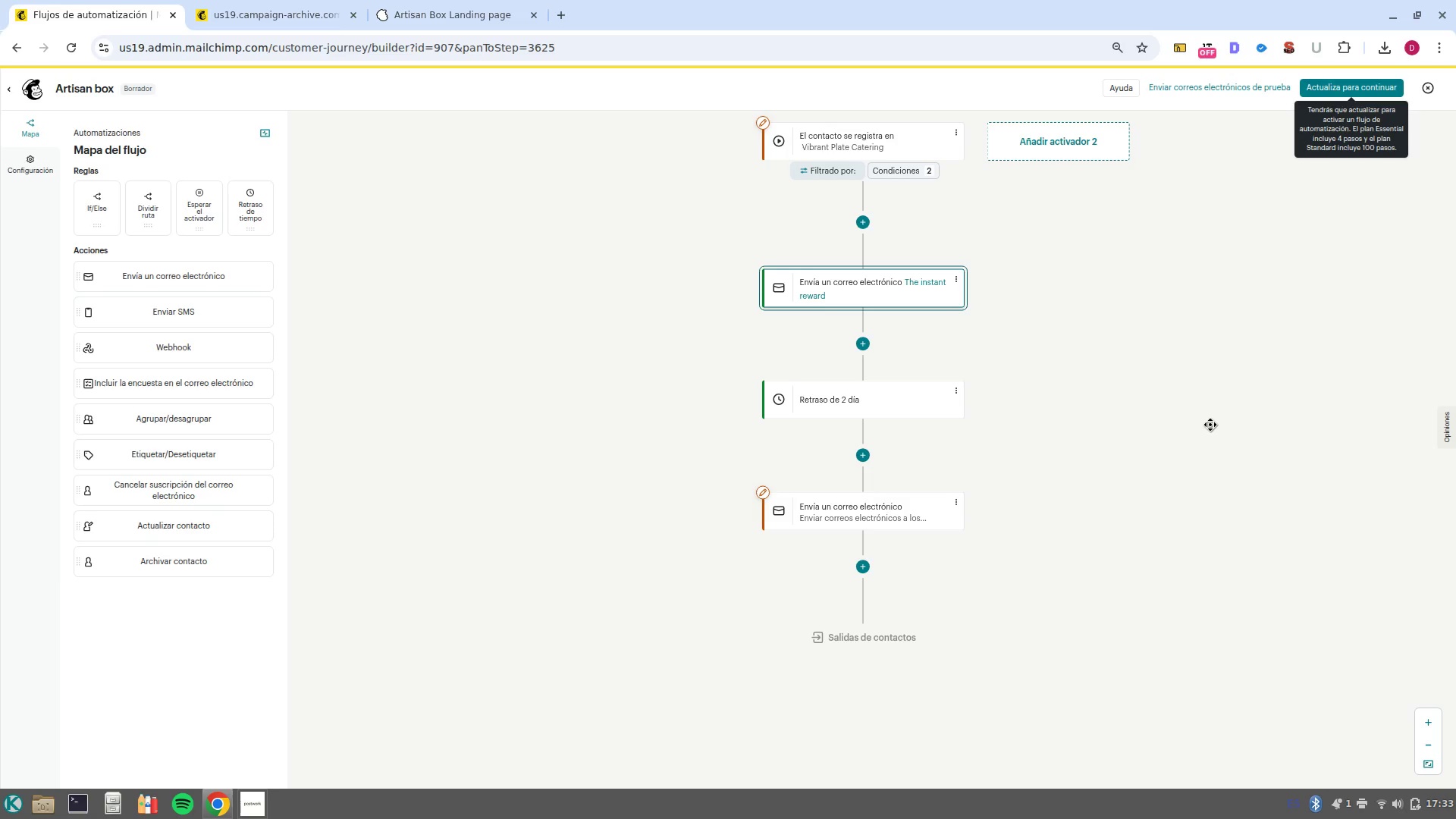 
left_click([1210, 425])
 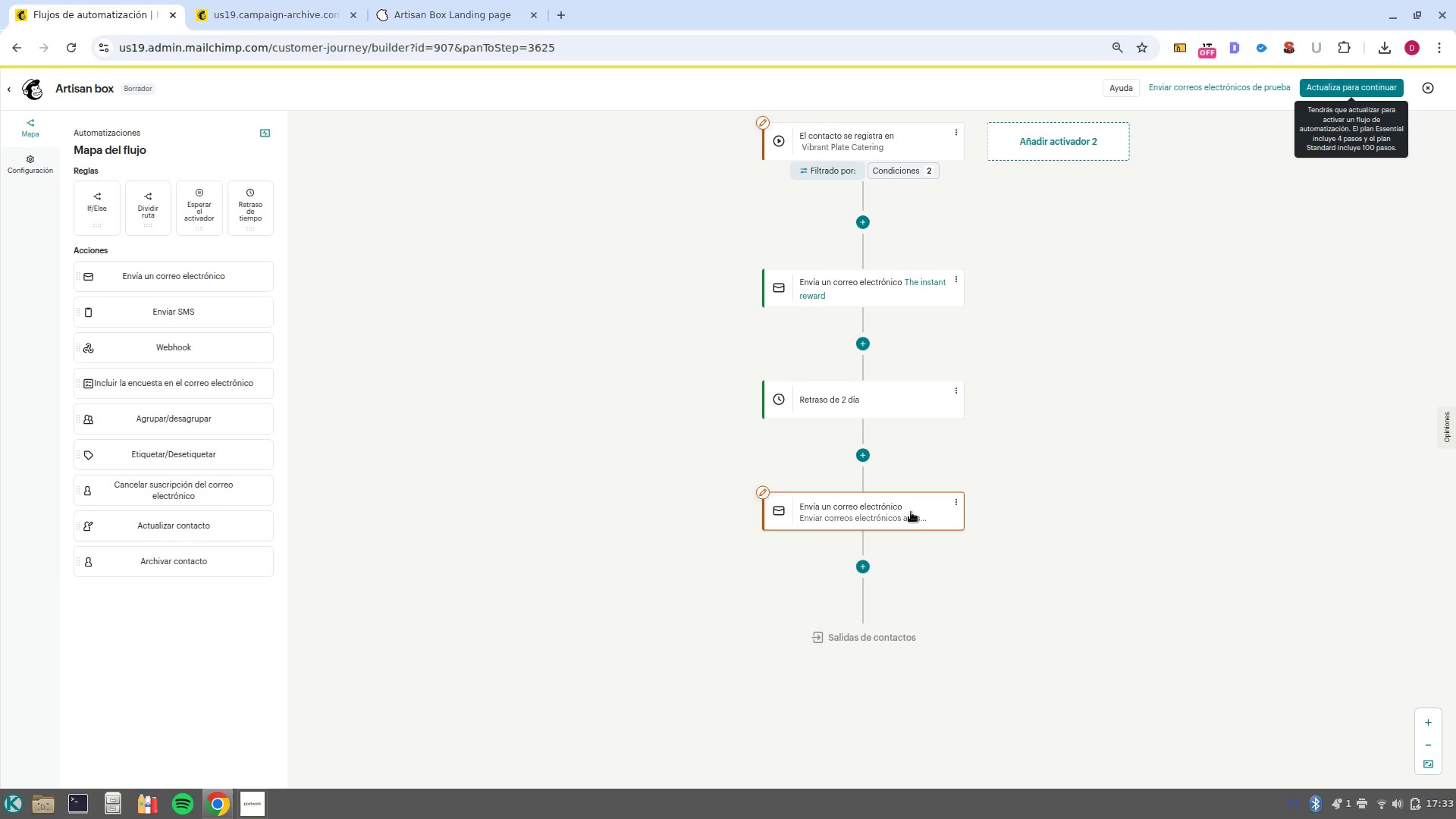 
left_click([911, 512])
 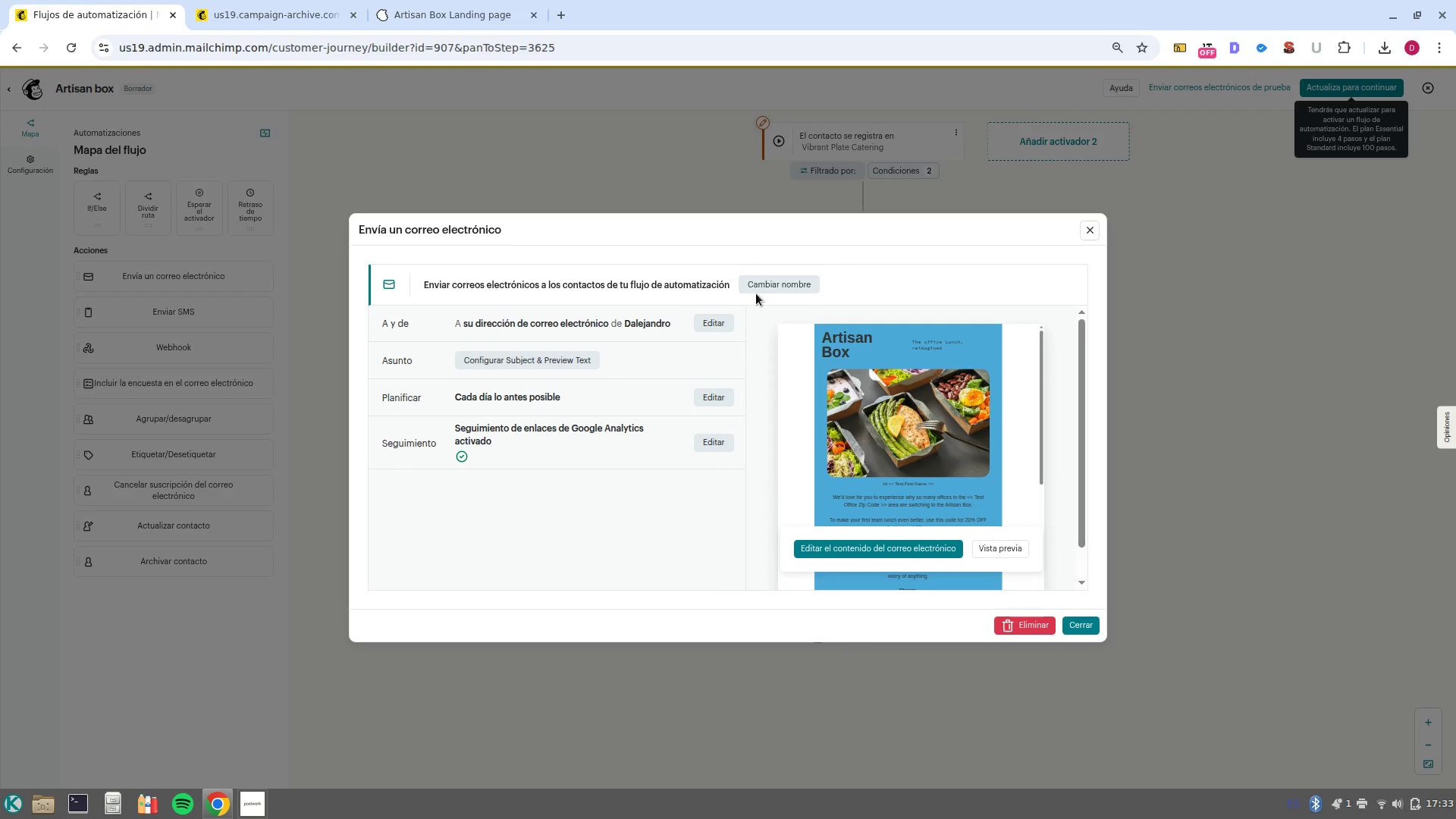 
left_click([761, 287])
 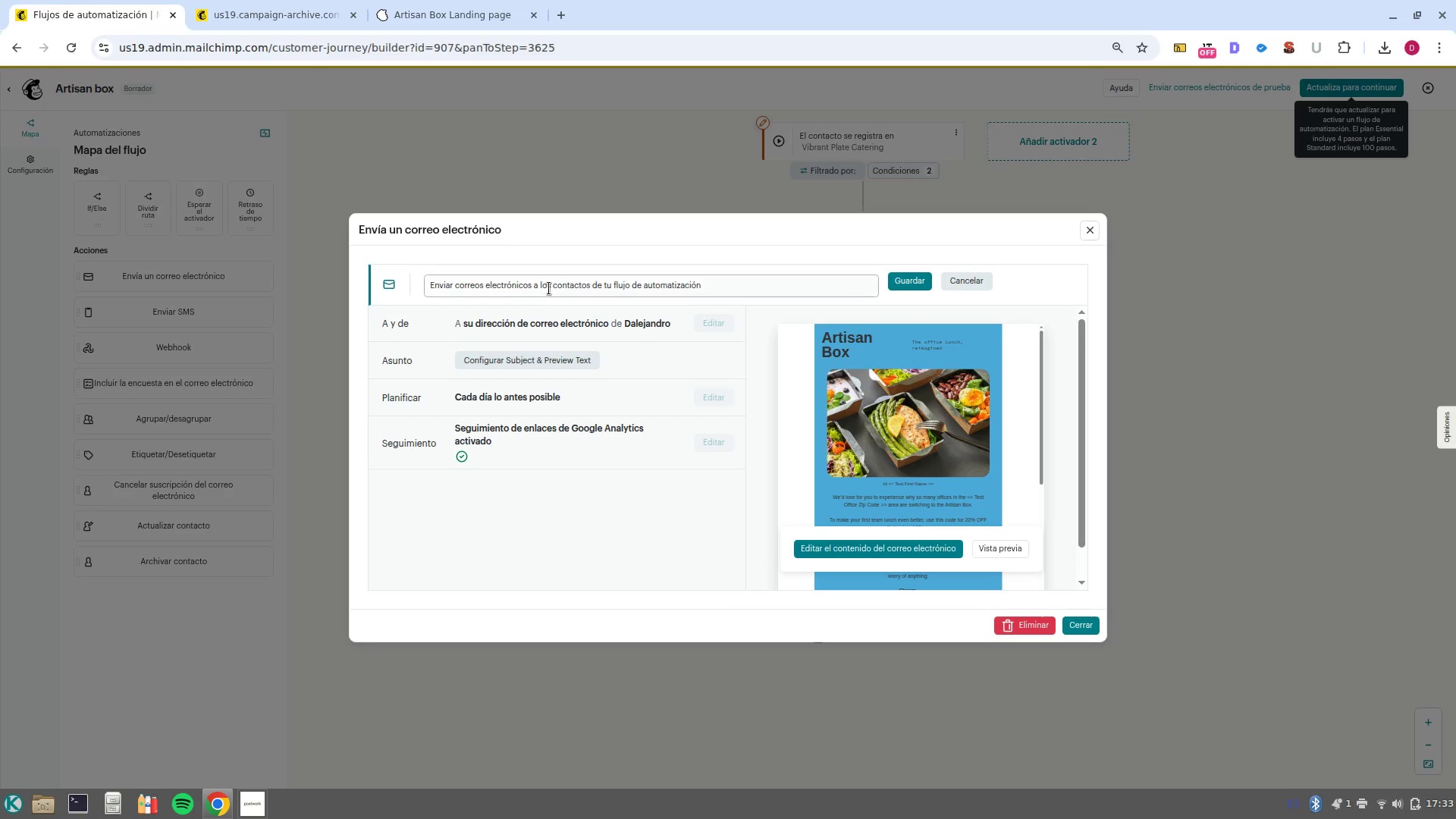 
double_click([549, 288])